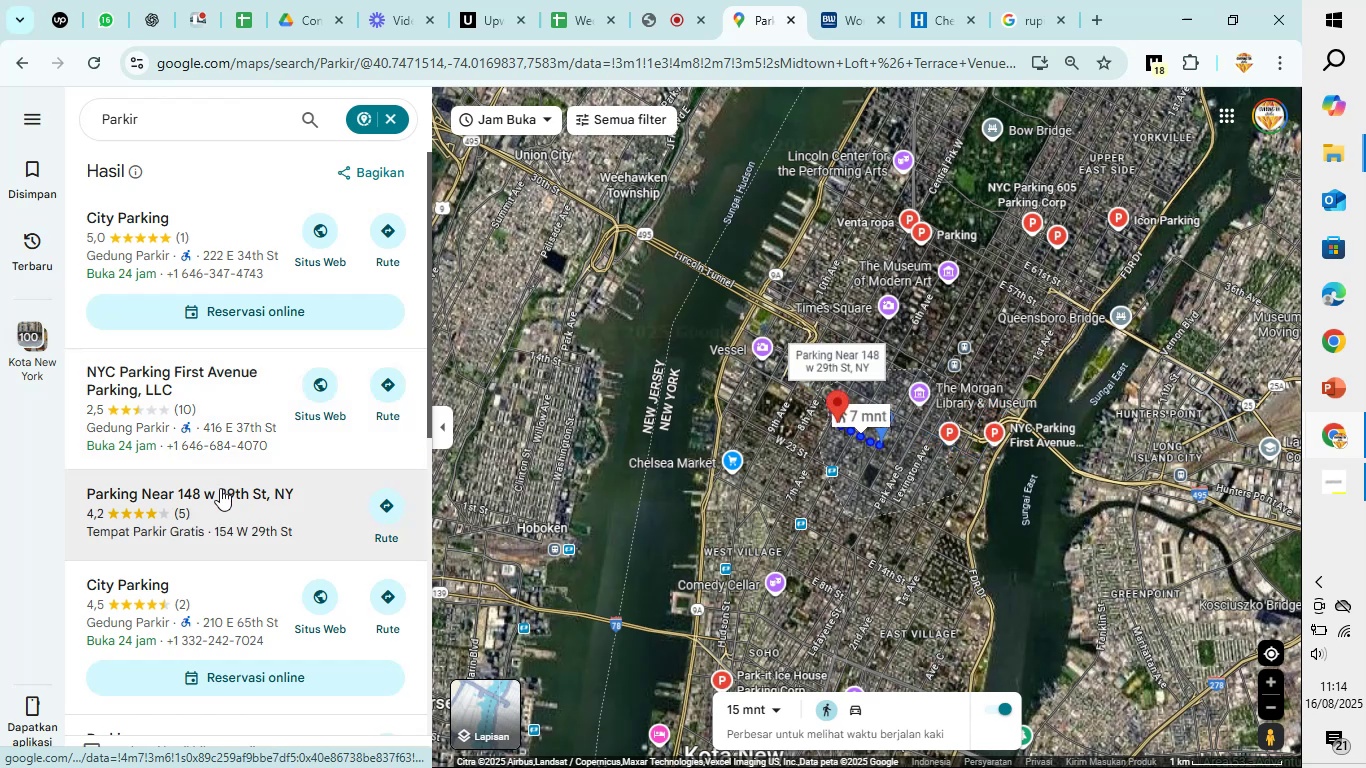 
wait(10.06)
 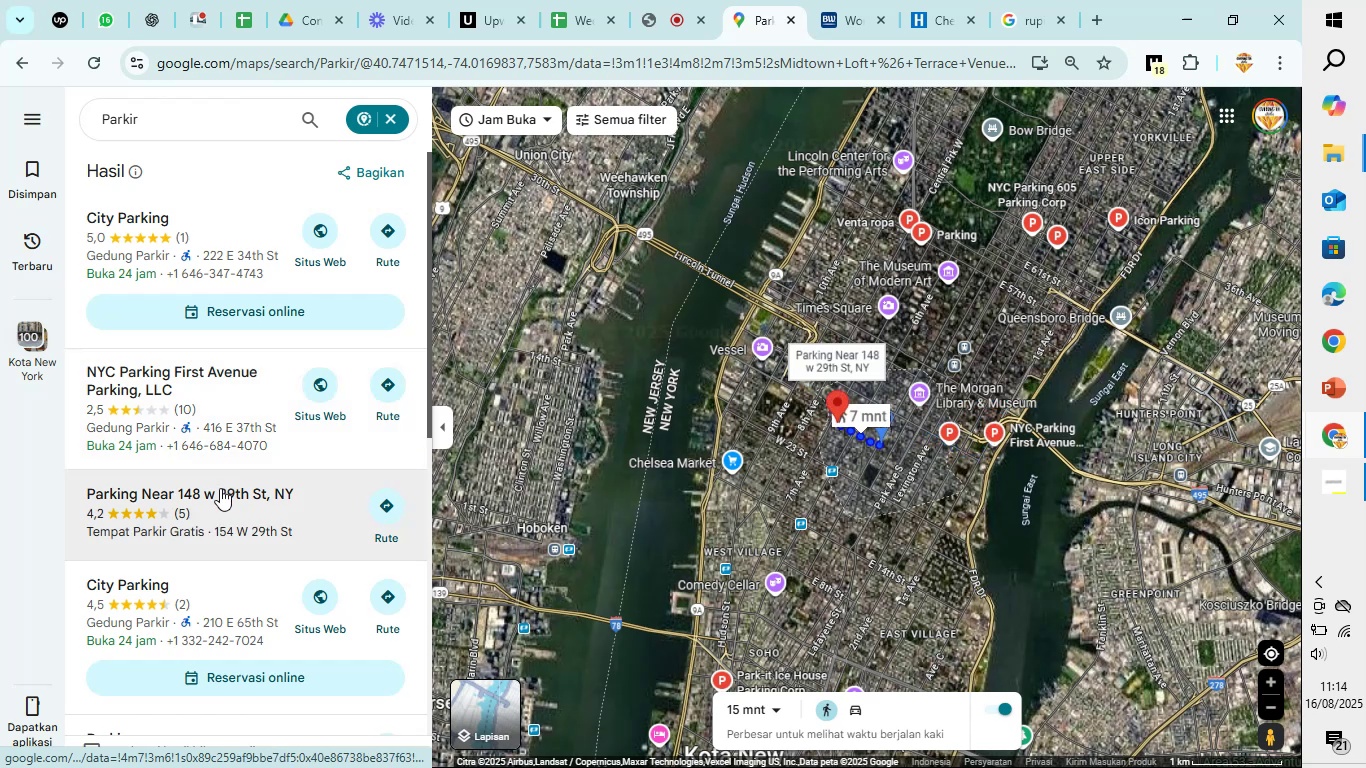 
scroll: coordinate [776, 456], scroll_direction: up, amount: 6.0
 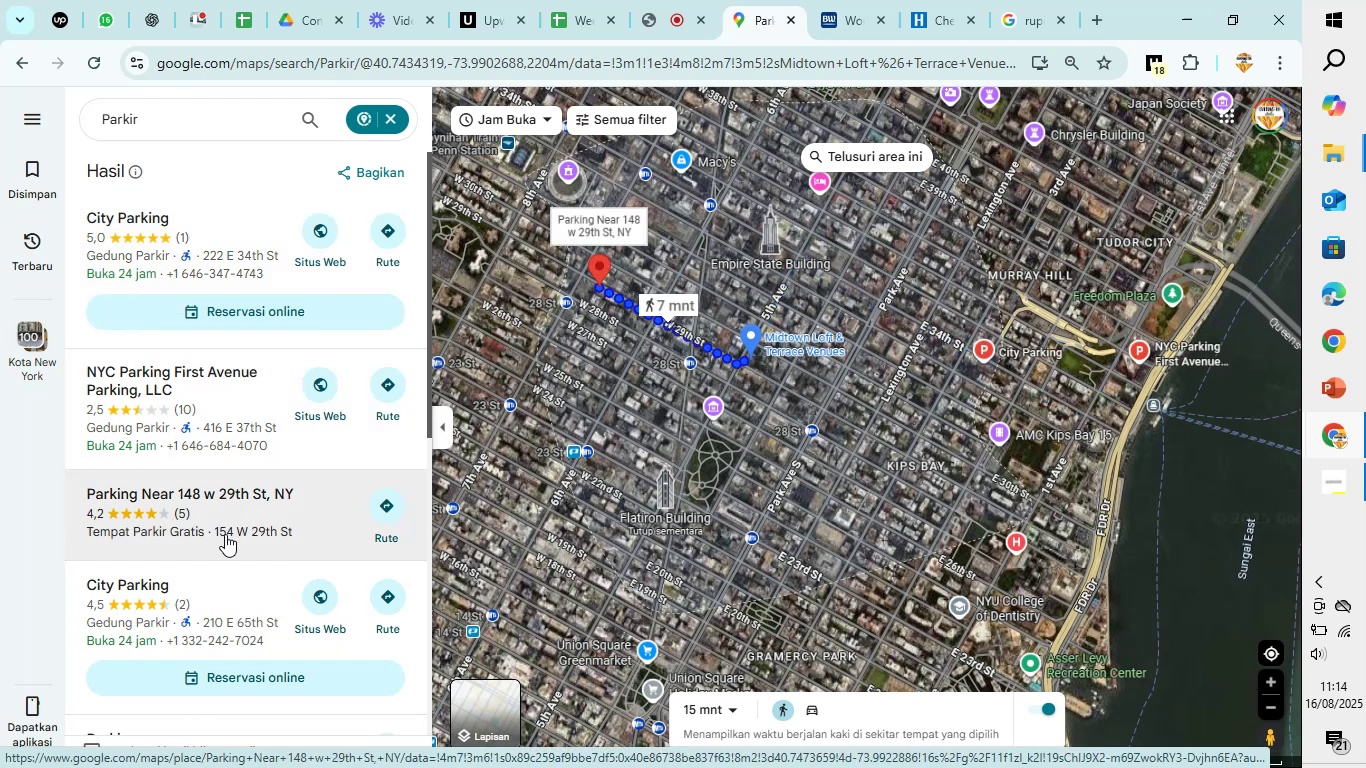 
wait(11.46)
 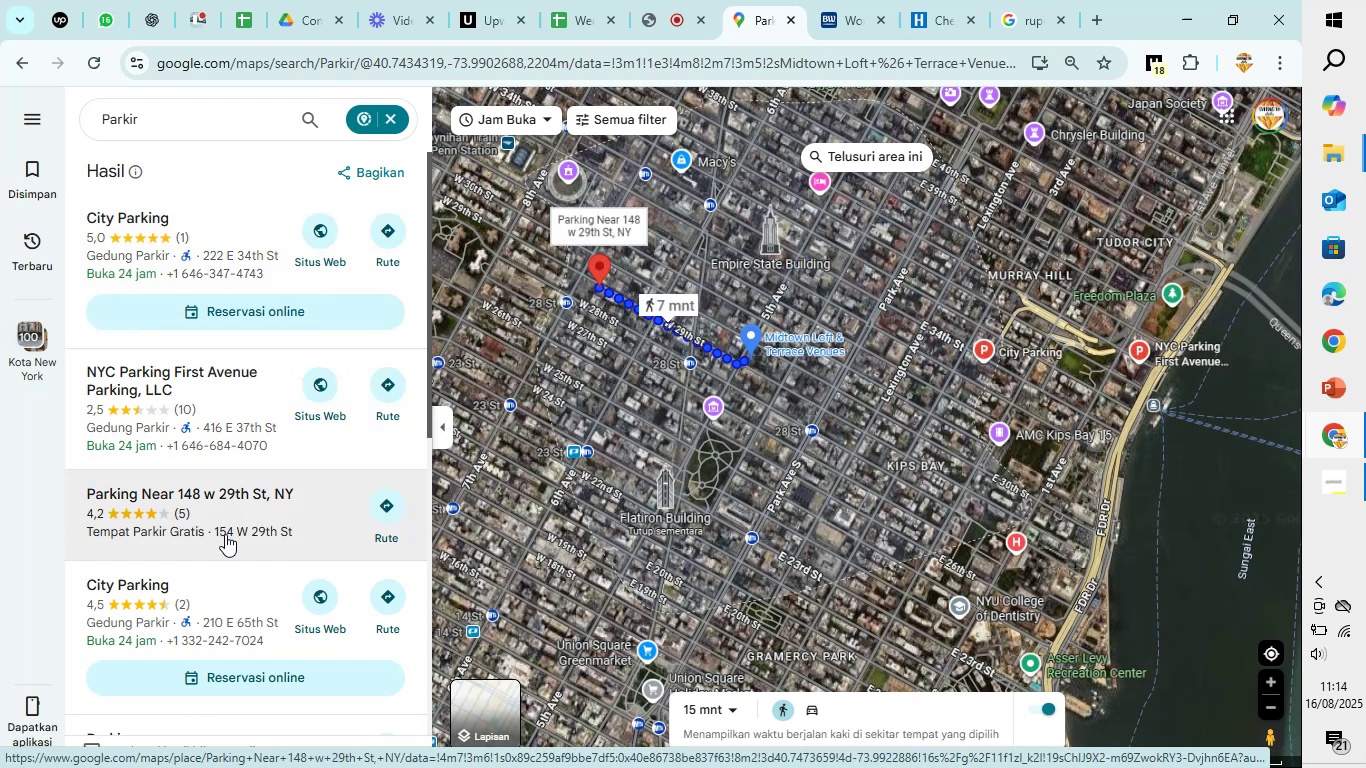 
left_click([230, 520])
 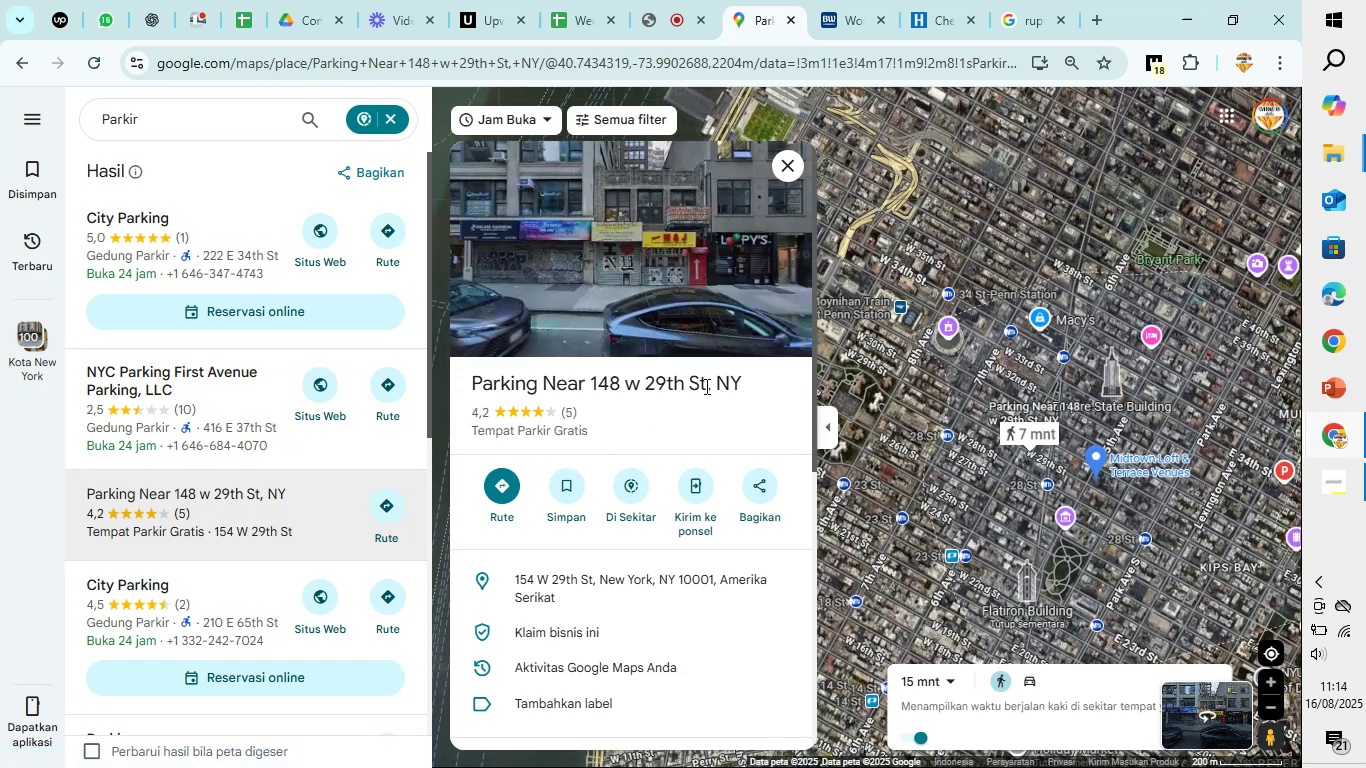 
left_click_drag(start_coordinate=[748, 380], to_coordinate=[463, 382])
 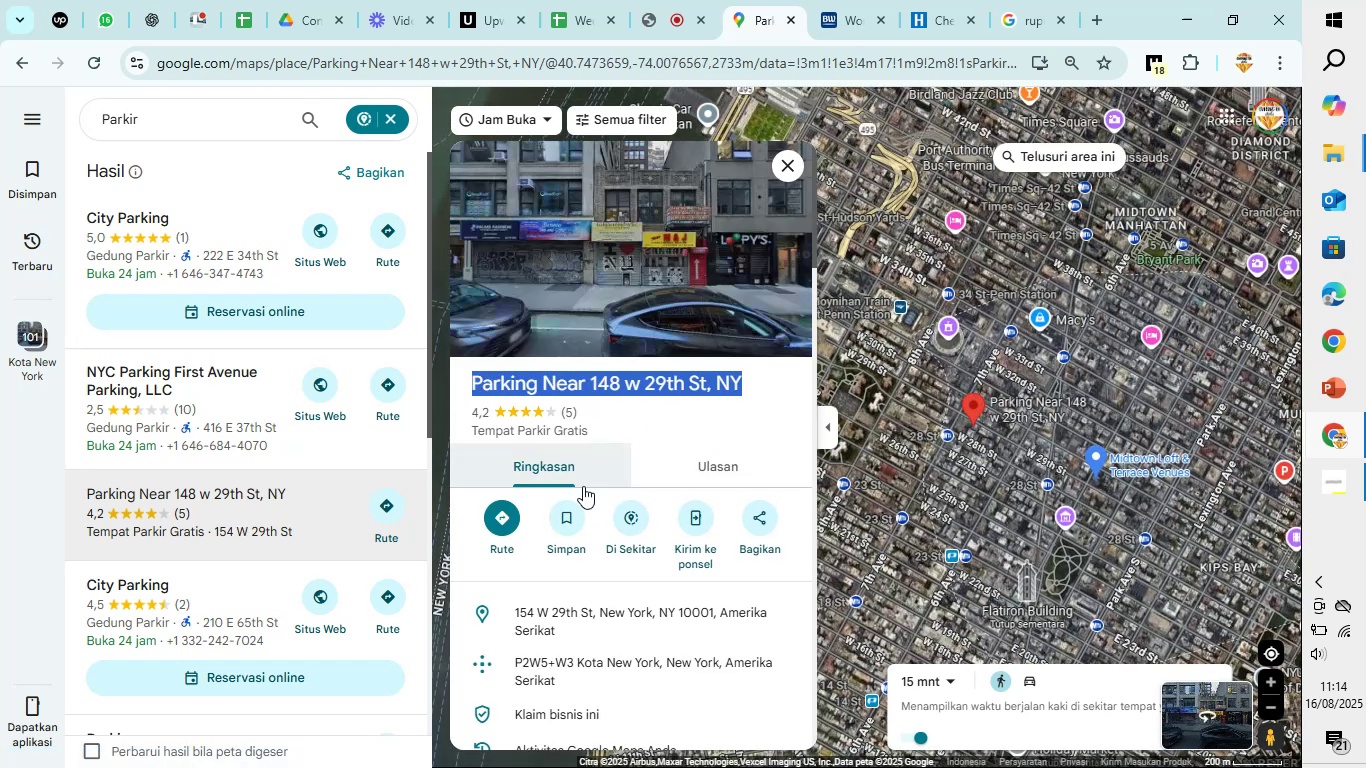 
scroll: coordinate [630, 517], scroll_direction: down, amount: 14.0
 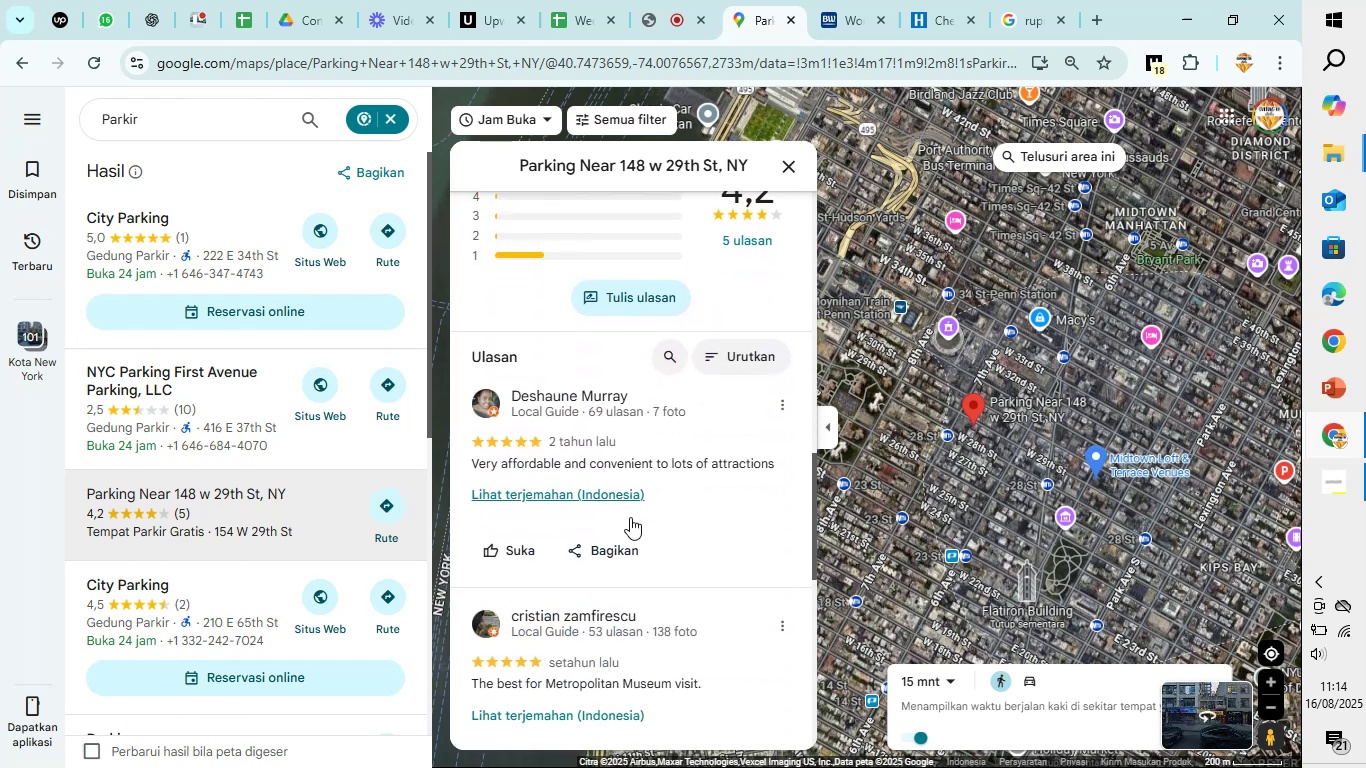 
key(Control+C)
 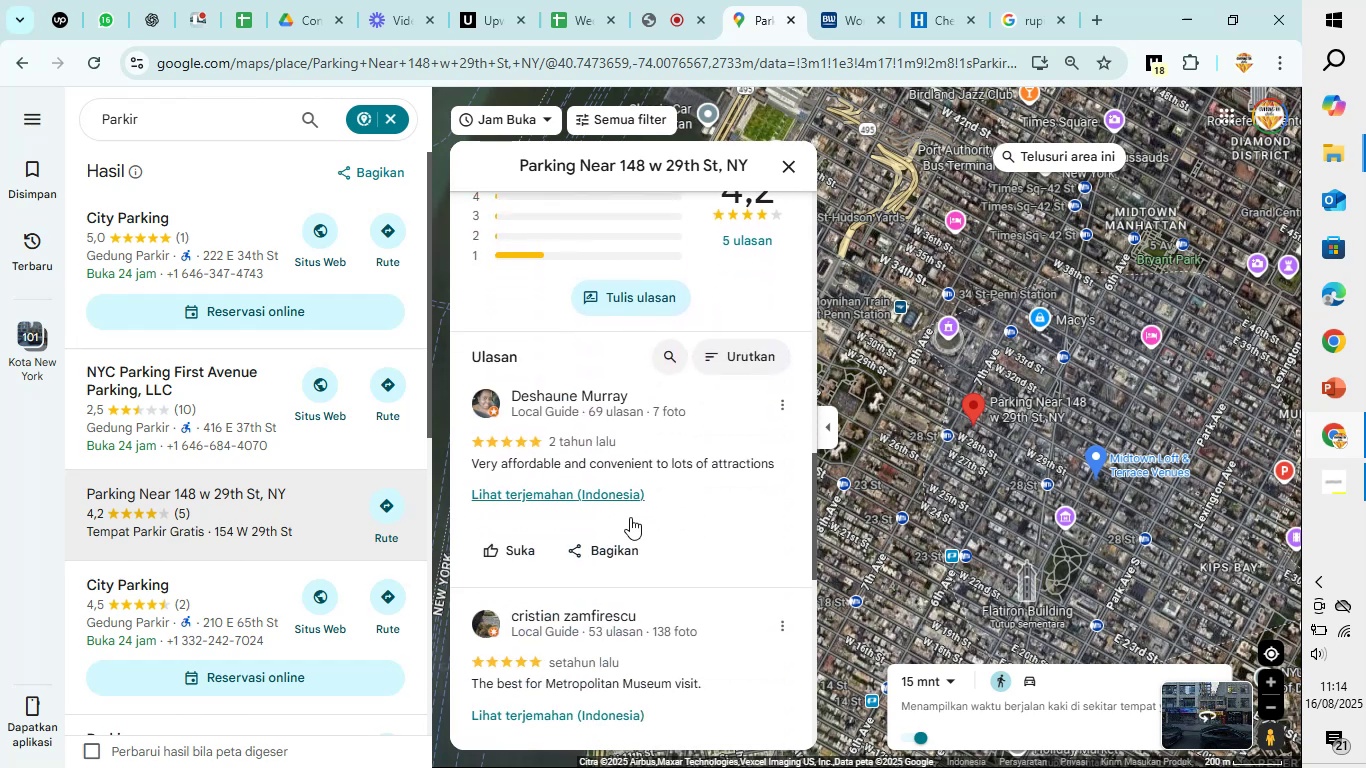 
scroll: coordinate [630, 517], scroll_direction: down, amount: 3.0
 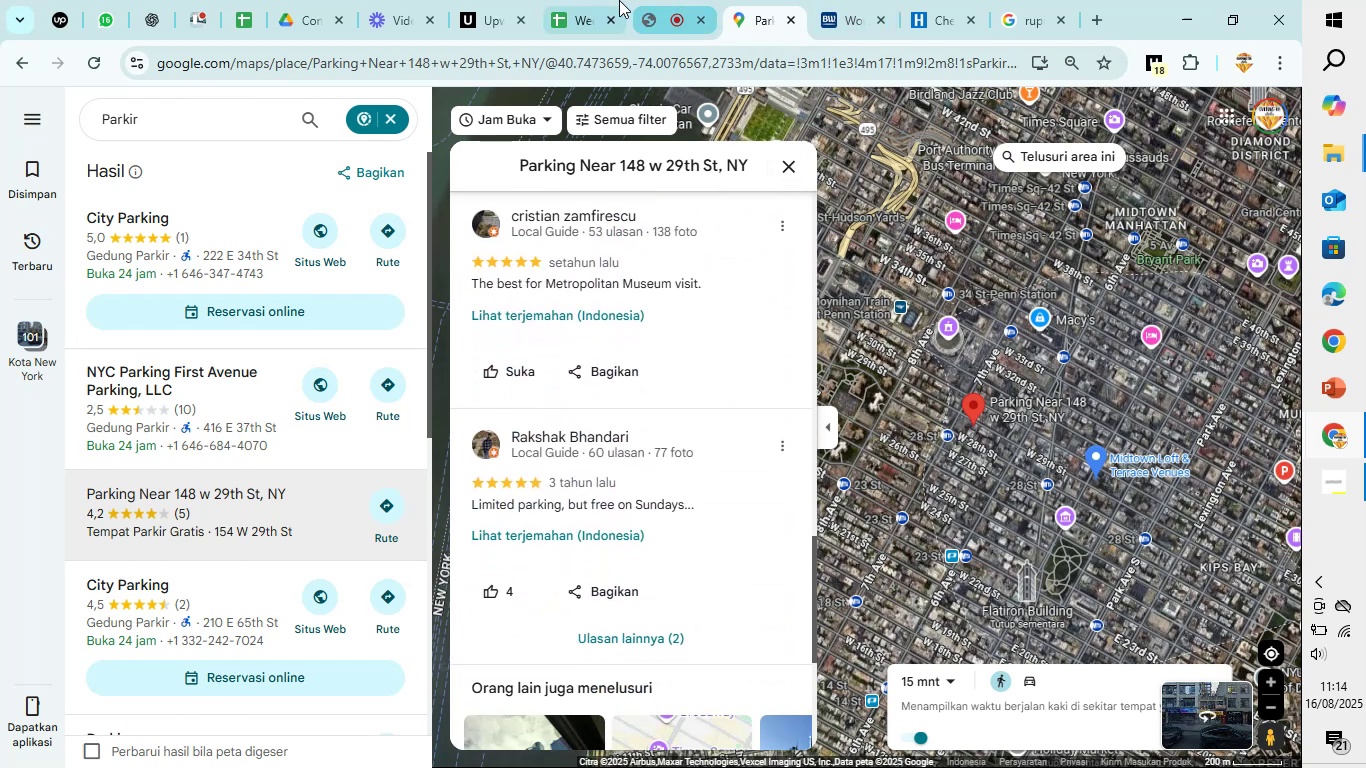 
left_click([573, 0])
 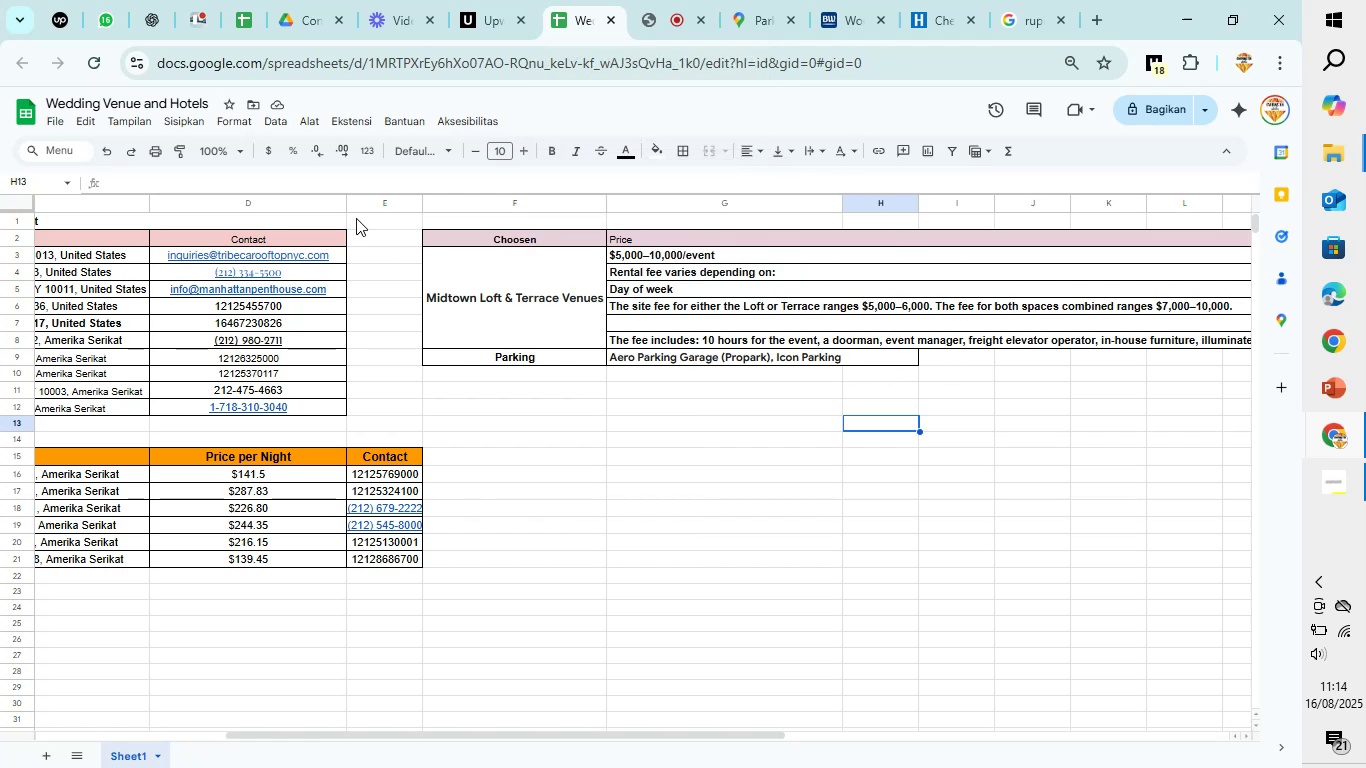 
left_click([878, 361])
 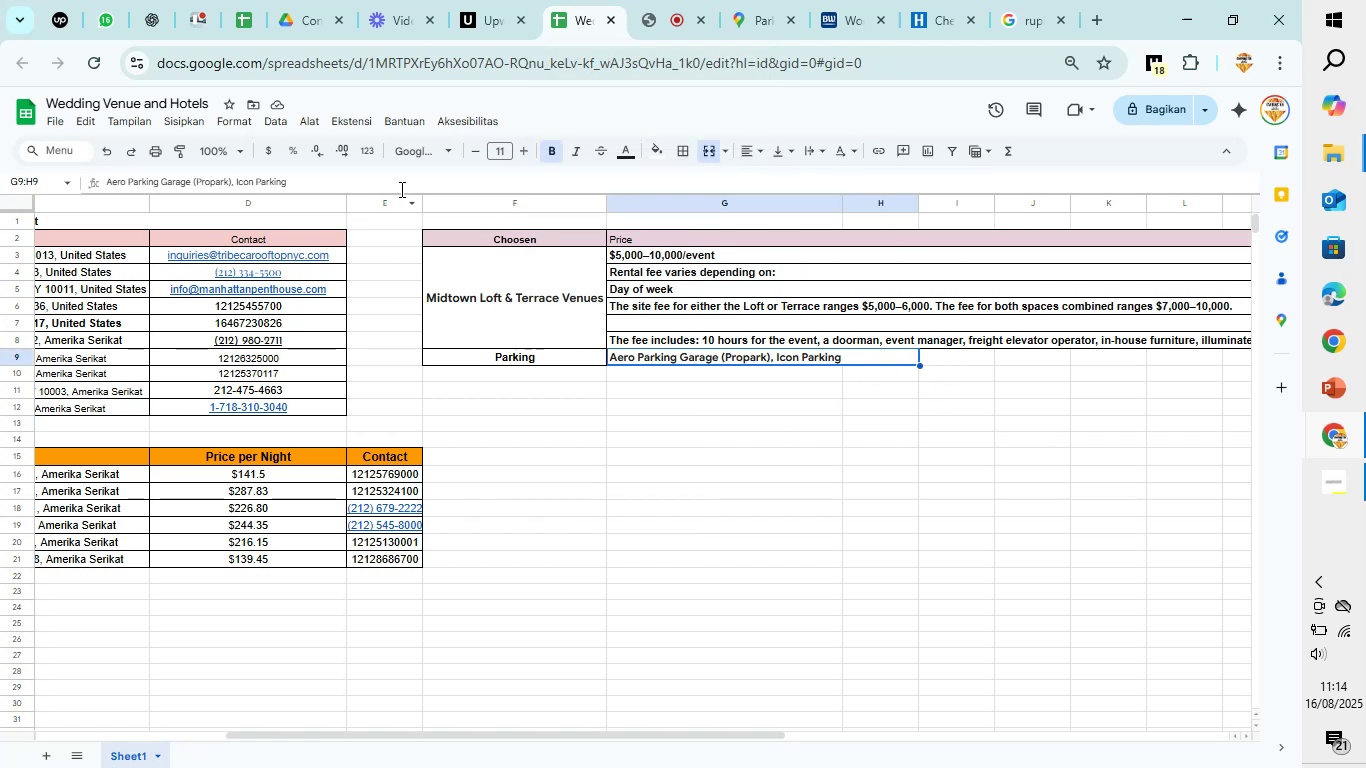 
left_click([400, 185])
 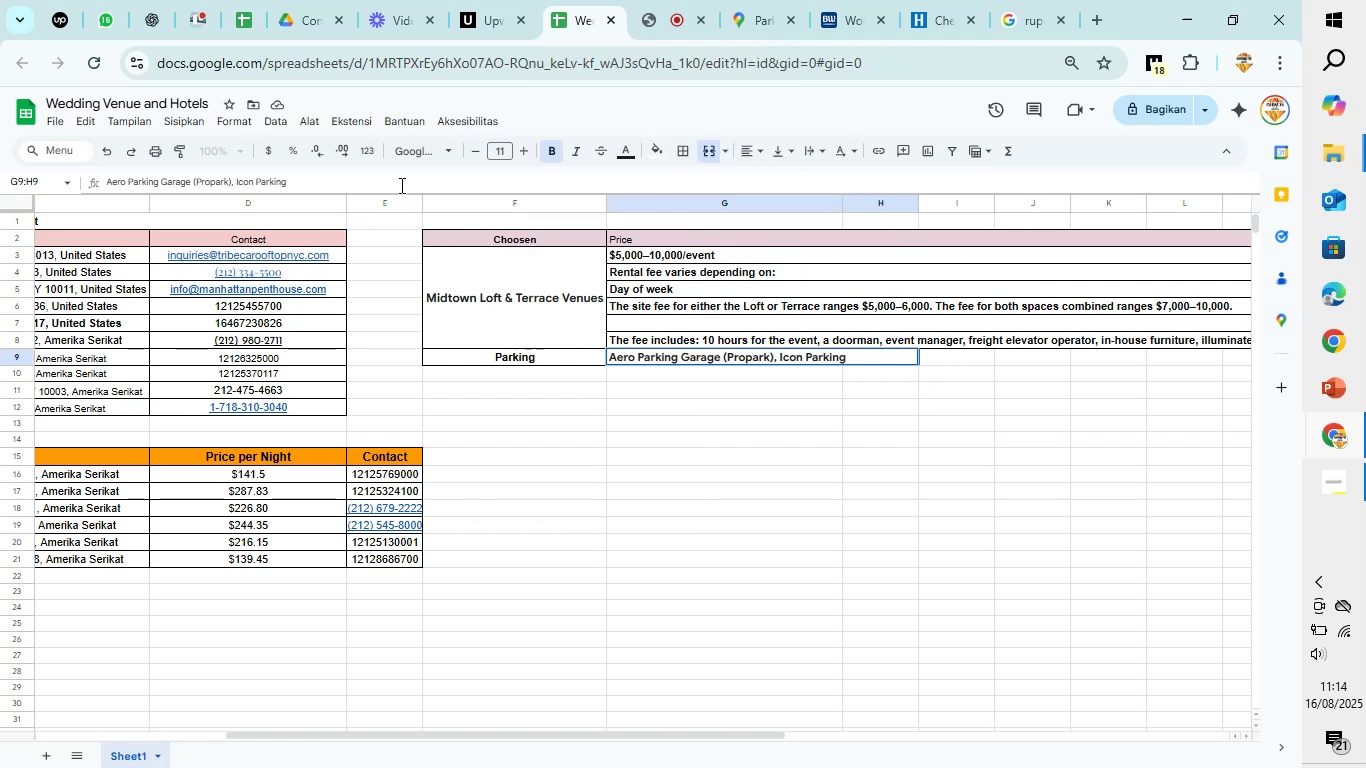 
key(Comma)
 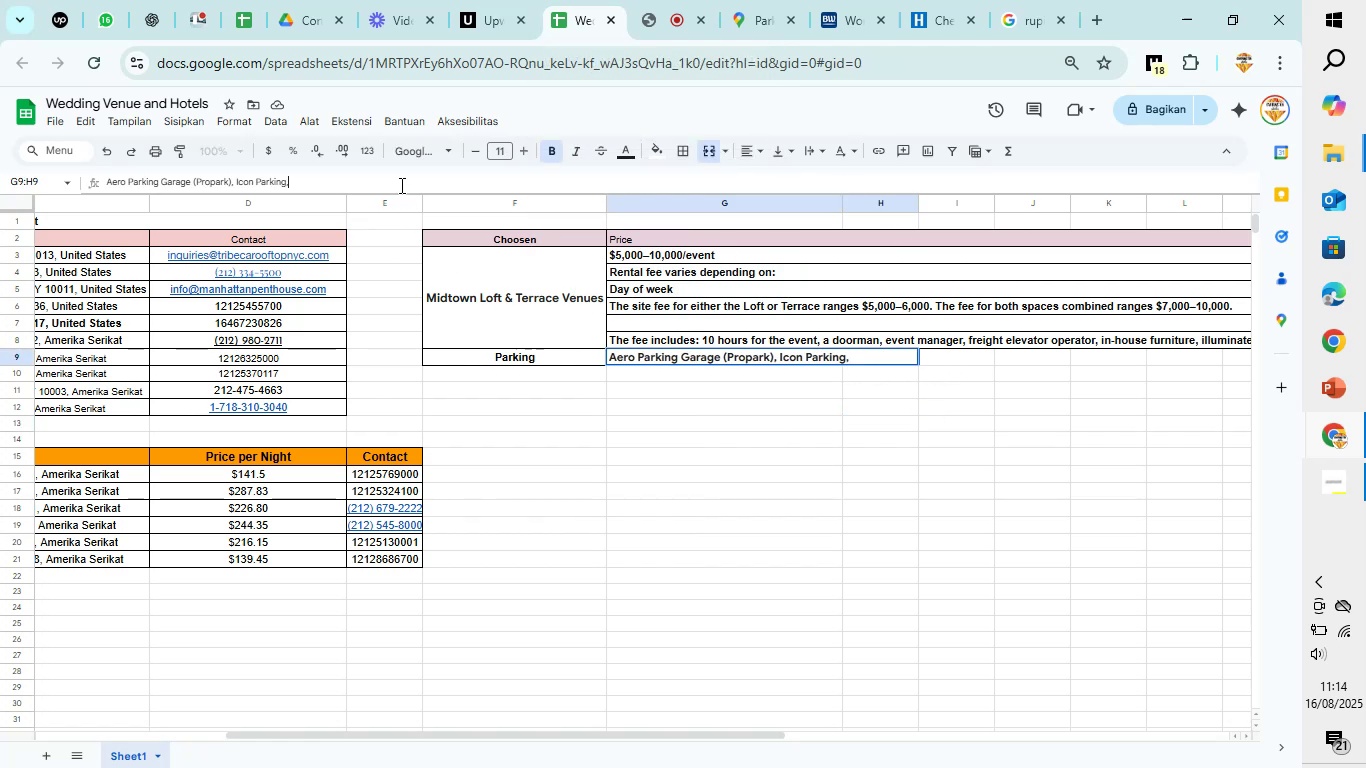 
key(Space)
 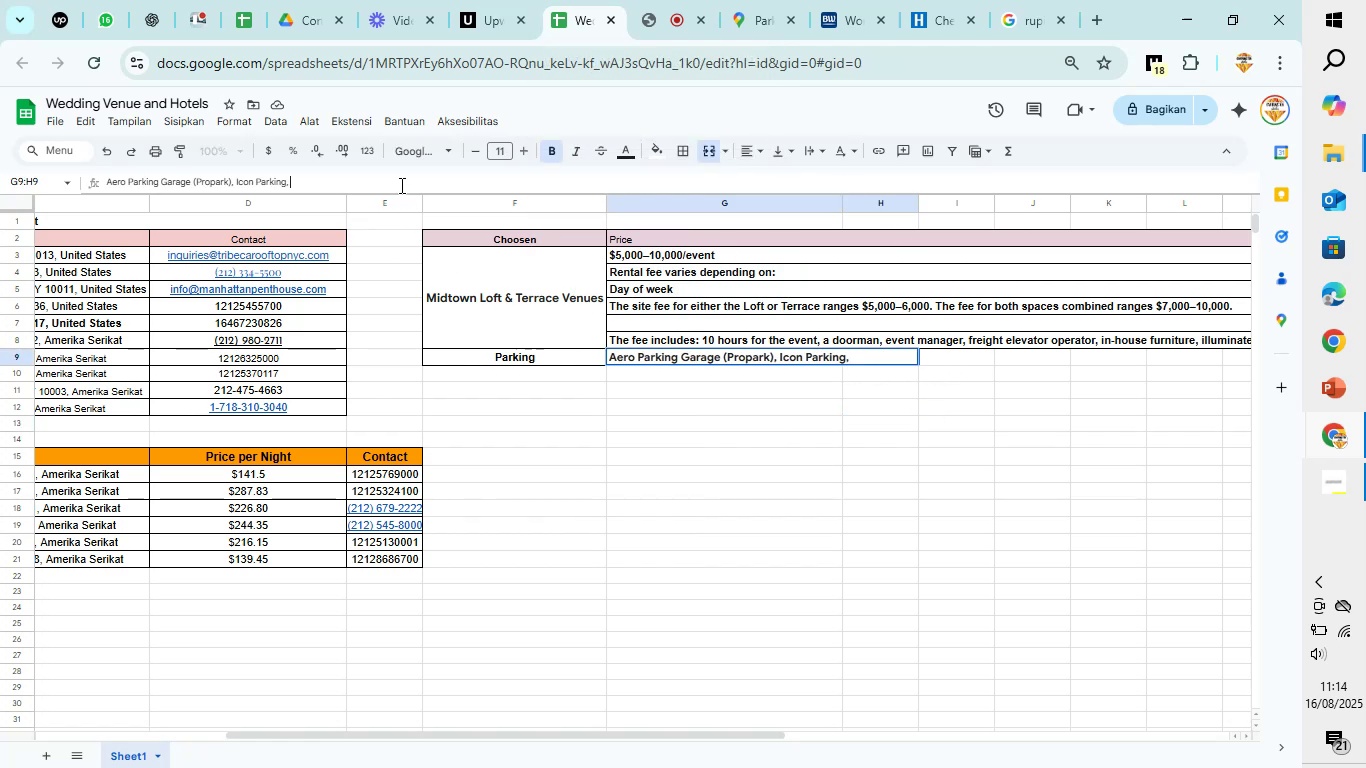 
key(Control+V)
 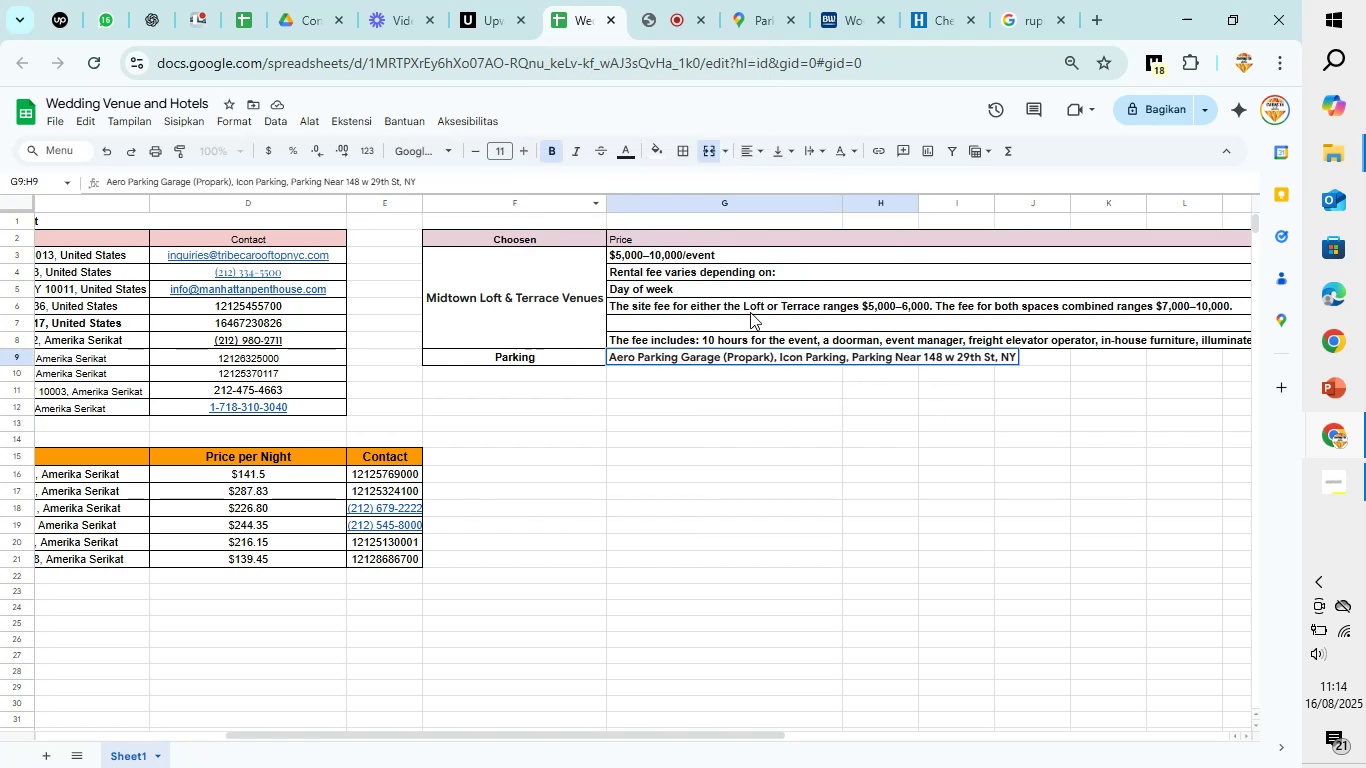 
left_click([914, 452])
 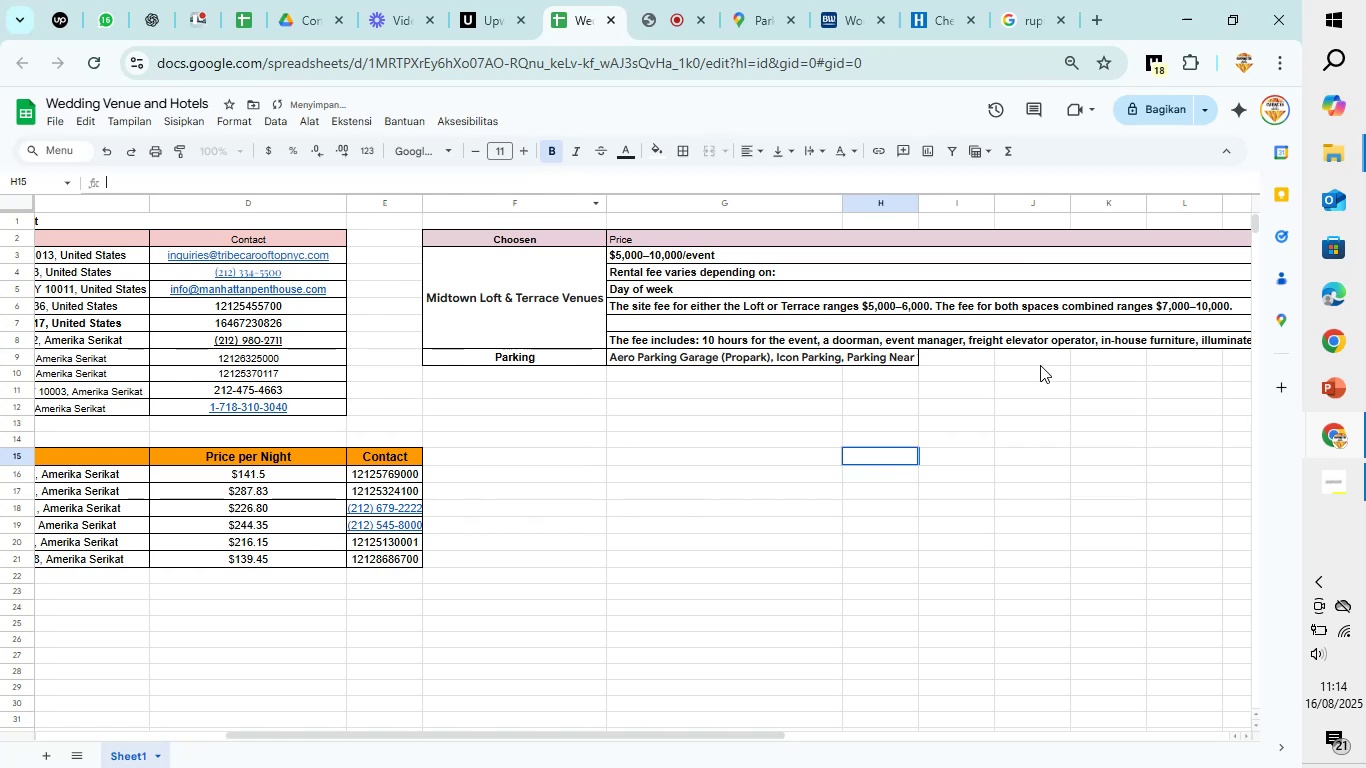 
left_click_drag(start_coordinate=[1041, 357], to_coordinate=[873, 358])
 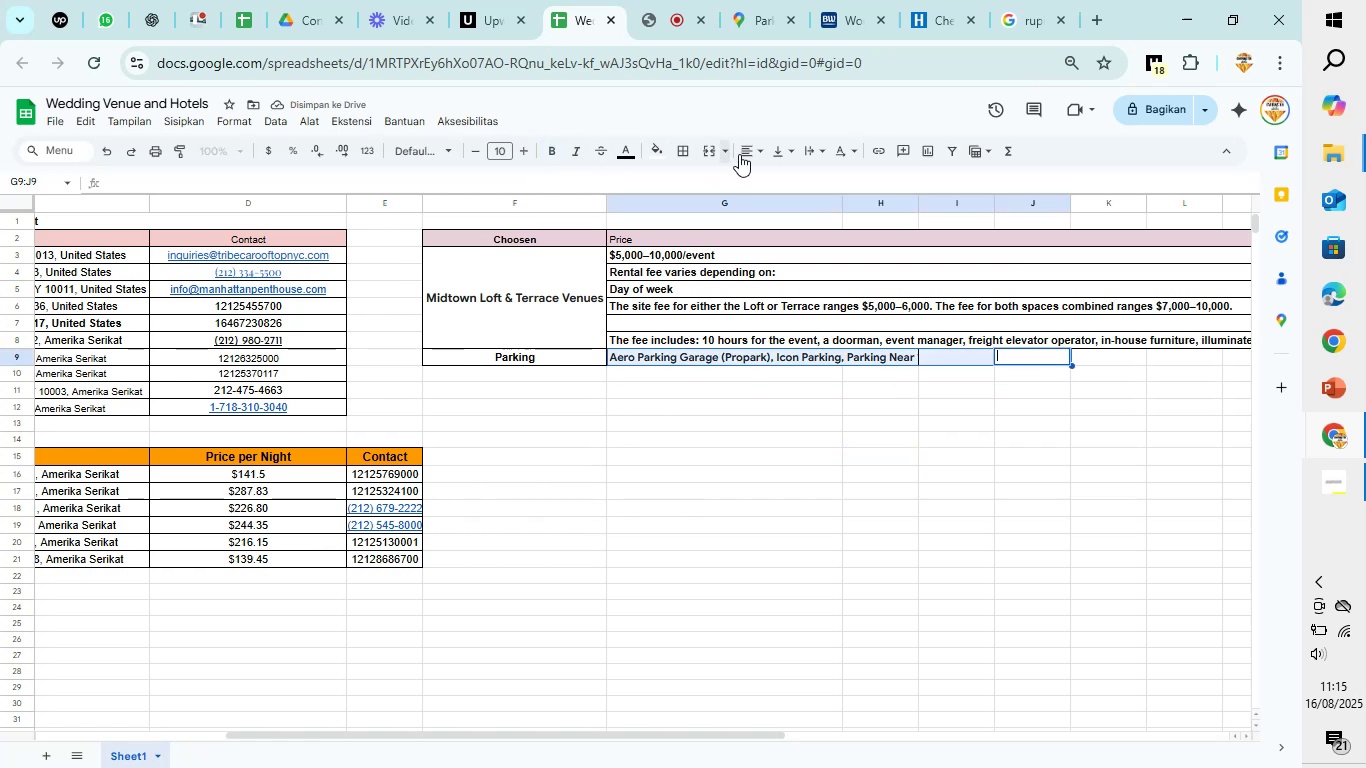 
left_click([764, 156])
 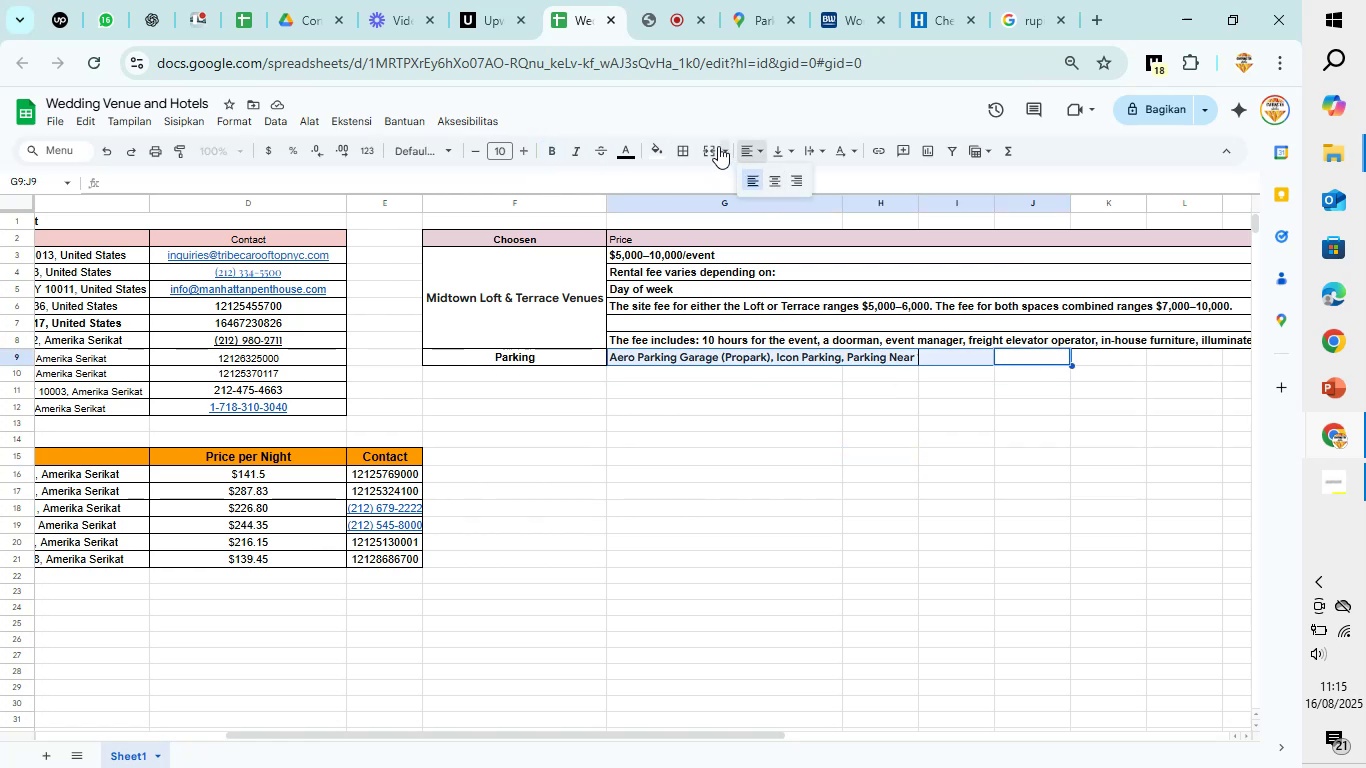 
left_click([718, 146])
 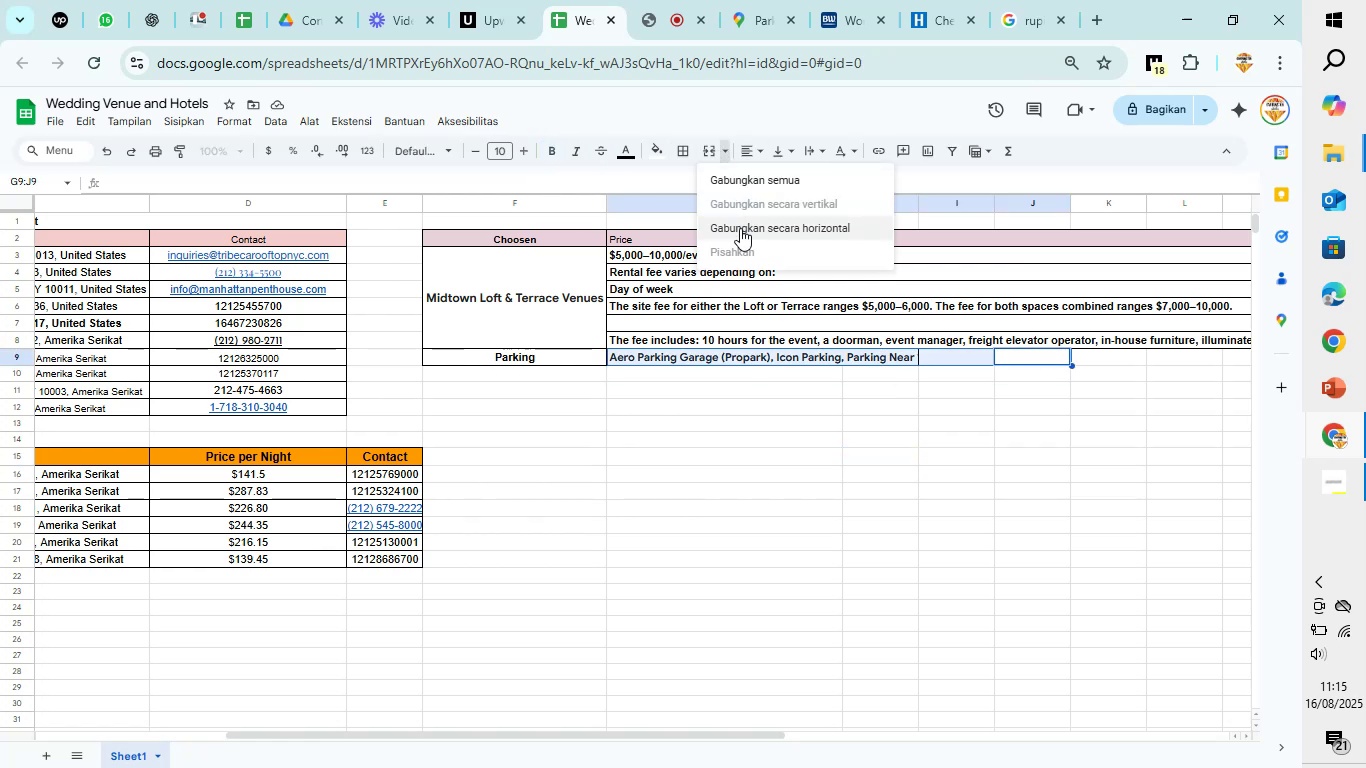 
left_click([740, 228])
 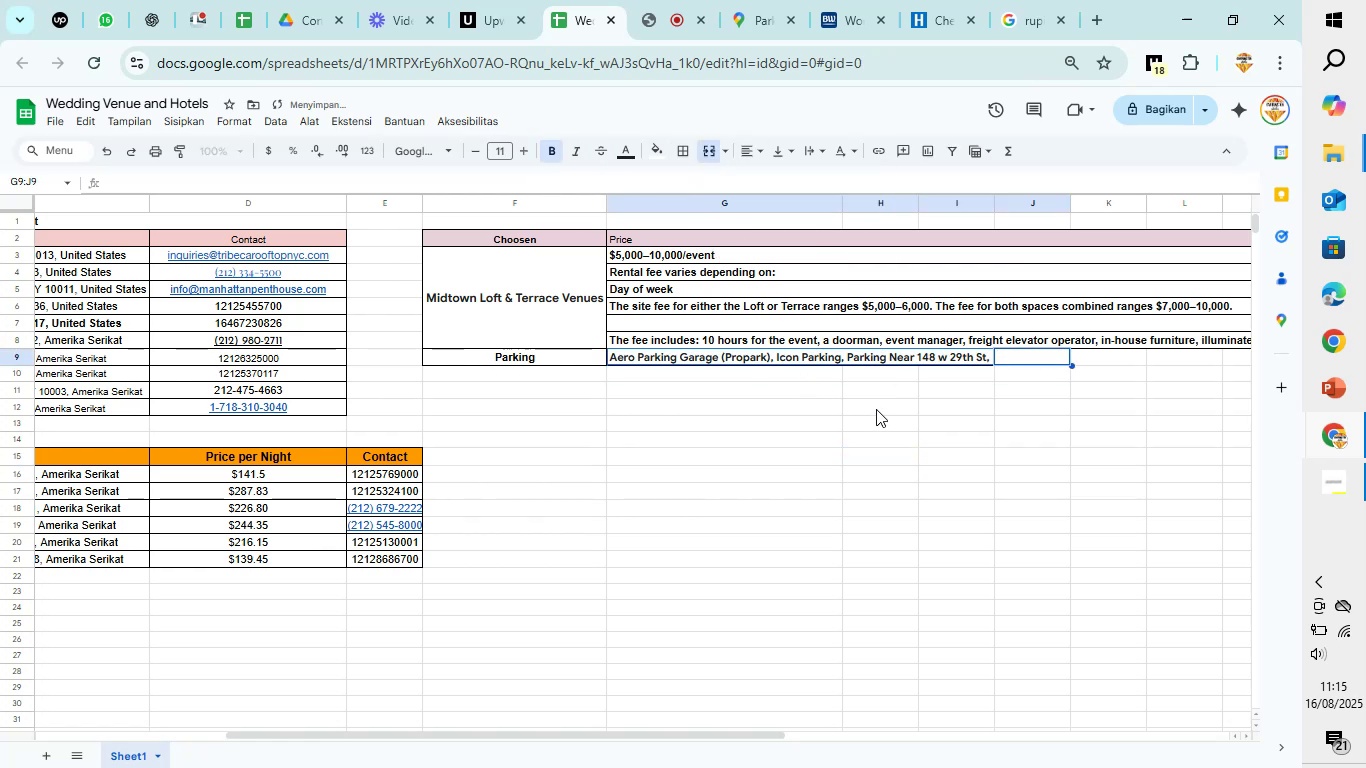 
left_click([973, 429])
 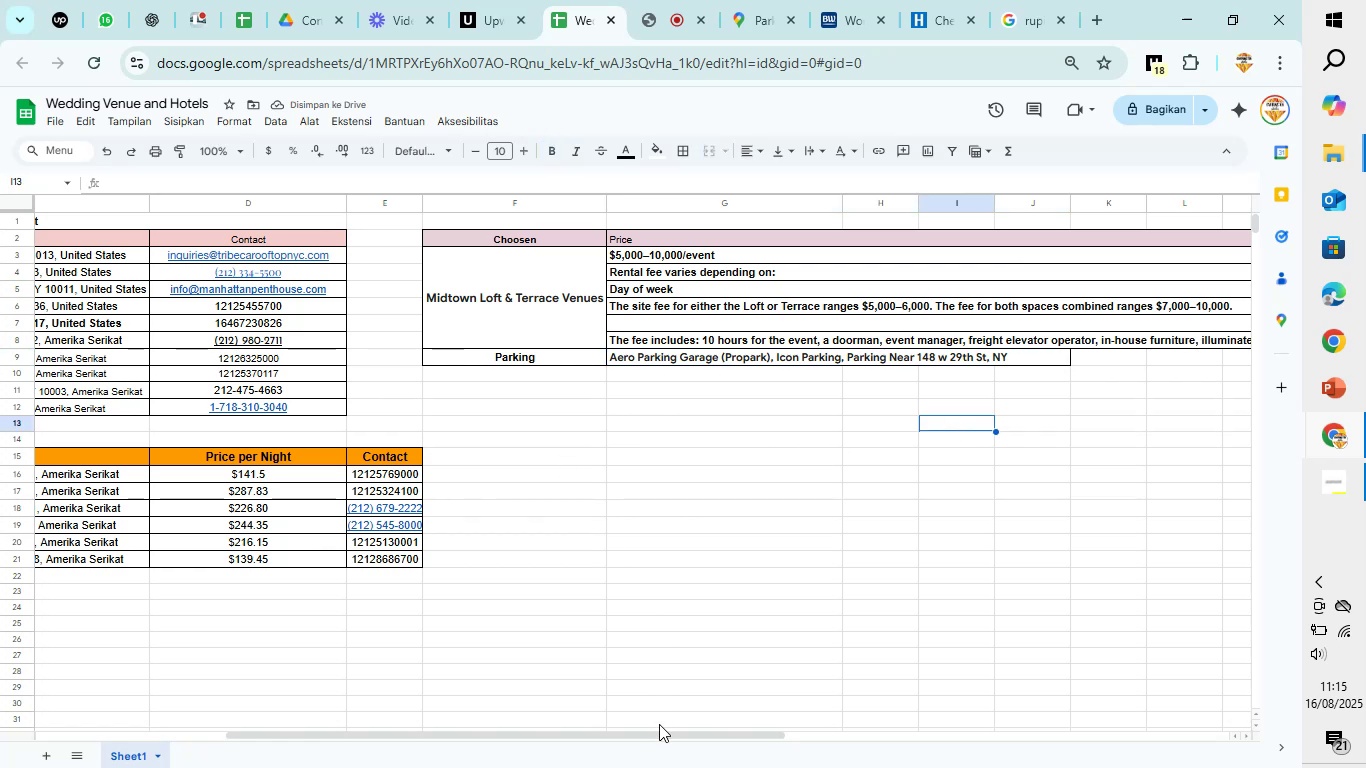 
left_click_drag(start_coordinate=[664, 734], to_coordinate=[330, 678])
 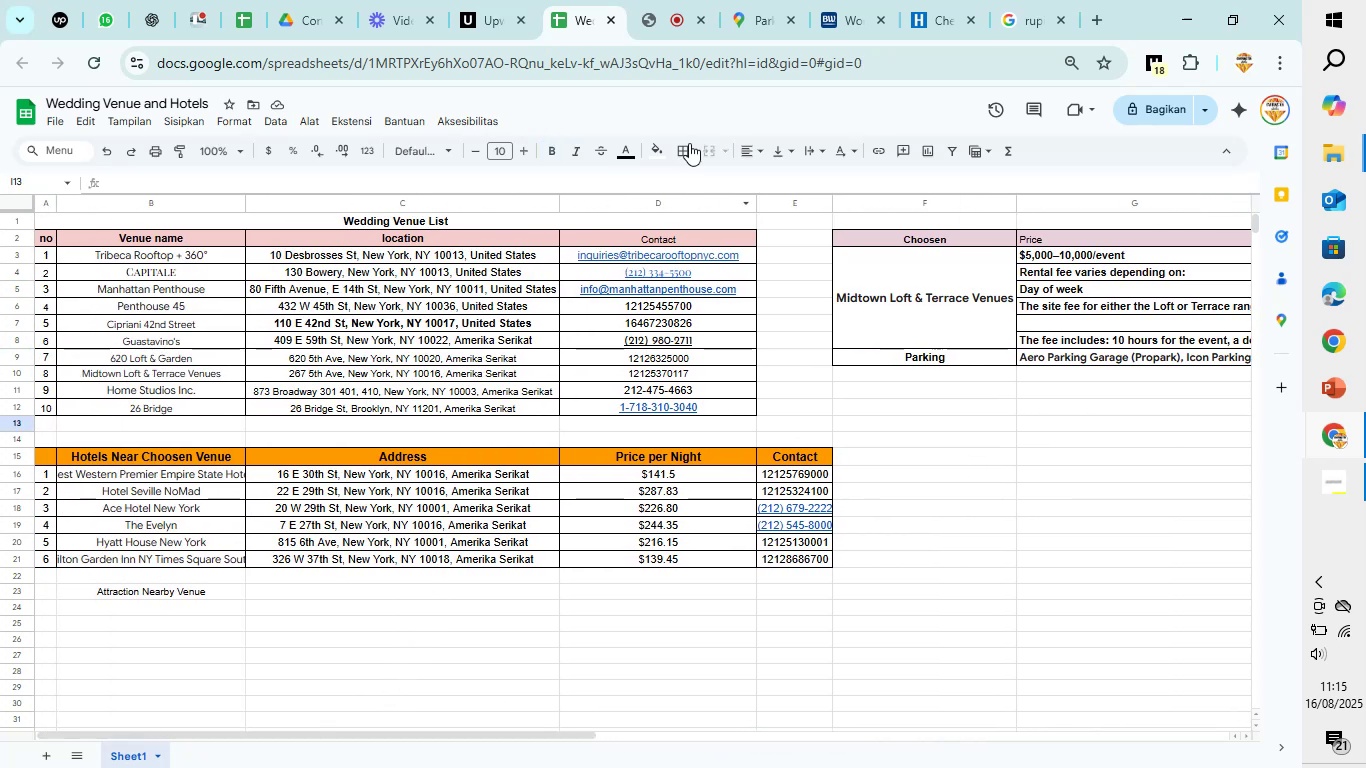 
left_click([734, 17])
 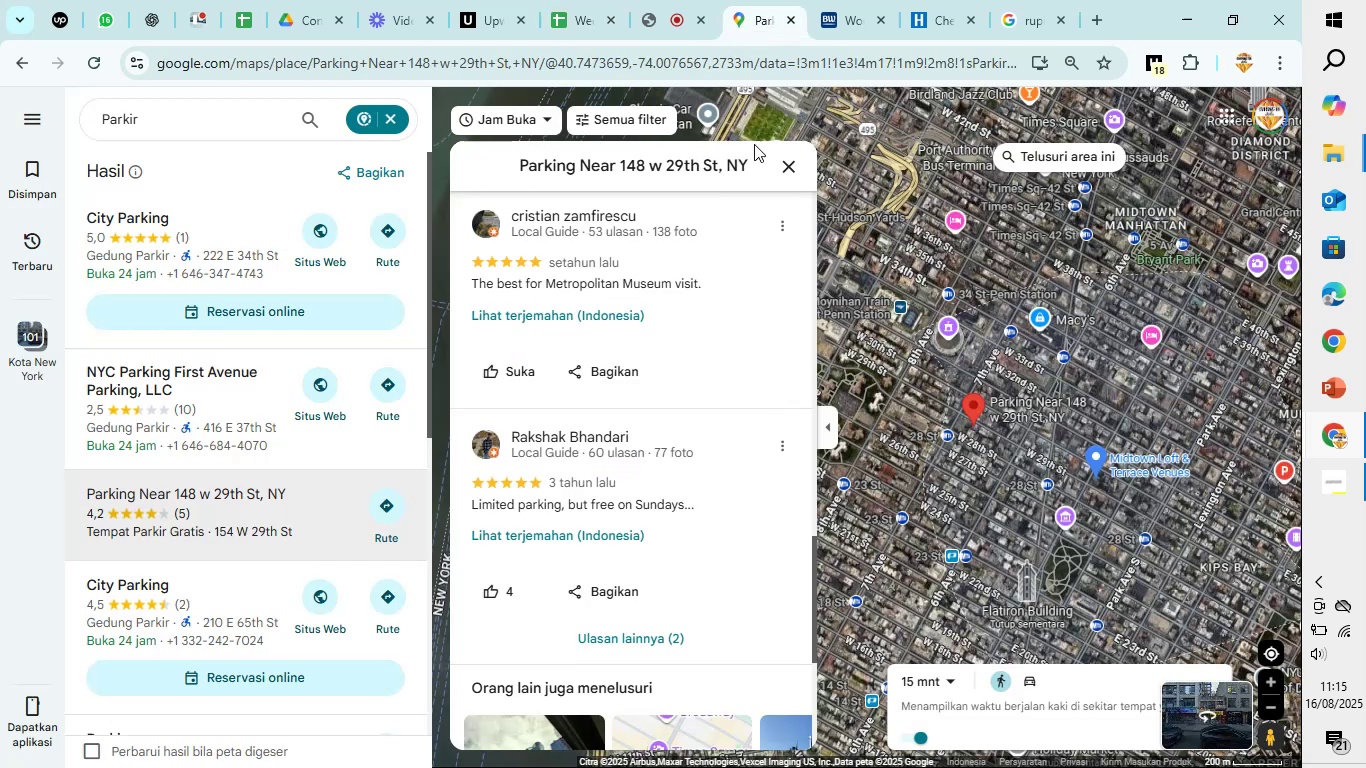 
left_click([796, 169])
 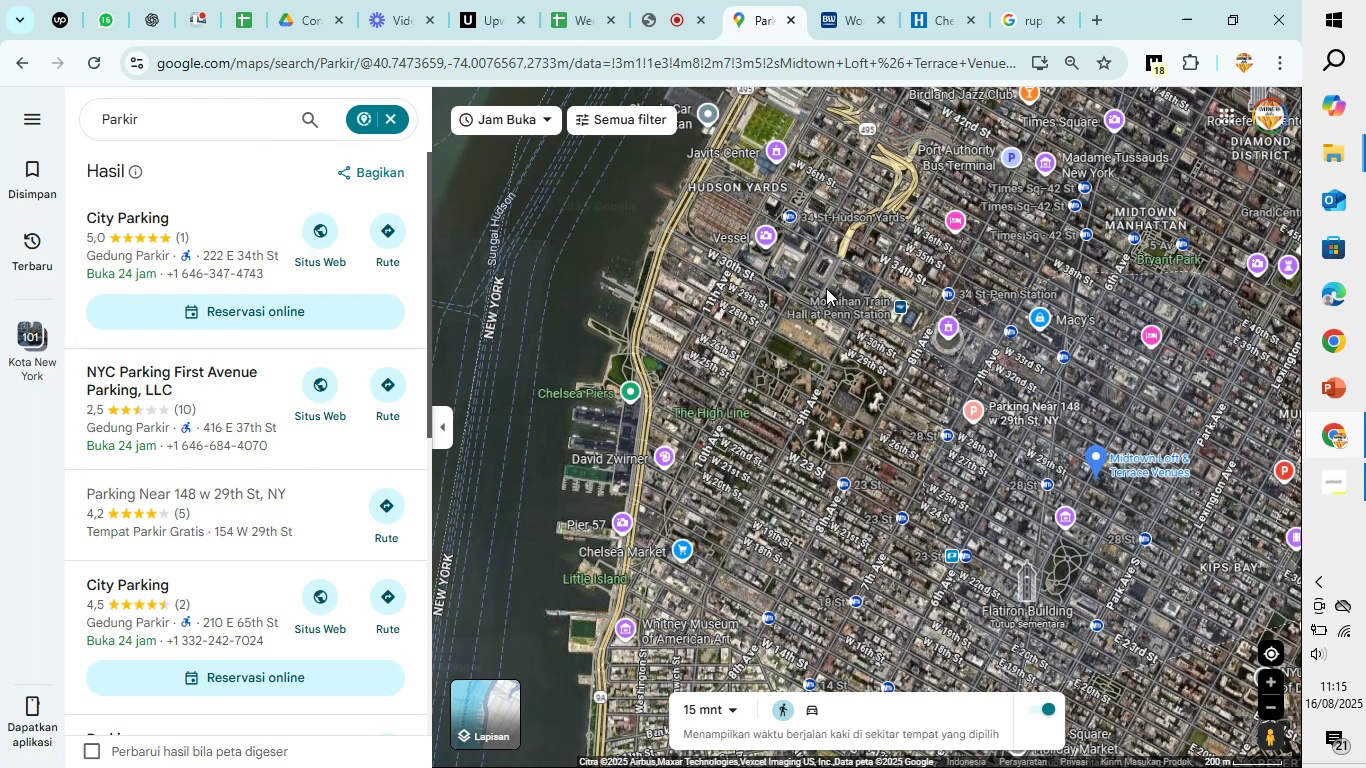 
left_click([395, 111])
 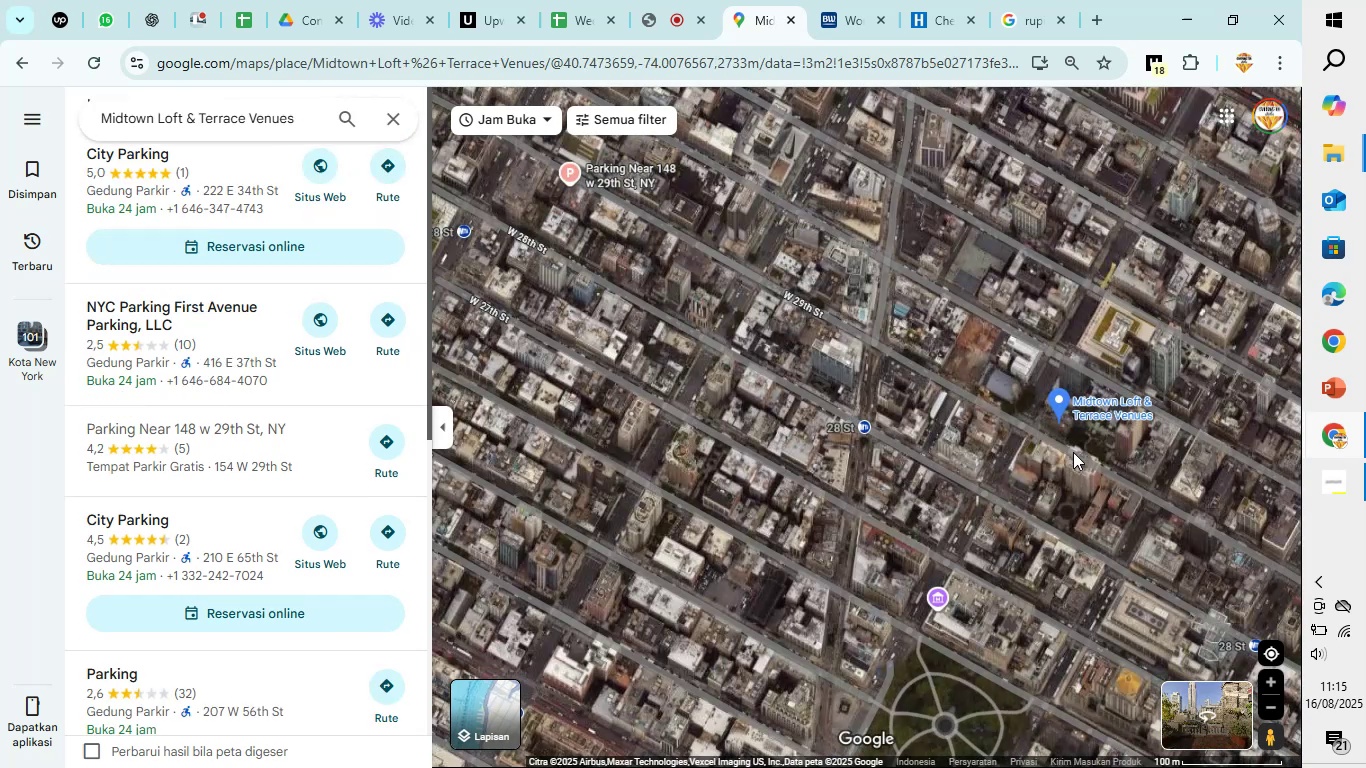 
scroll: coordinate [1073, 452], scroll_direction: down, amount: 3.0
 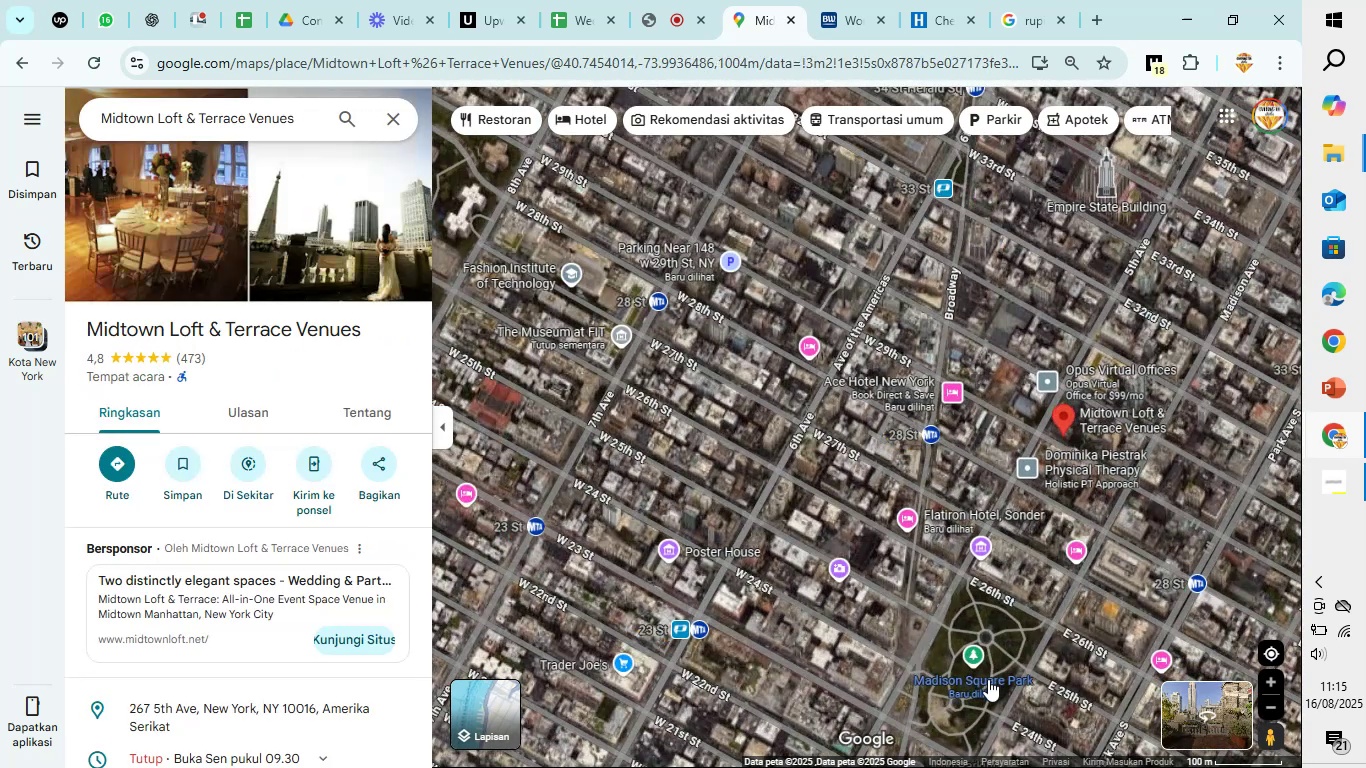 
left_click([977, 680])
 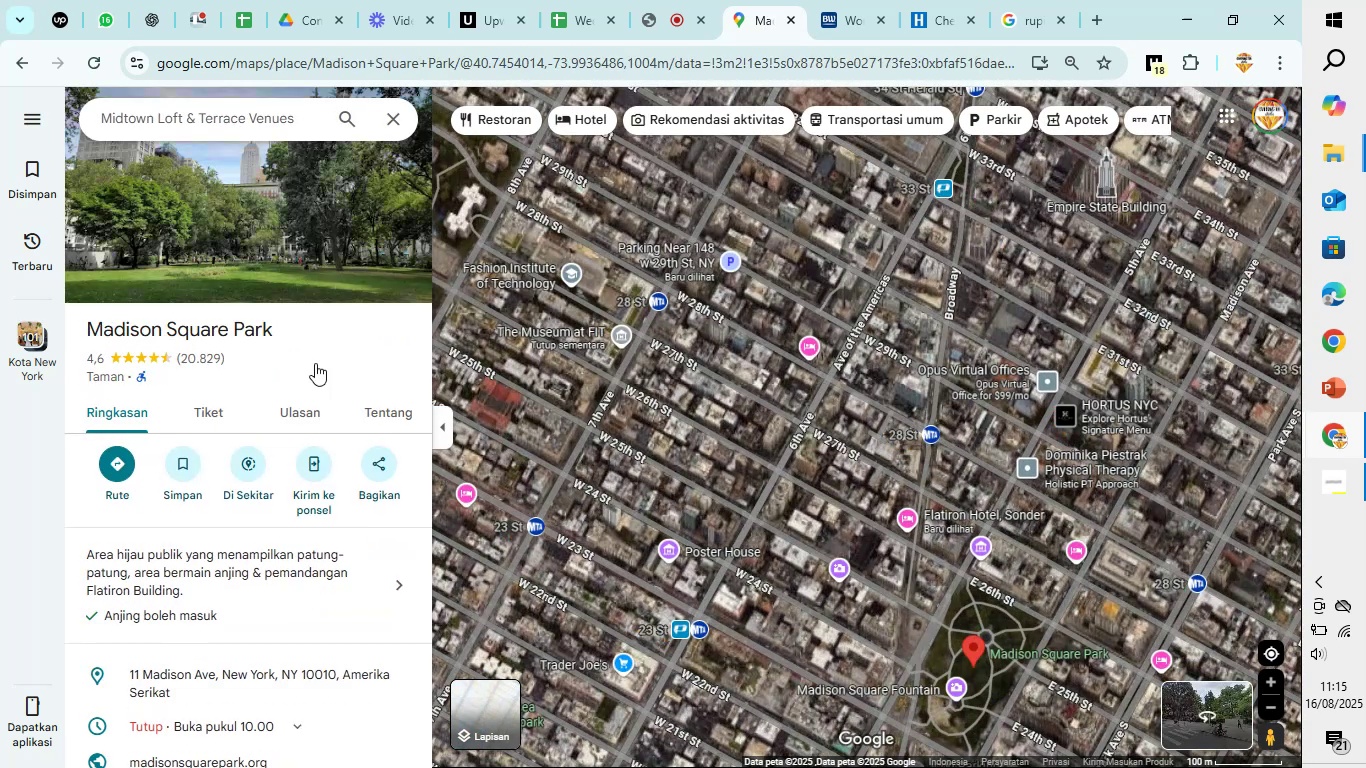 
left_click_drag(start_coordinate=[278, 330], to_coordinate=[82, 329])
 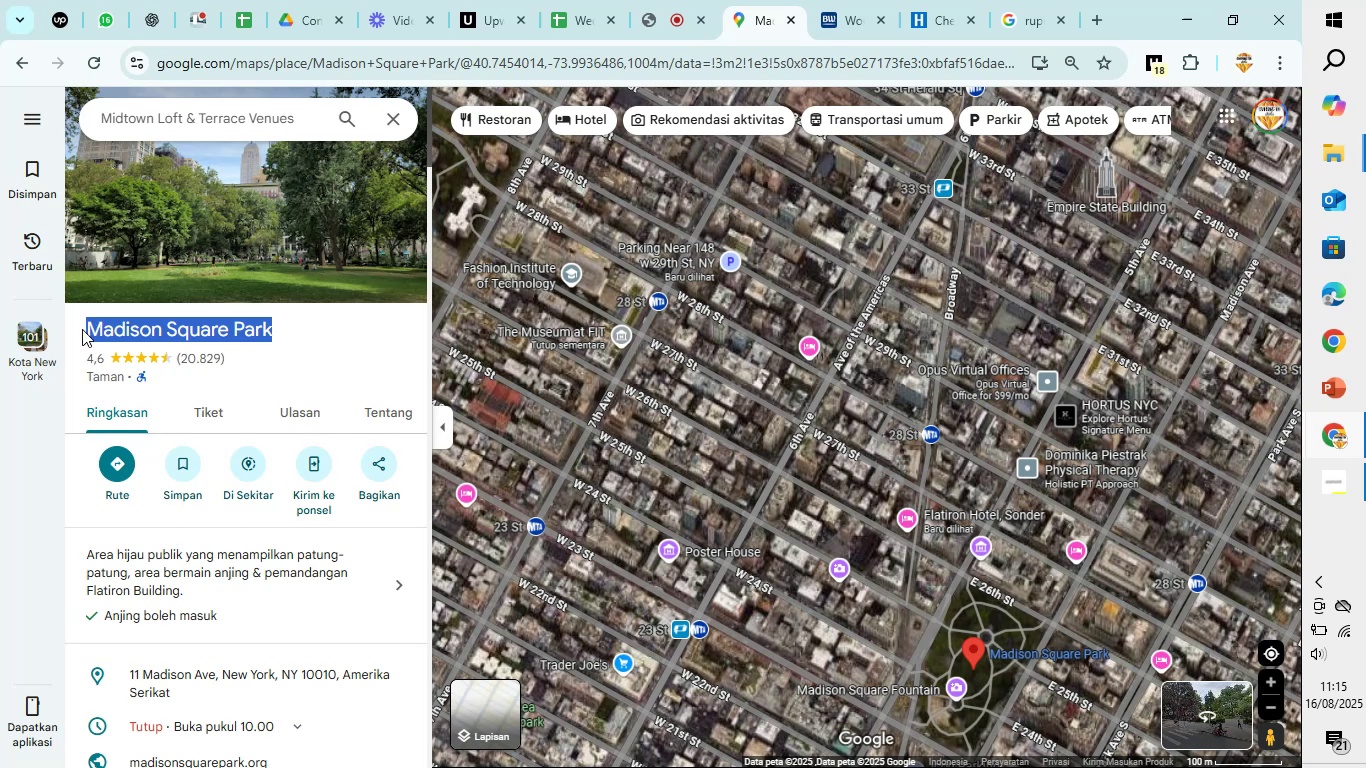 
key(Control+C)
 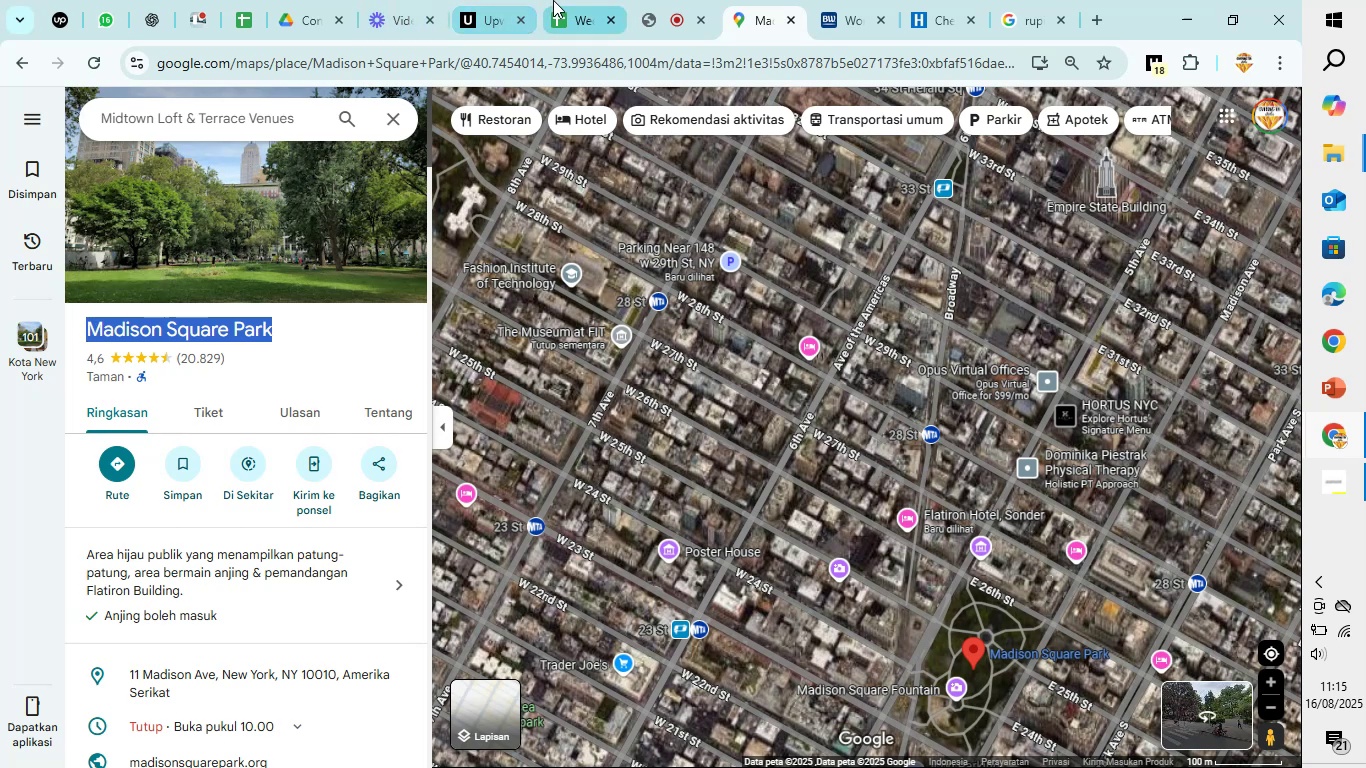 
left_click([573, 0])
 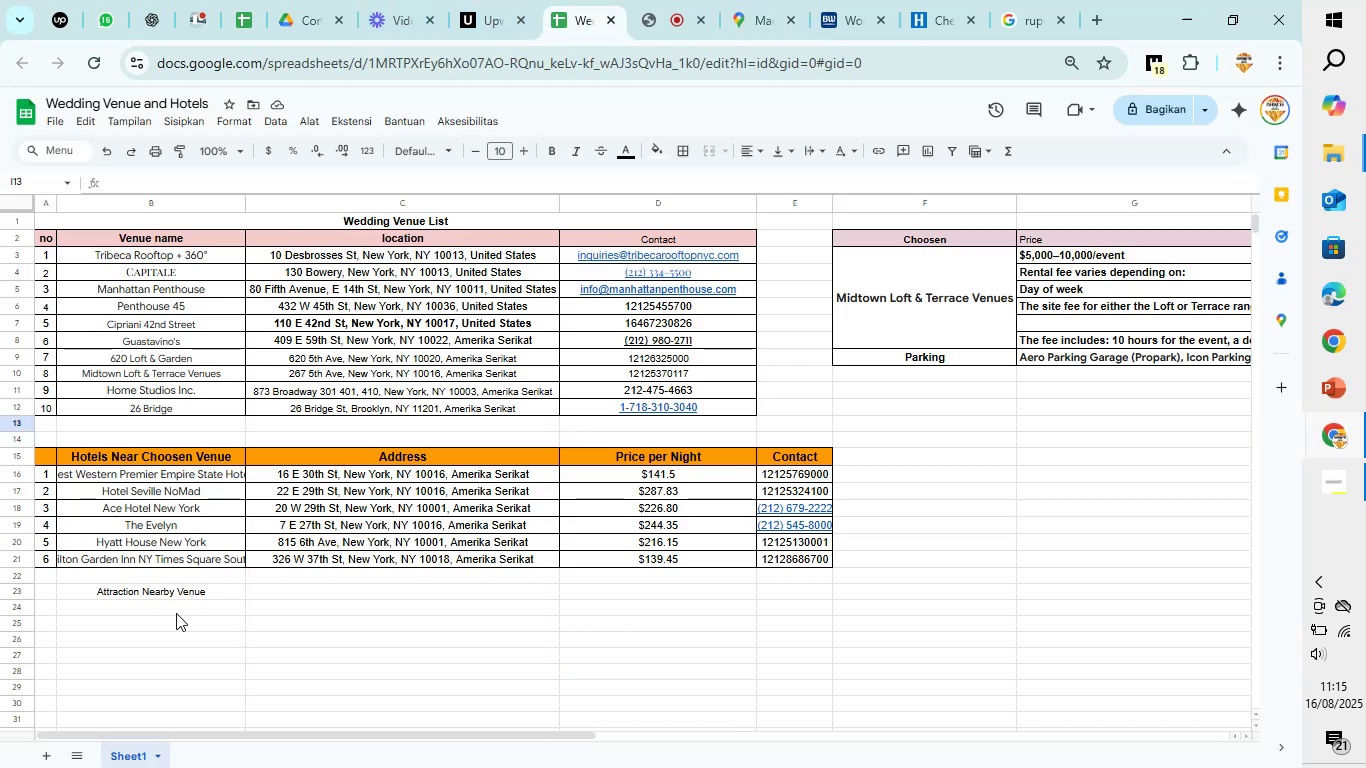 
left_click([177, 607])
 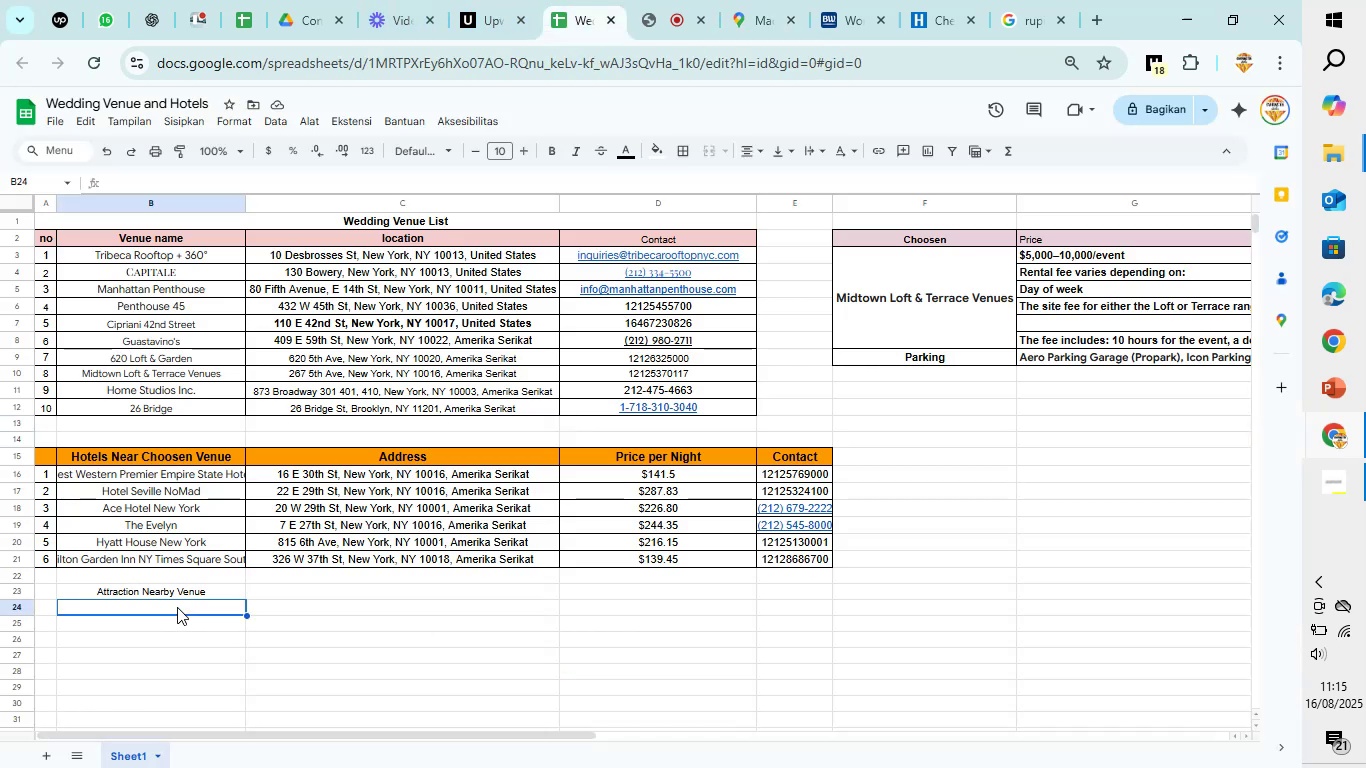 
key(Control+V)
 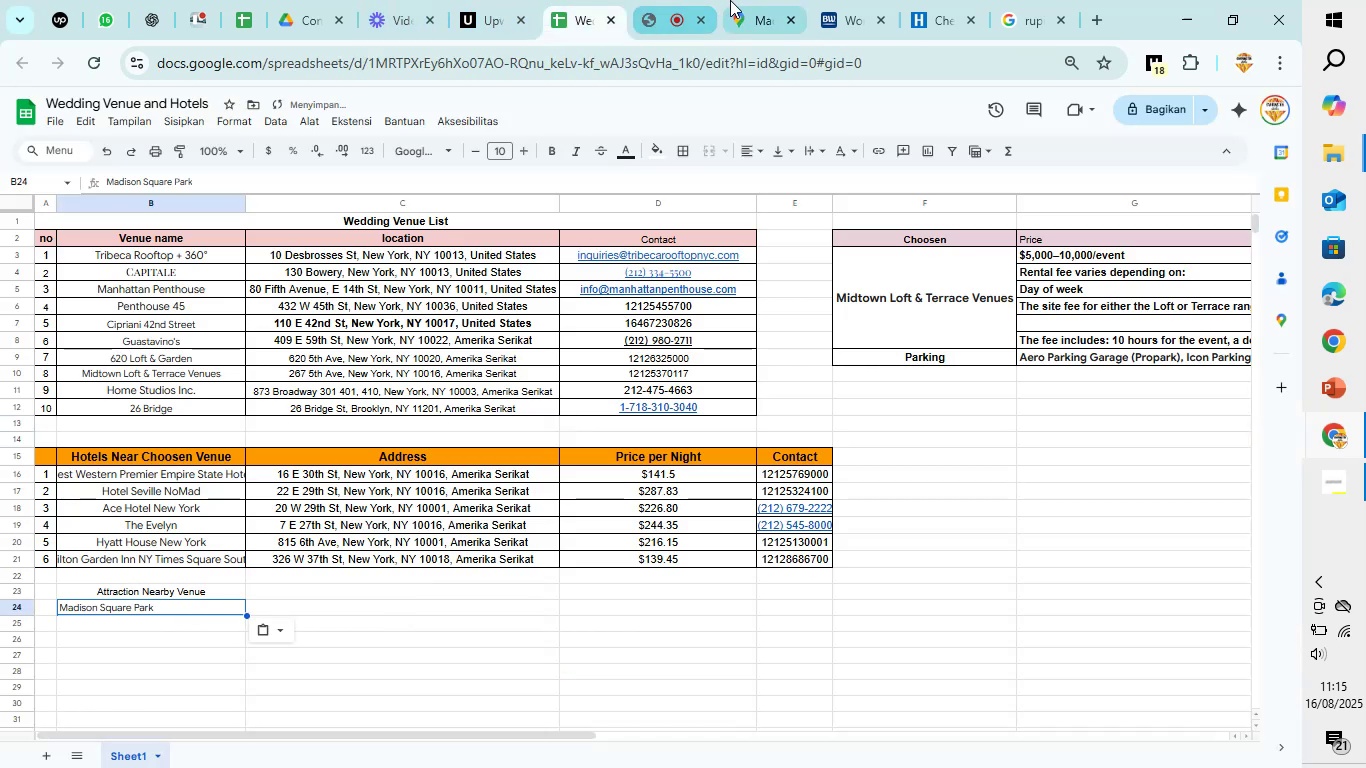 
left_click([745, 0])
 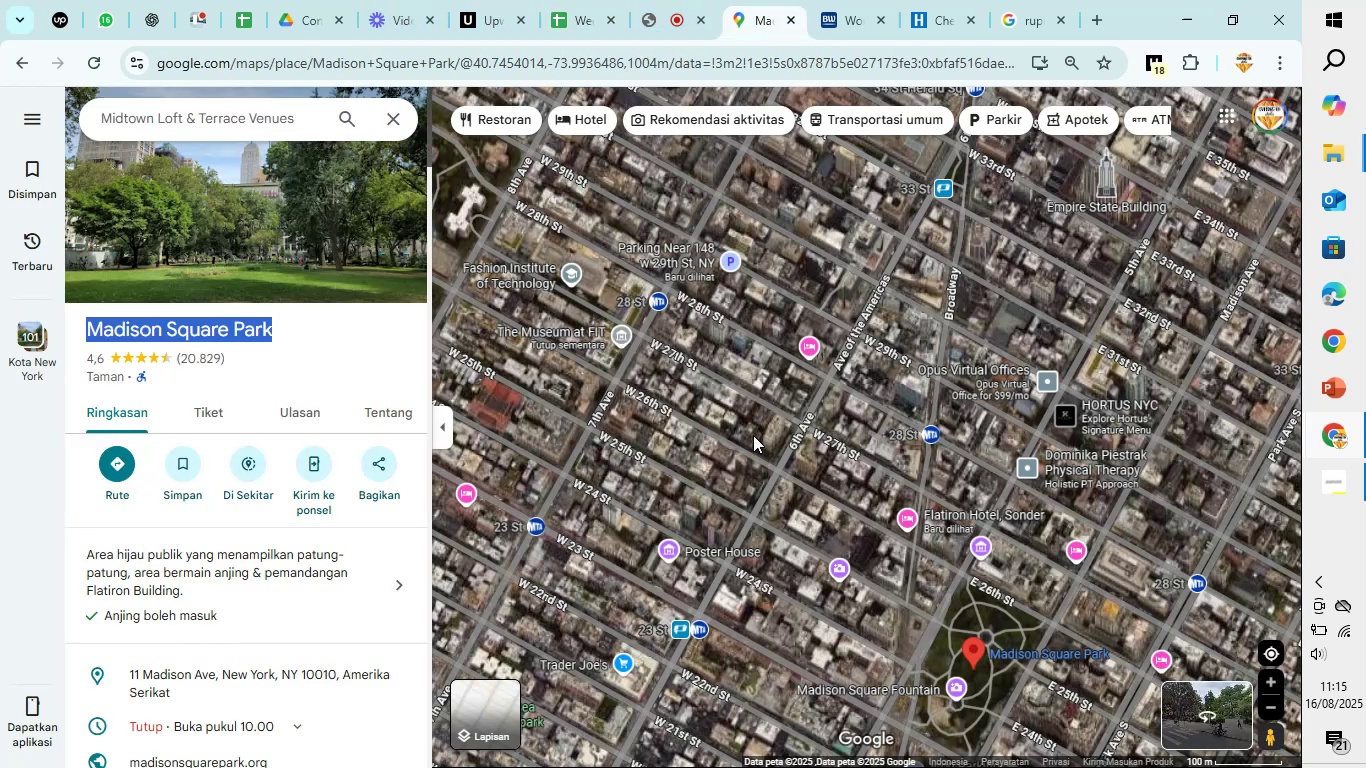 
scroll: coordinate [731, 443], scroll_direction: down, amount: 3.0
 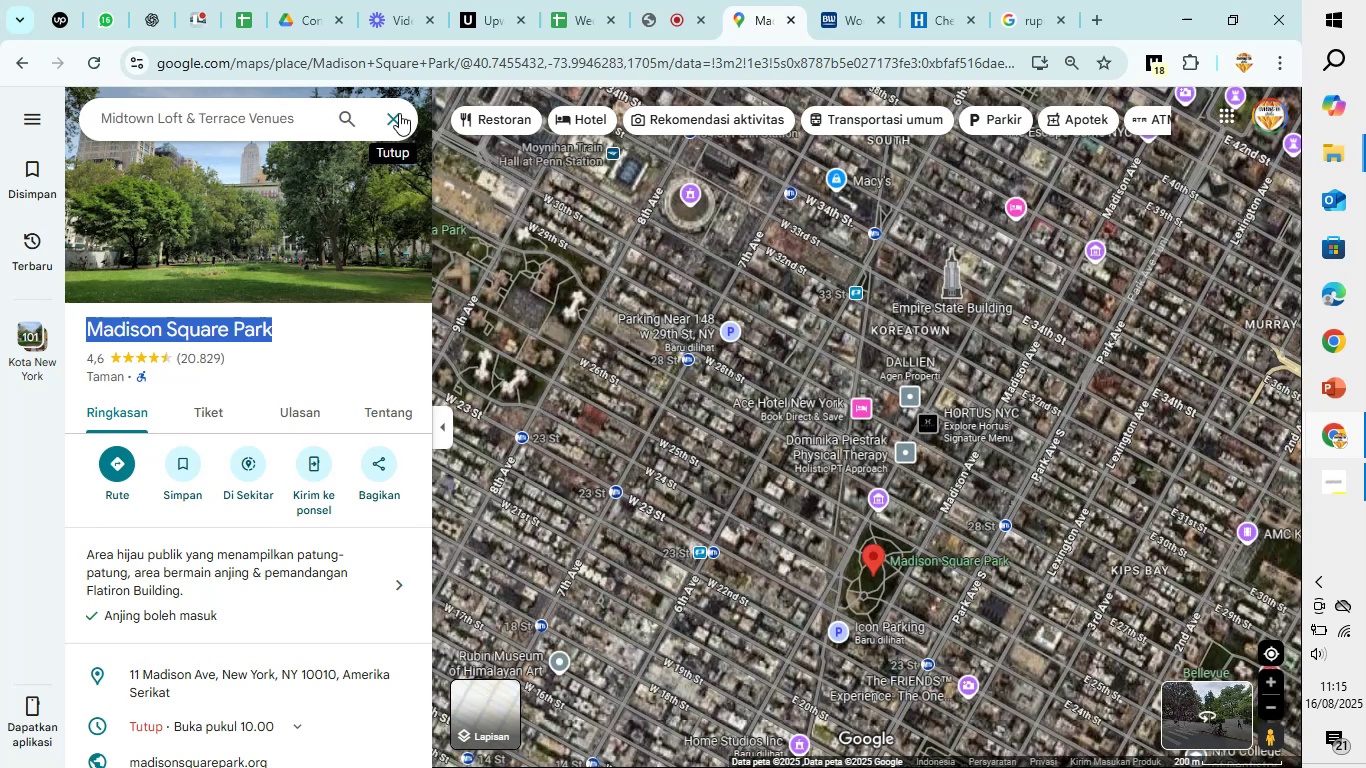 
left_click([399, 113])
 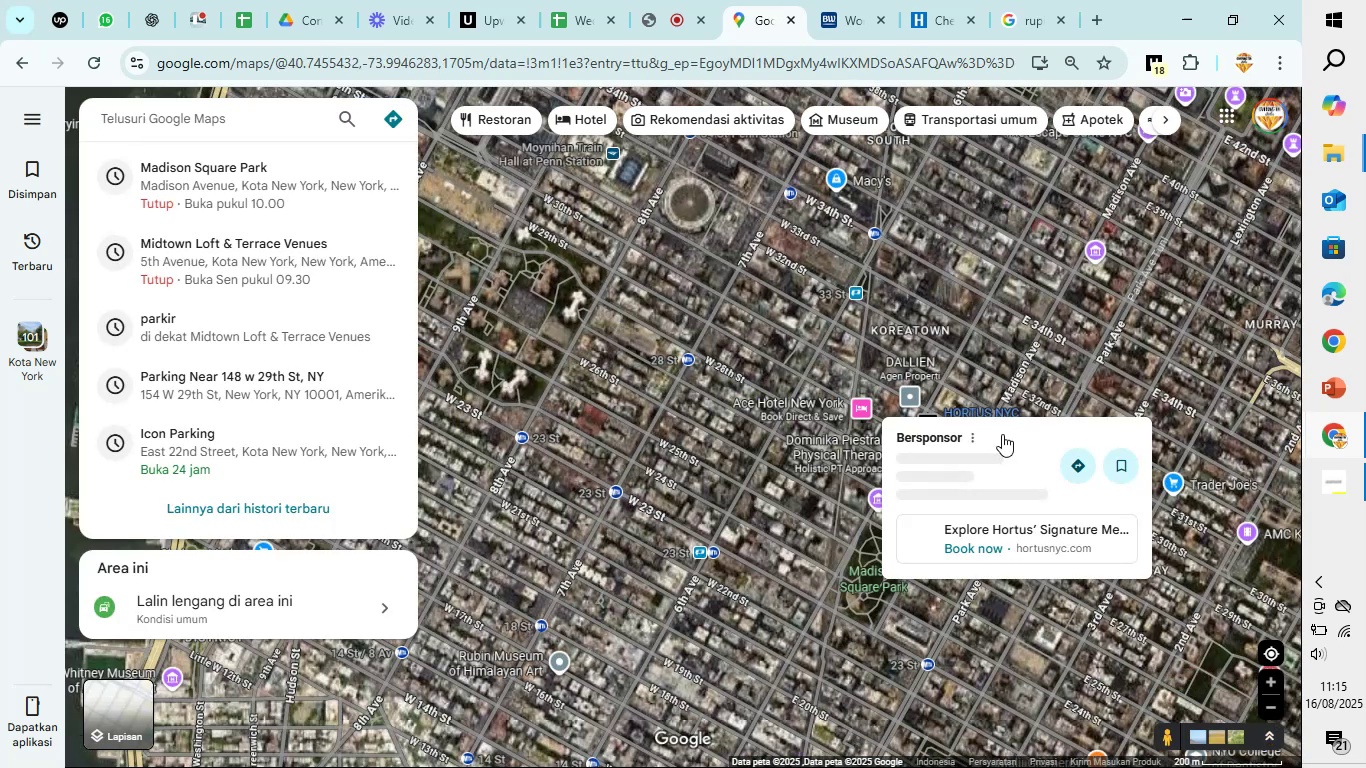 
scroll: coordinate [1000, 353], scroll_direction: up, amount: 2.0
 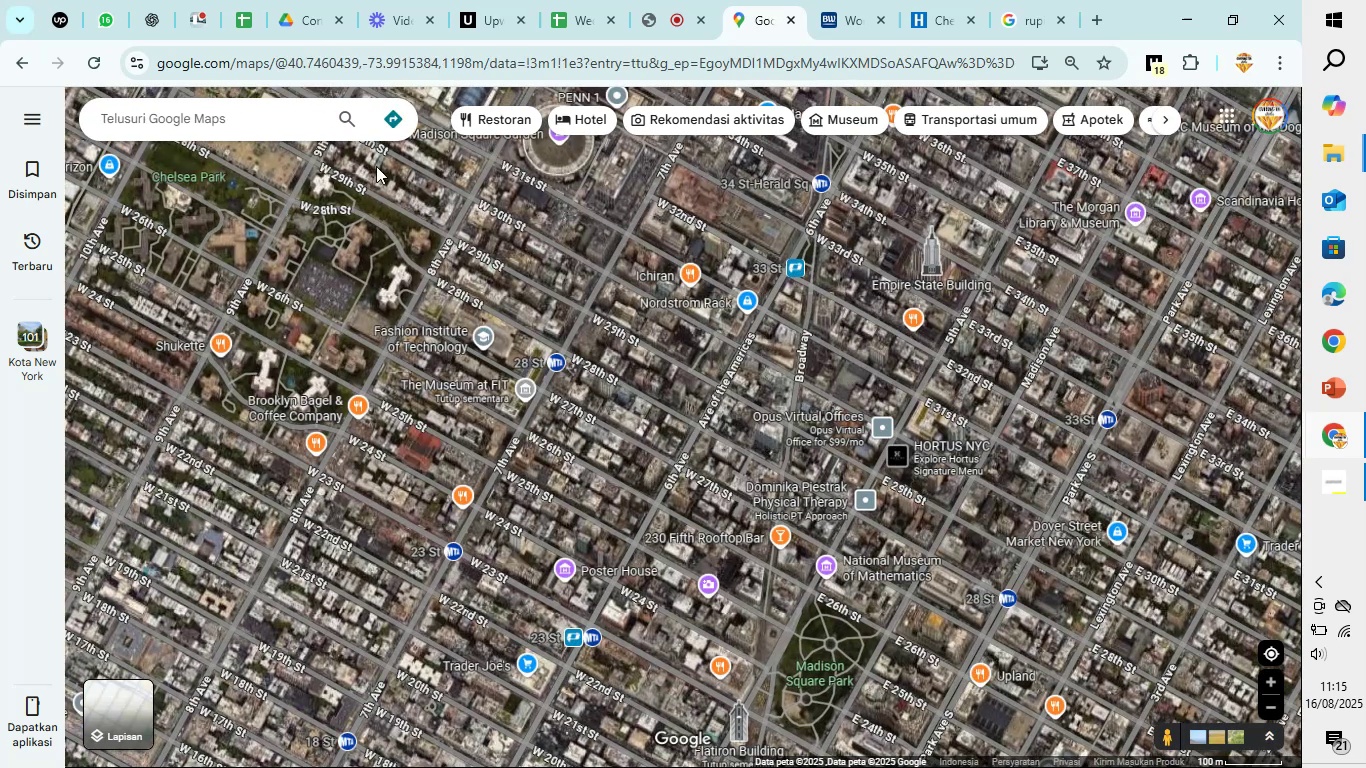 
left_click([289, 123])
 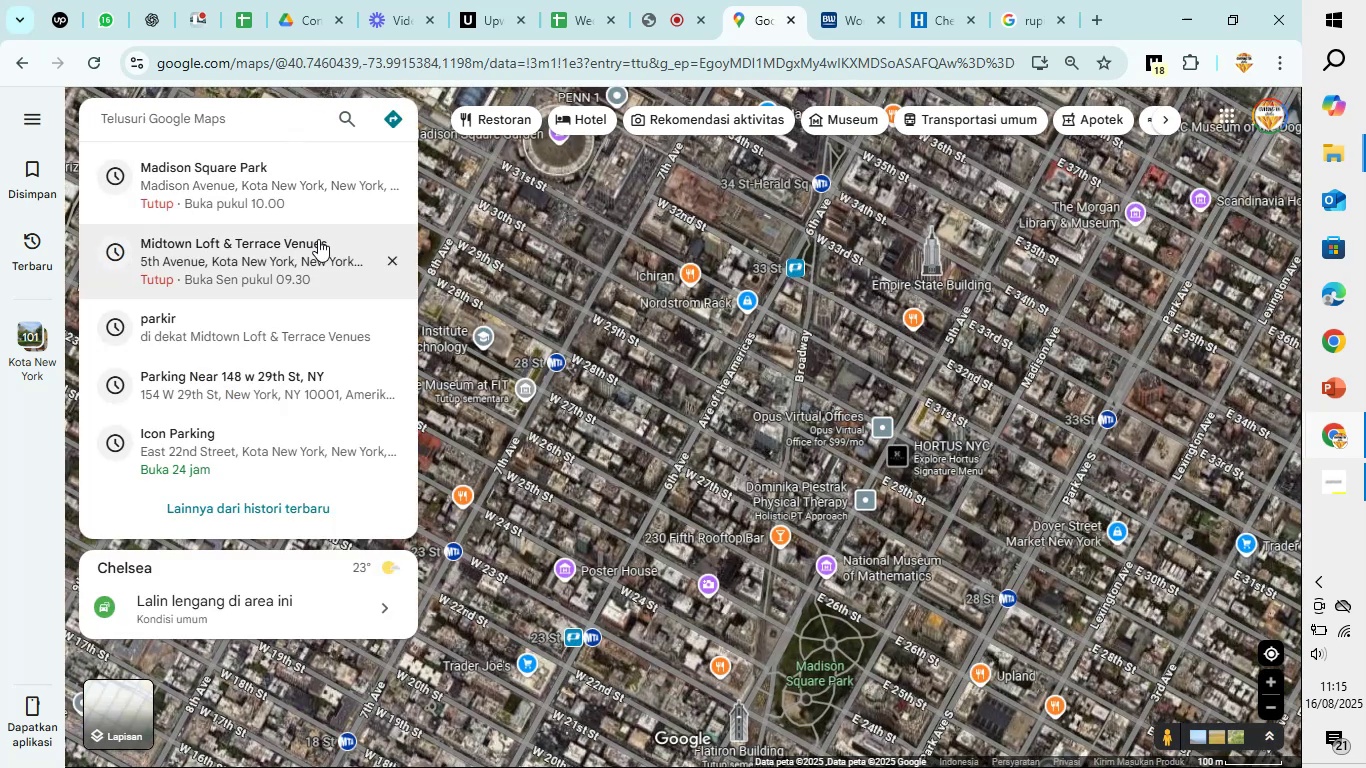 
left_click([318, 242])
 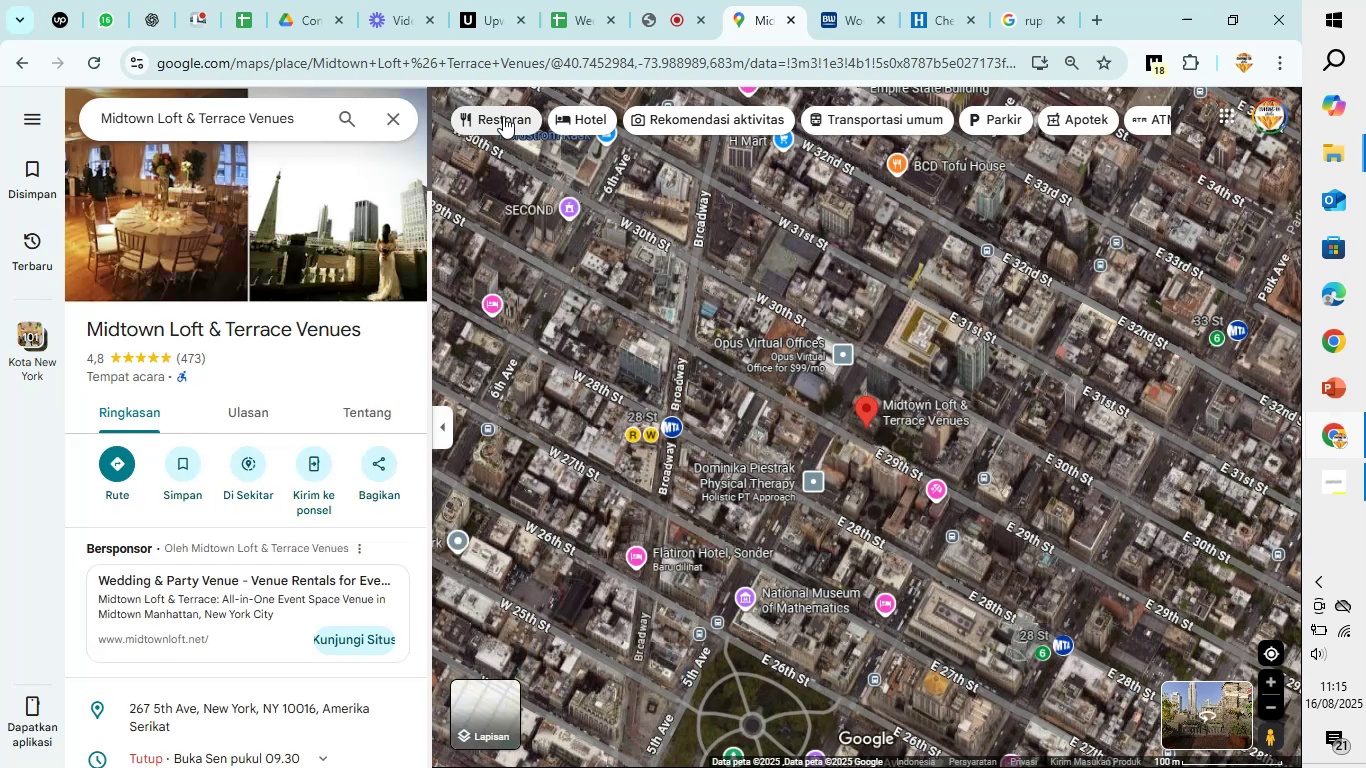 
wait(9.75)
 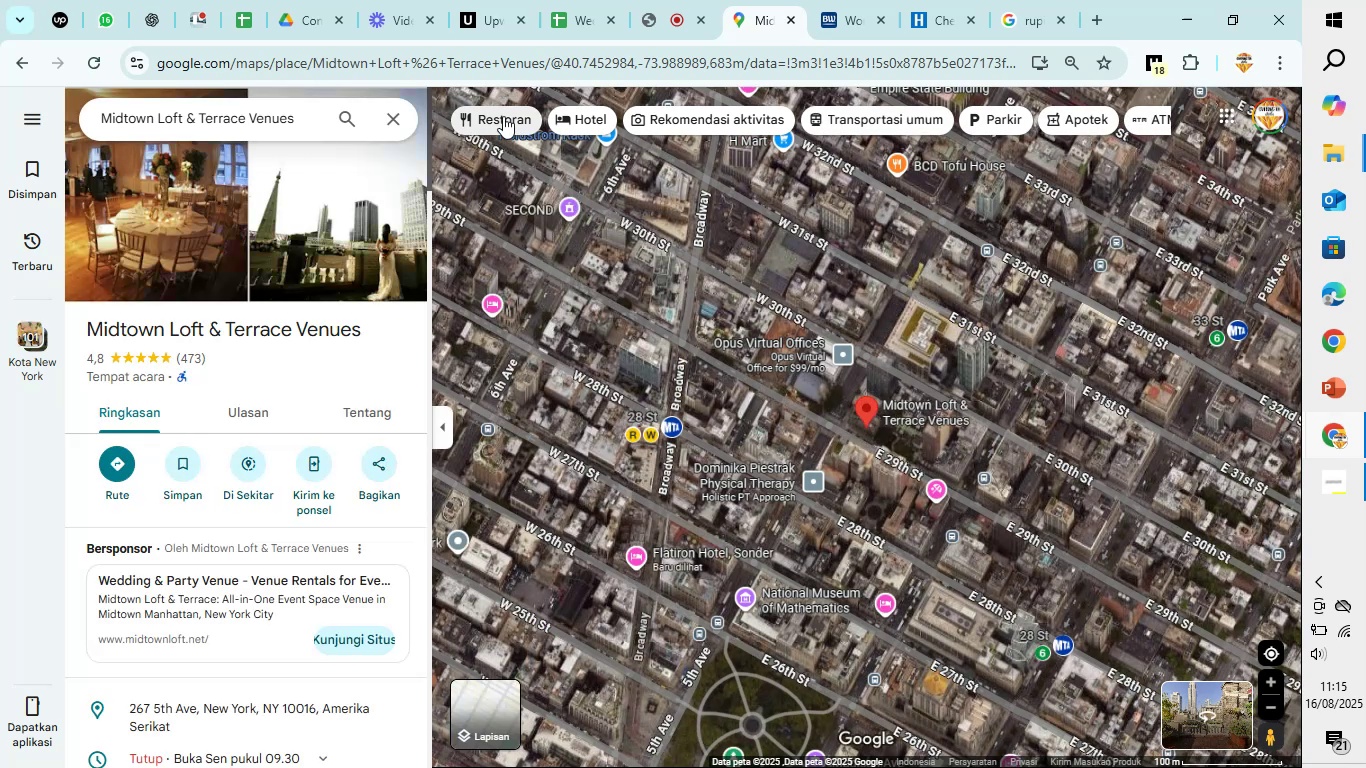 
scroll: coordinate [1022, 325], scroll_direction: down, amount: 2.0
 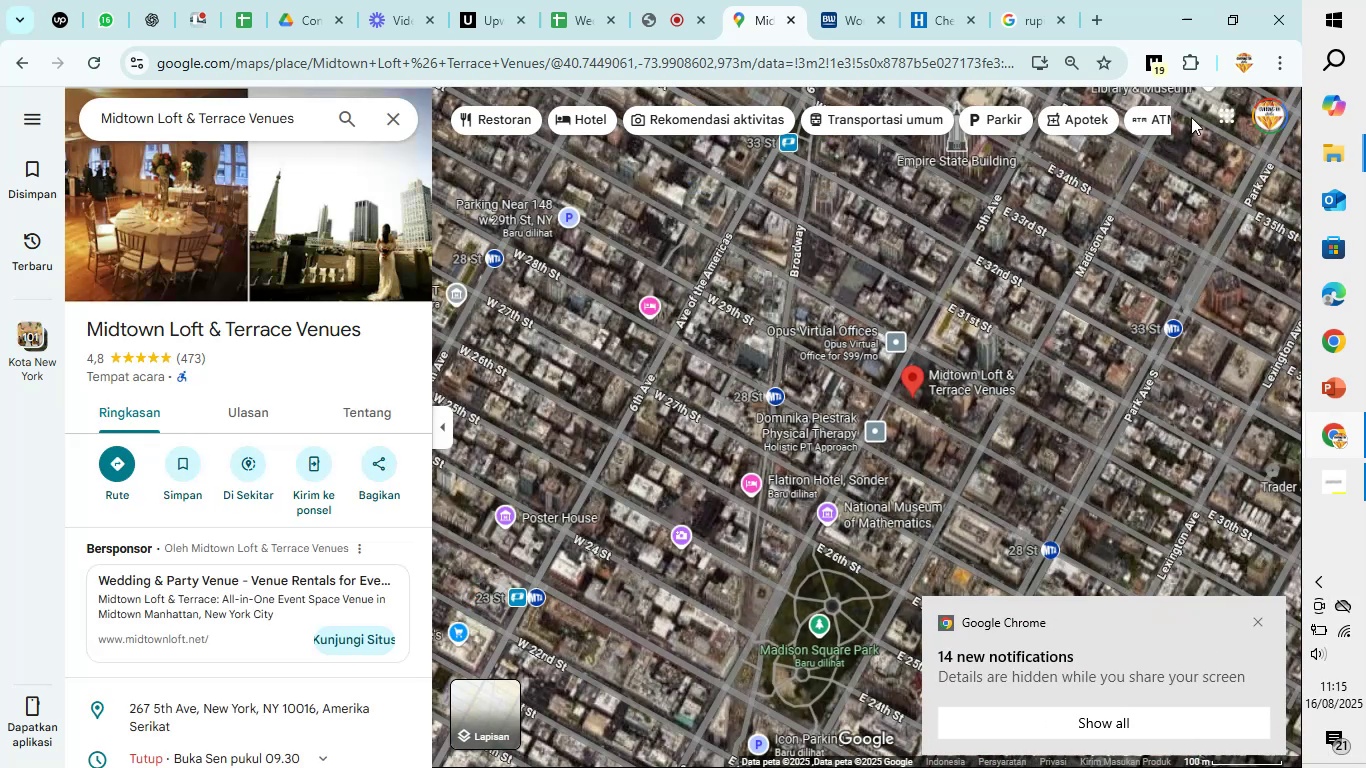 
left_click([1191, 117])
 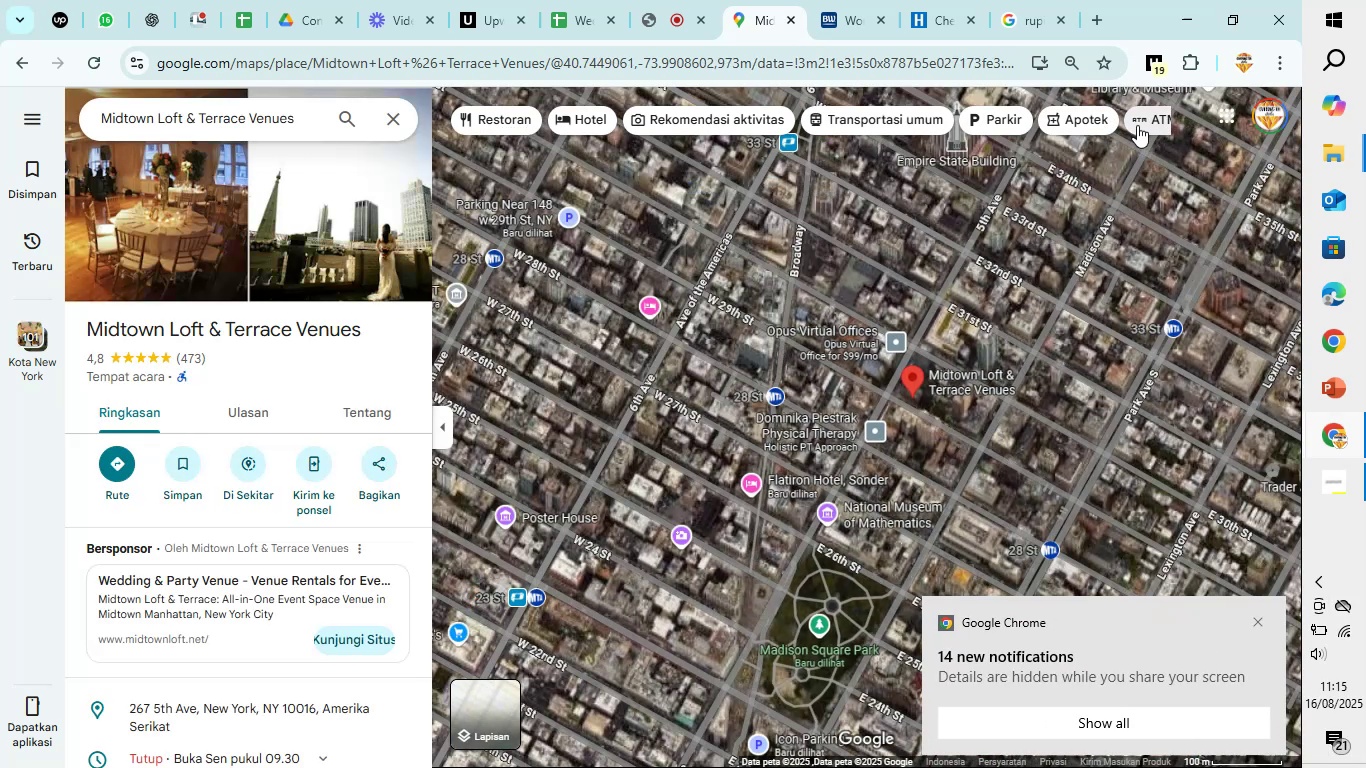 
left_click_drag(start_coordinate=[1147, 120], to_coordinate=[687, 238])
 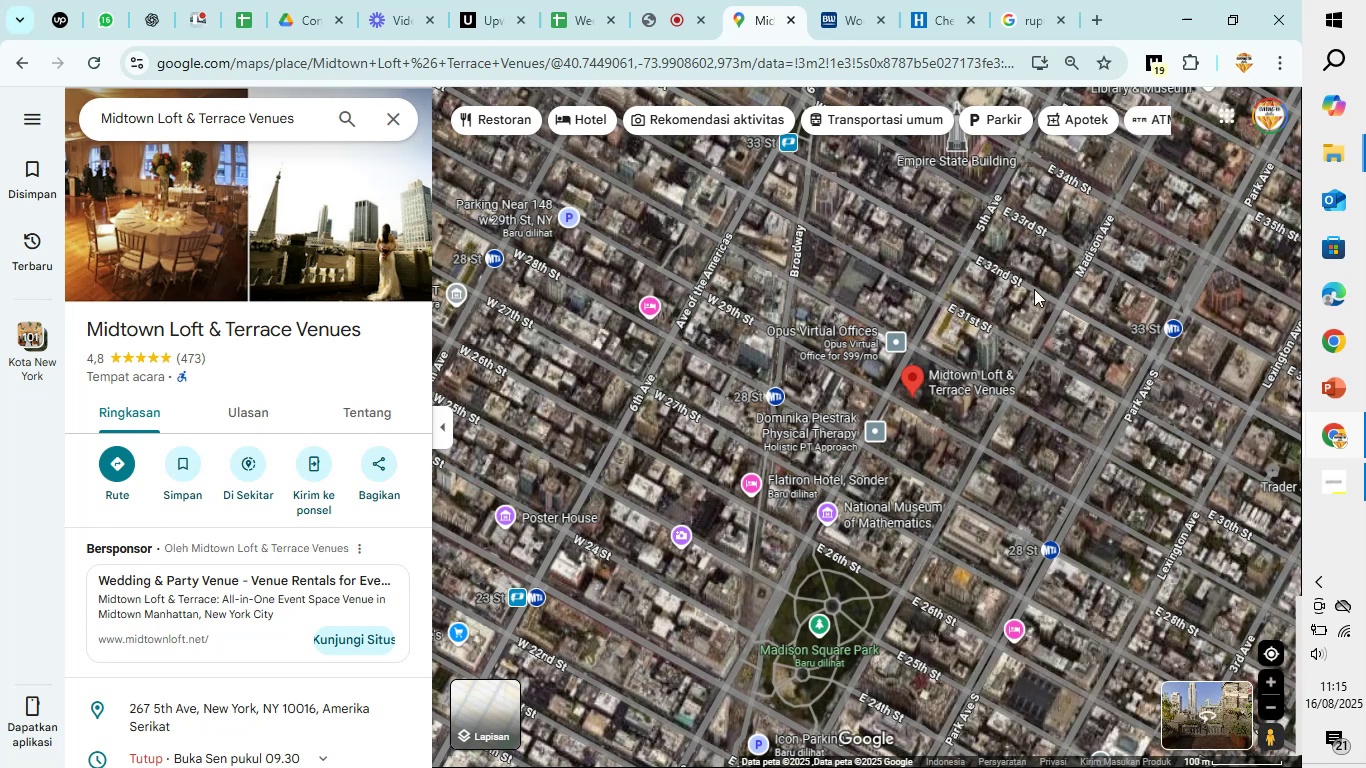 
scroll: coordinate [1071, 291], scroll_direction: down, amount: 3.0
 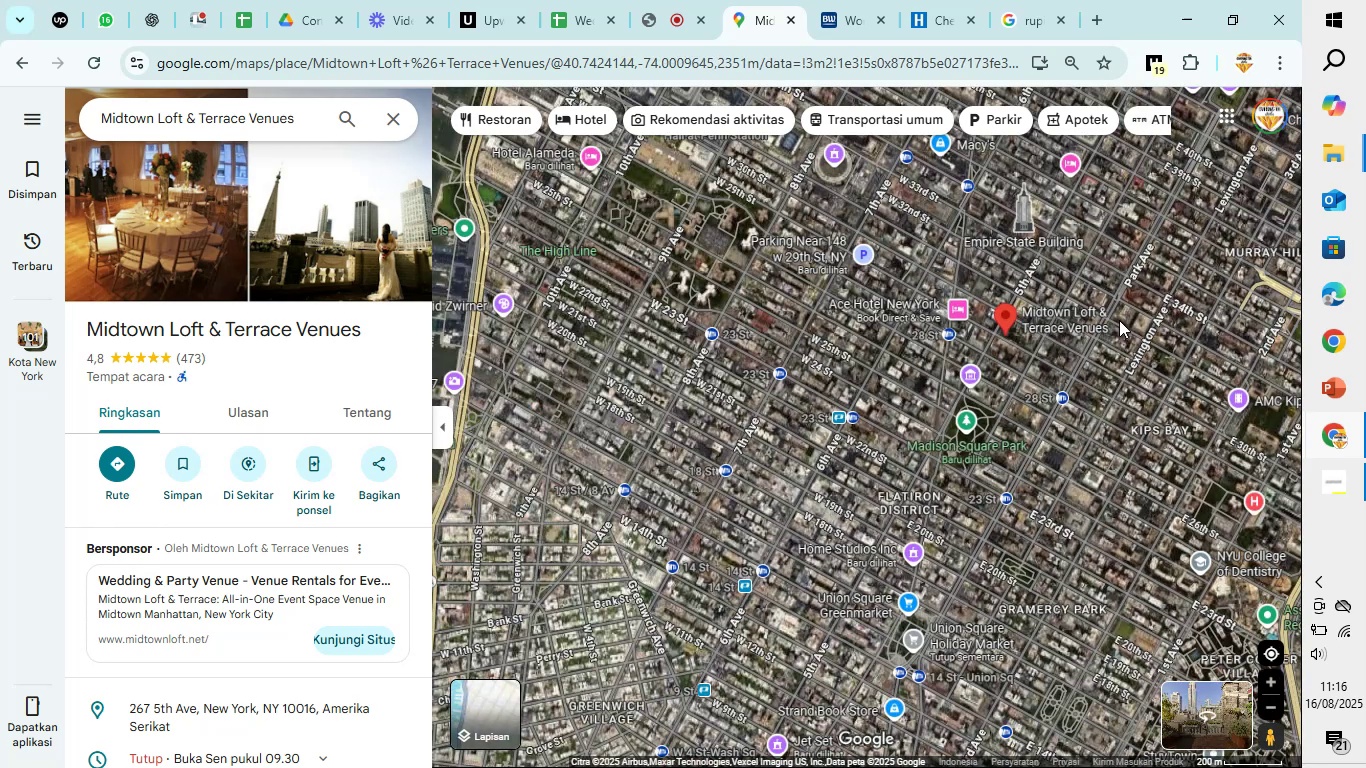 
left_click_drag(start_coordinate=[1138, 343], to_coordinate=[1104, 411])
 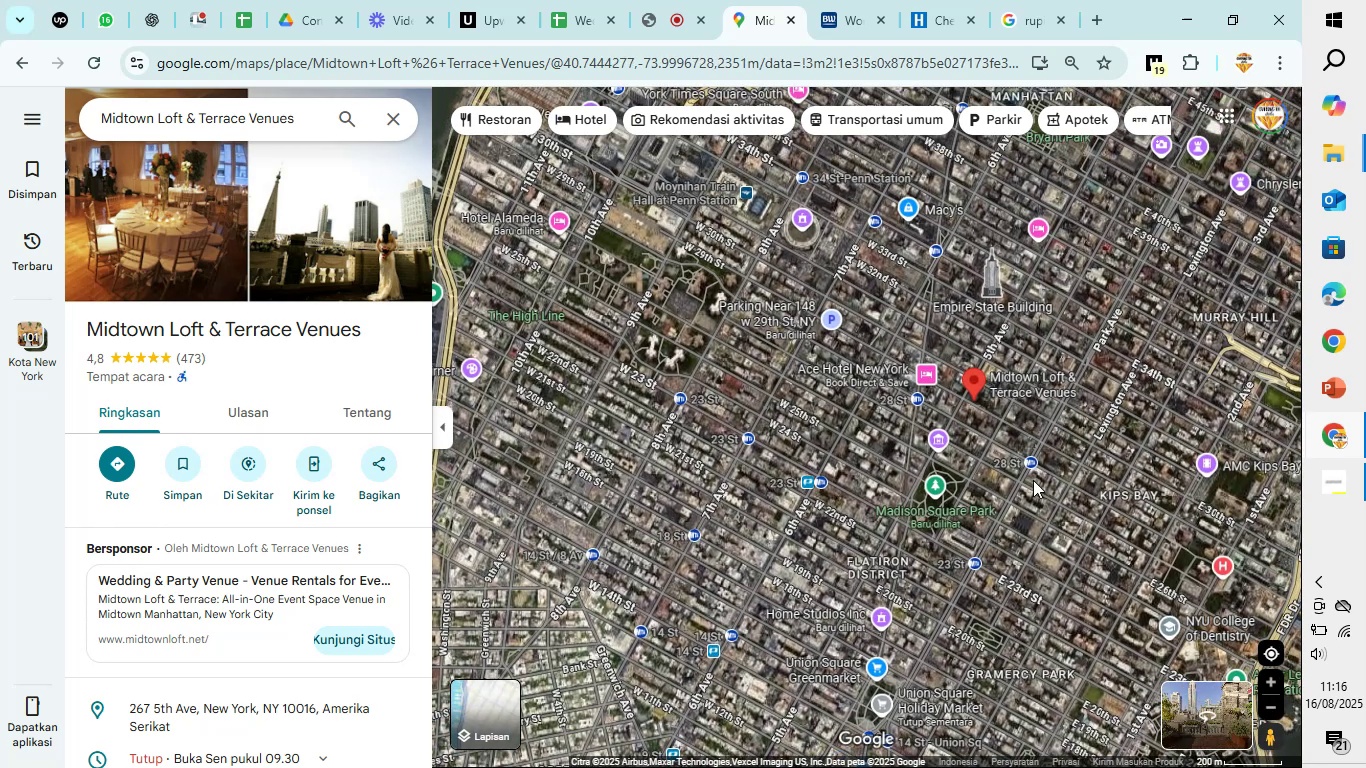 
scroll: coordinate [967, 441], scroll_direction: up, amount: 7.0
 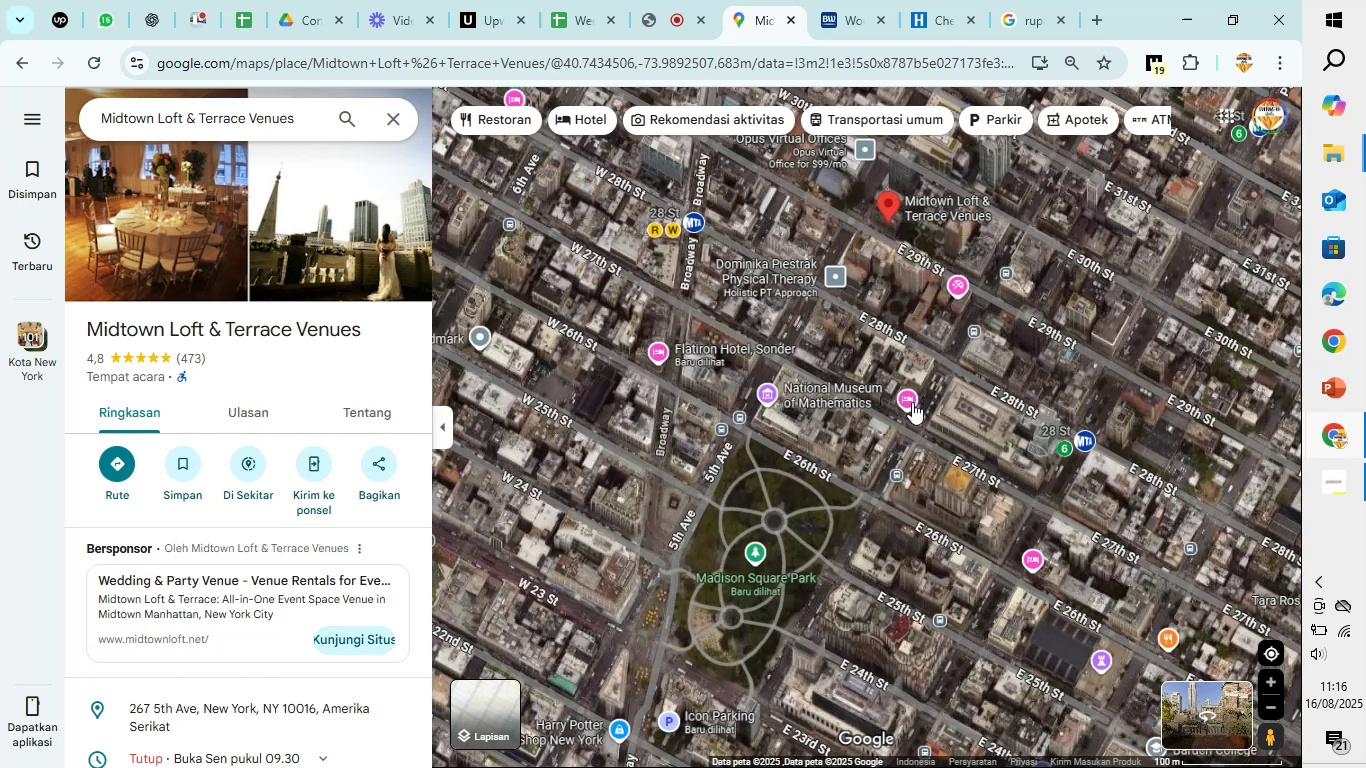 
scroll: coordinate [912, 402], scroll_direction: down, amount: 2.0
 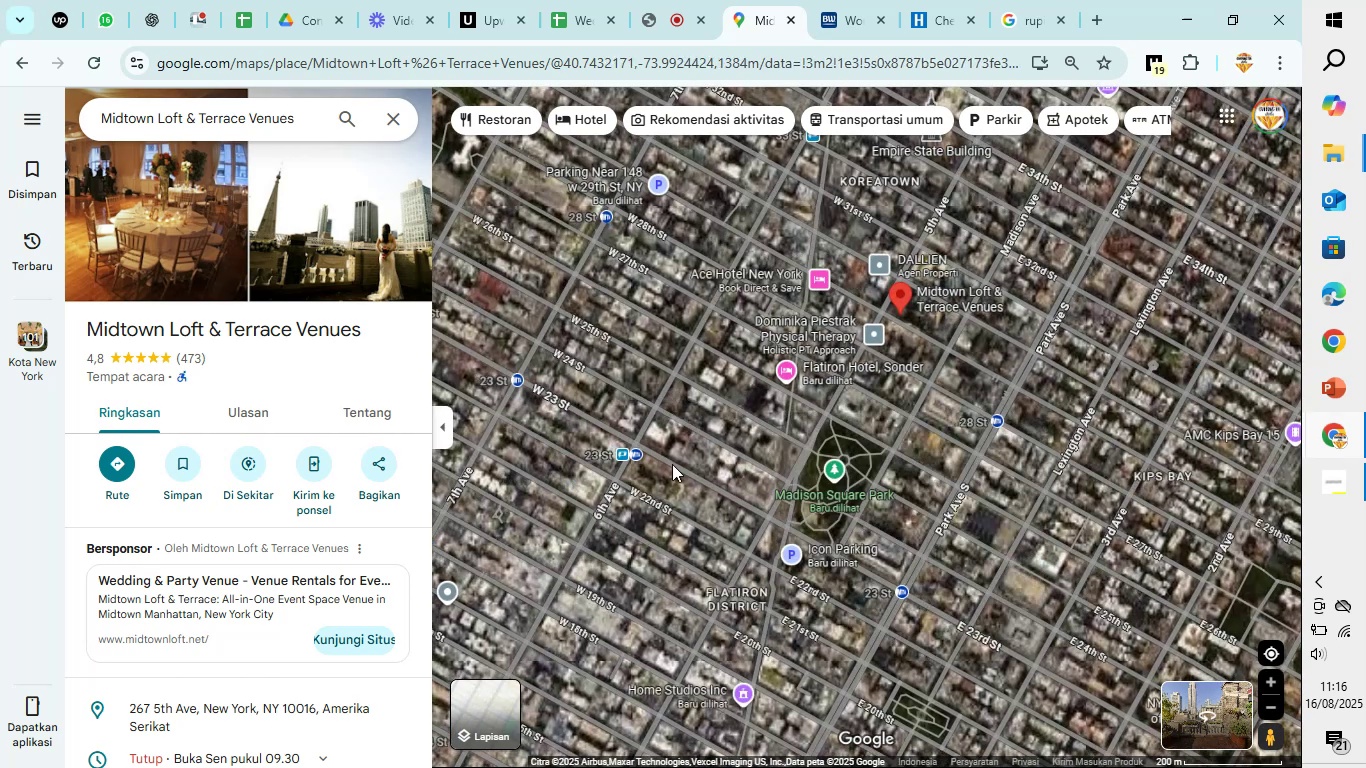 
left_click_drag(start_coordinate=[673, 456], to_coordinate=[812, 480])
 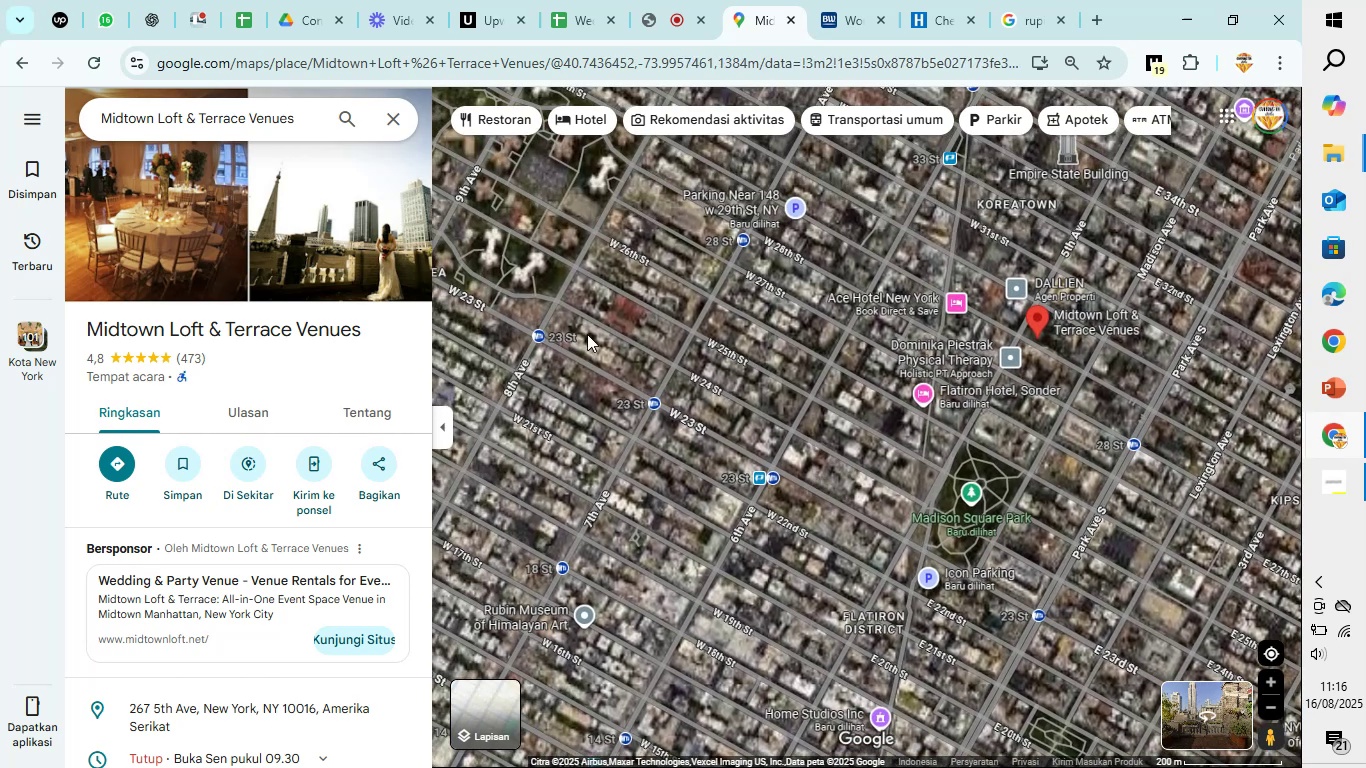 
left_click_drag(start_coordinate=[598, 328], to_coordinate=[701, 487])
 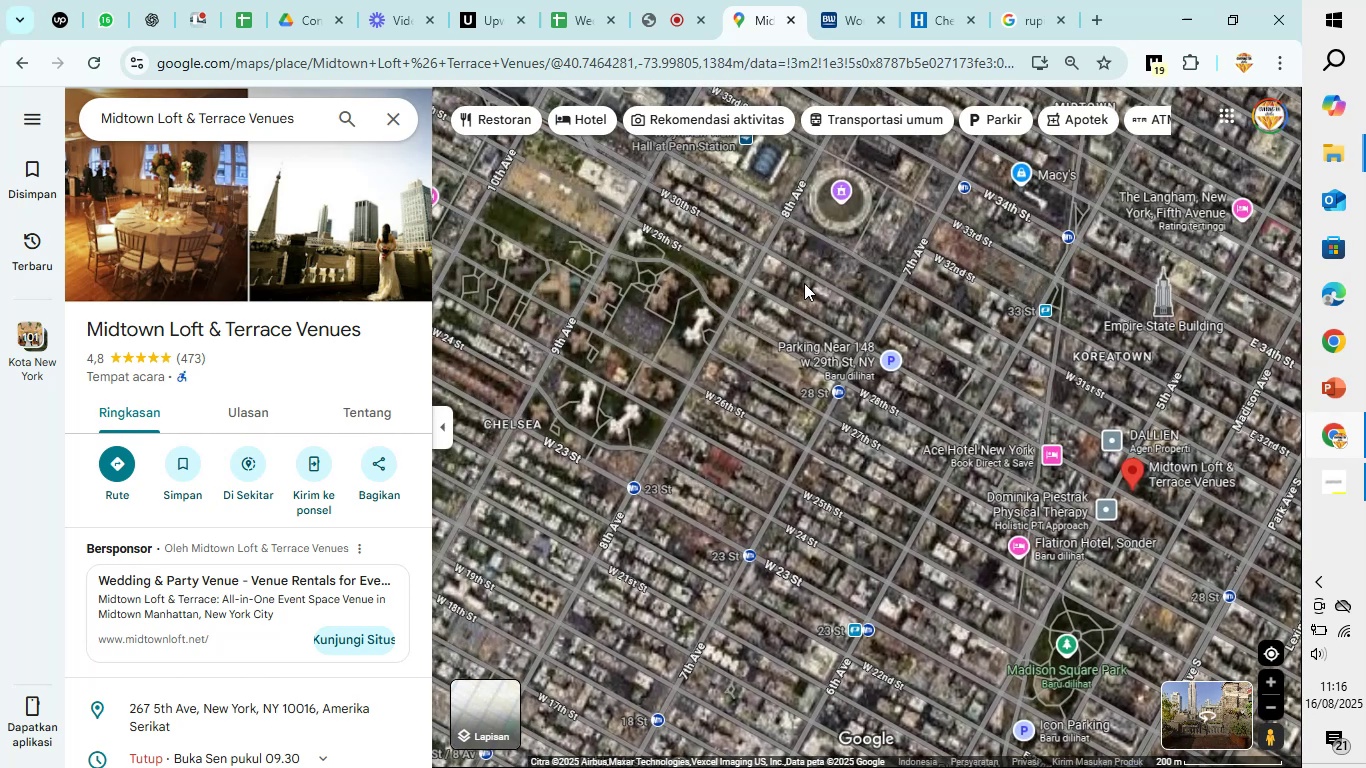 
left_click_drag(start_coordinate=[820, 263], to_coordinate=[891, 432])
 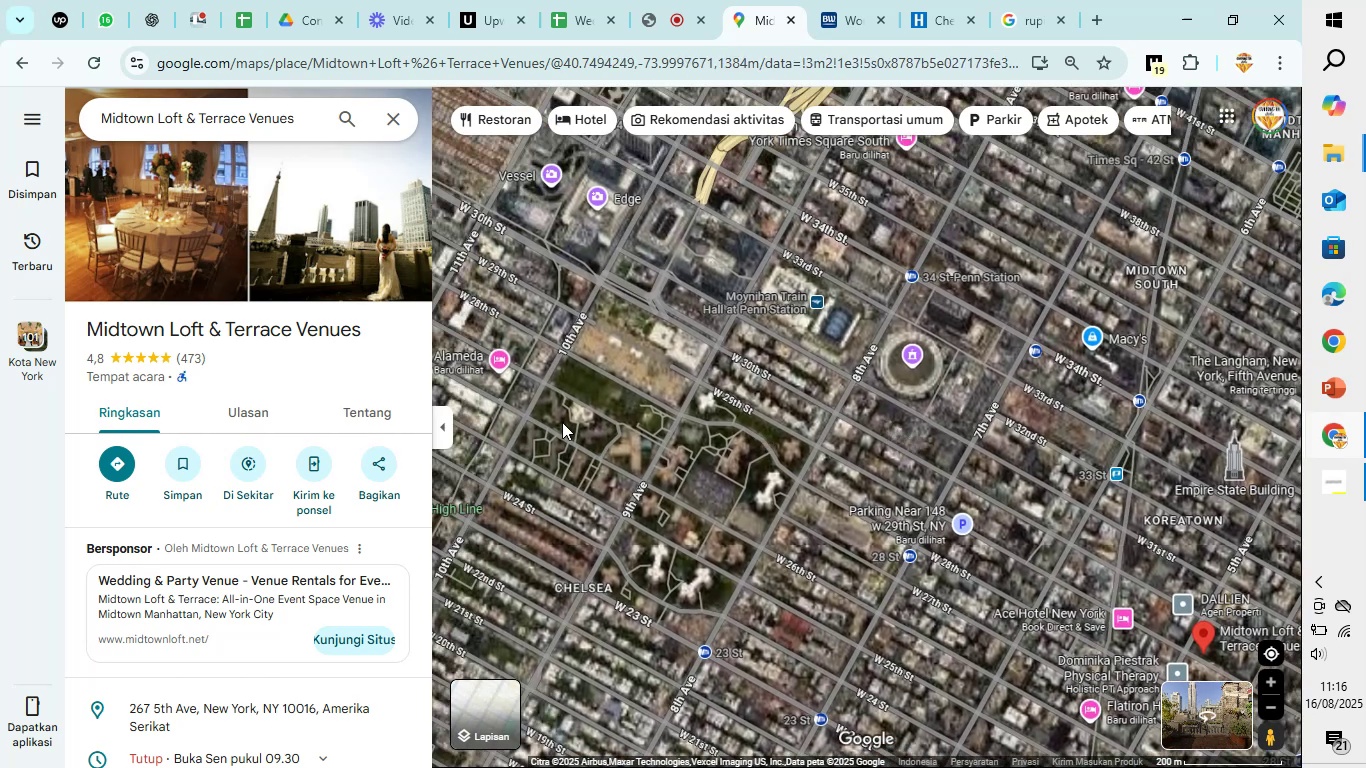 
scroll: coordinate [598, 384], scroll_direction: up, amount: 4.0
 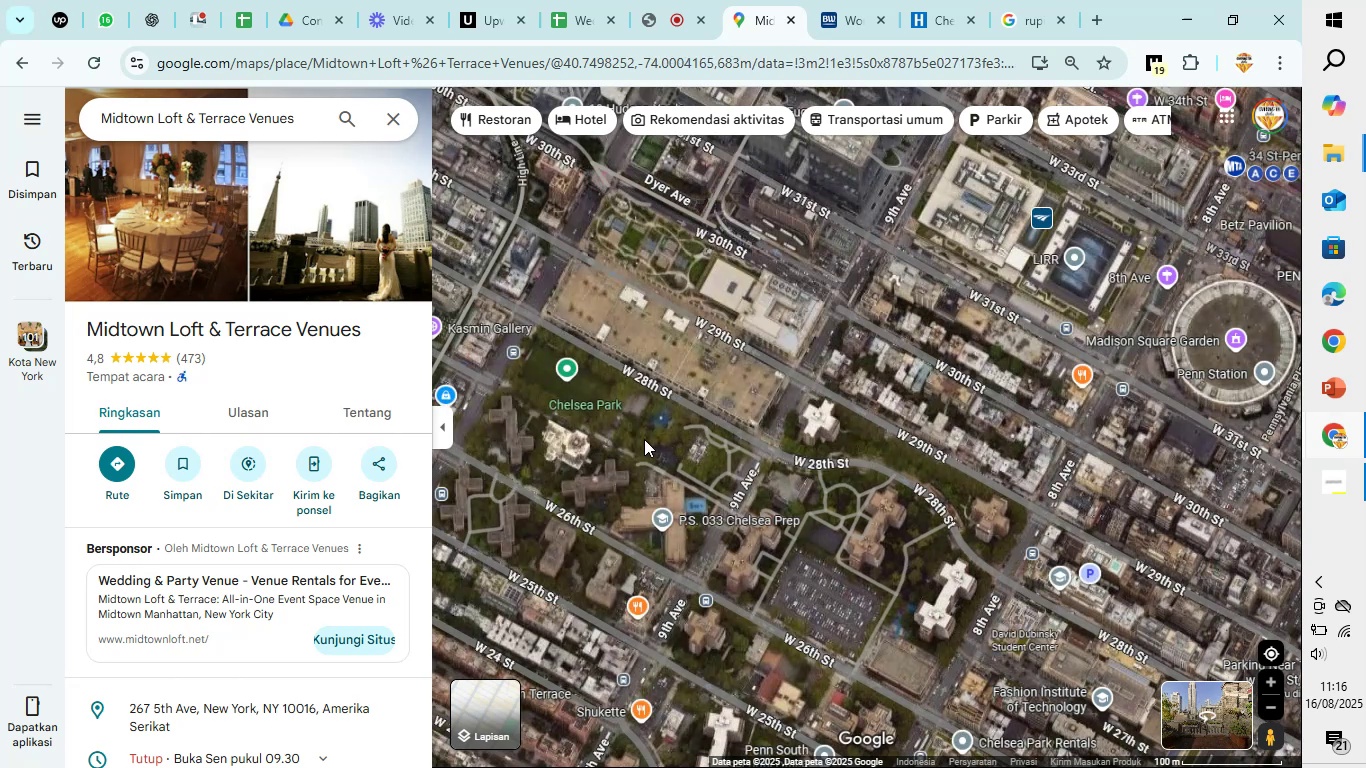 
left_click_drag(start_coordinate=[646, 437], to_coordinate=[711, 369])
 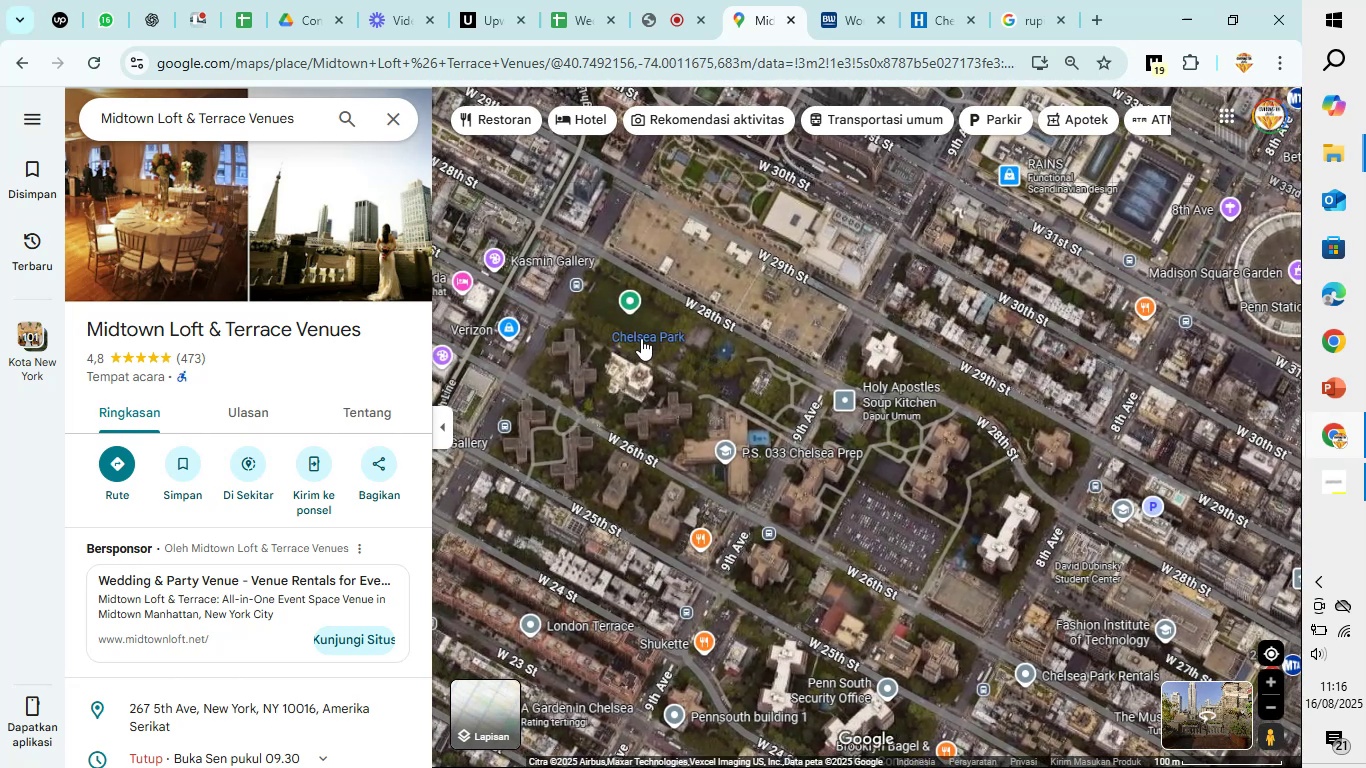 
left_click([641, 338])
 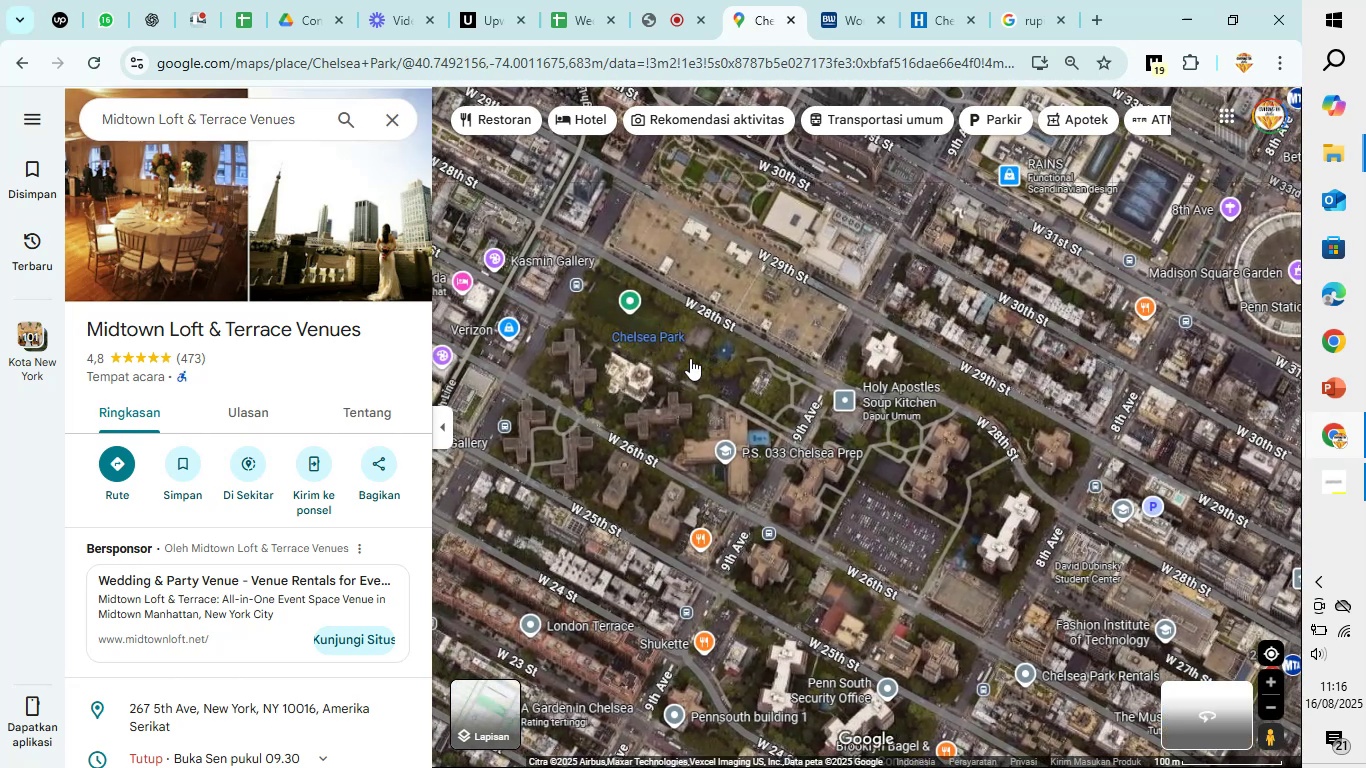 
mouse_move([715, 376])
 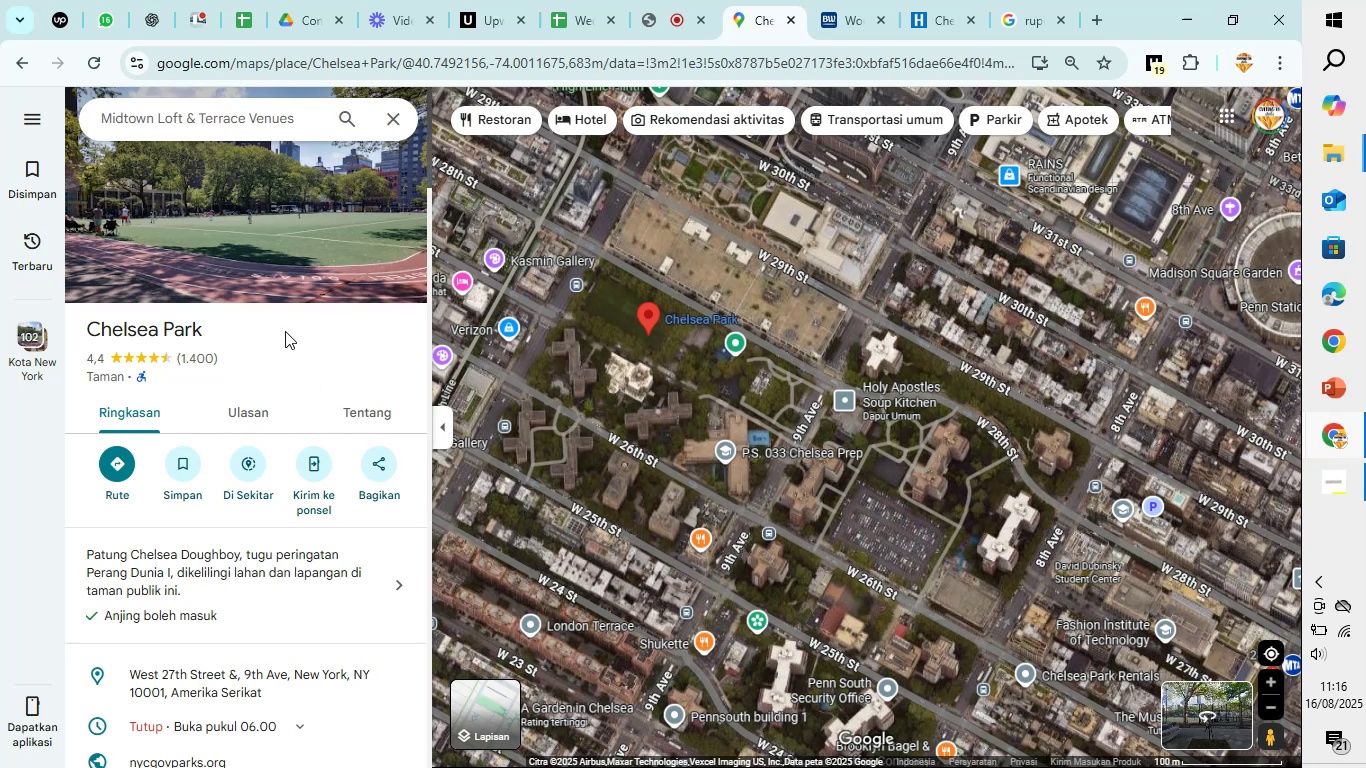 
left_click_drag(start_coordinate=[226, 326], to_coordinate=[83, 311])
 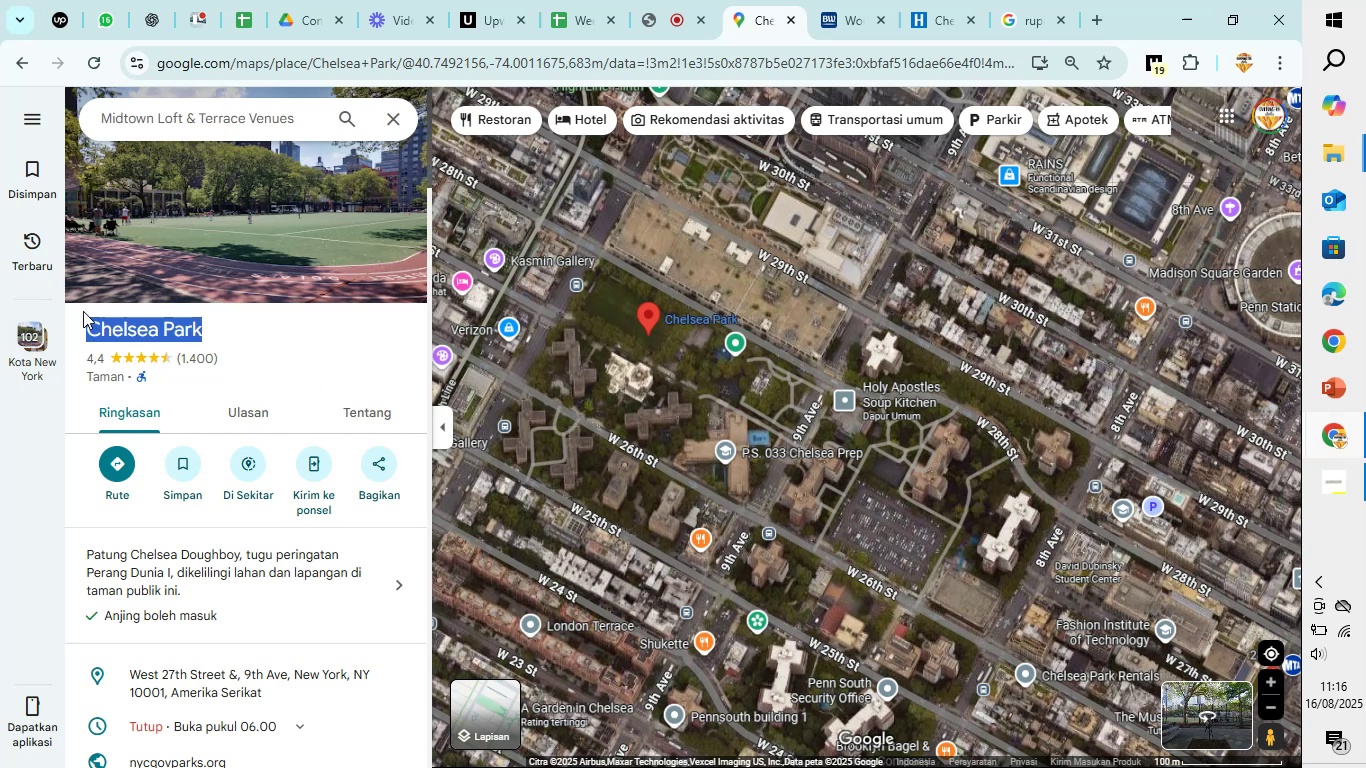 
key(Control+C)
 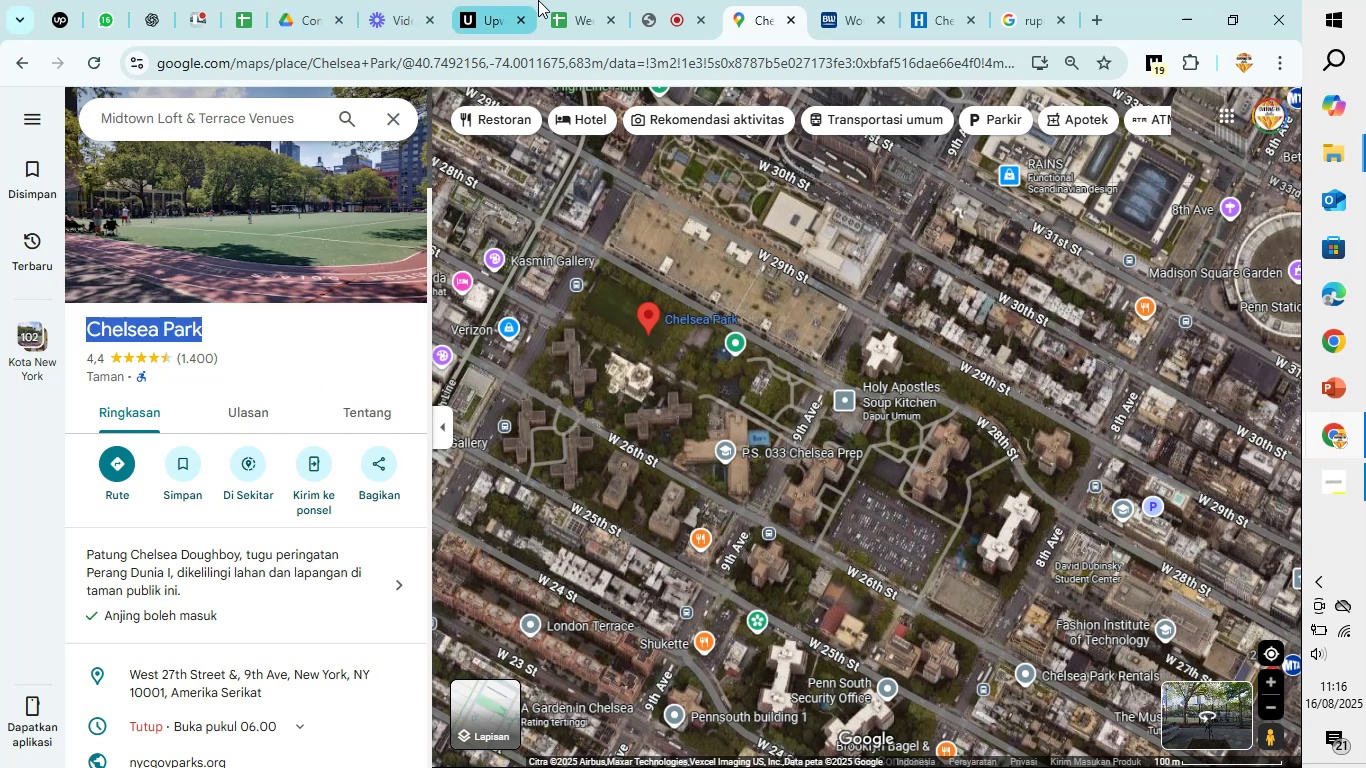 
left_click([554, 0])
 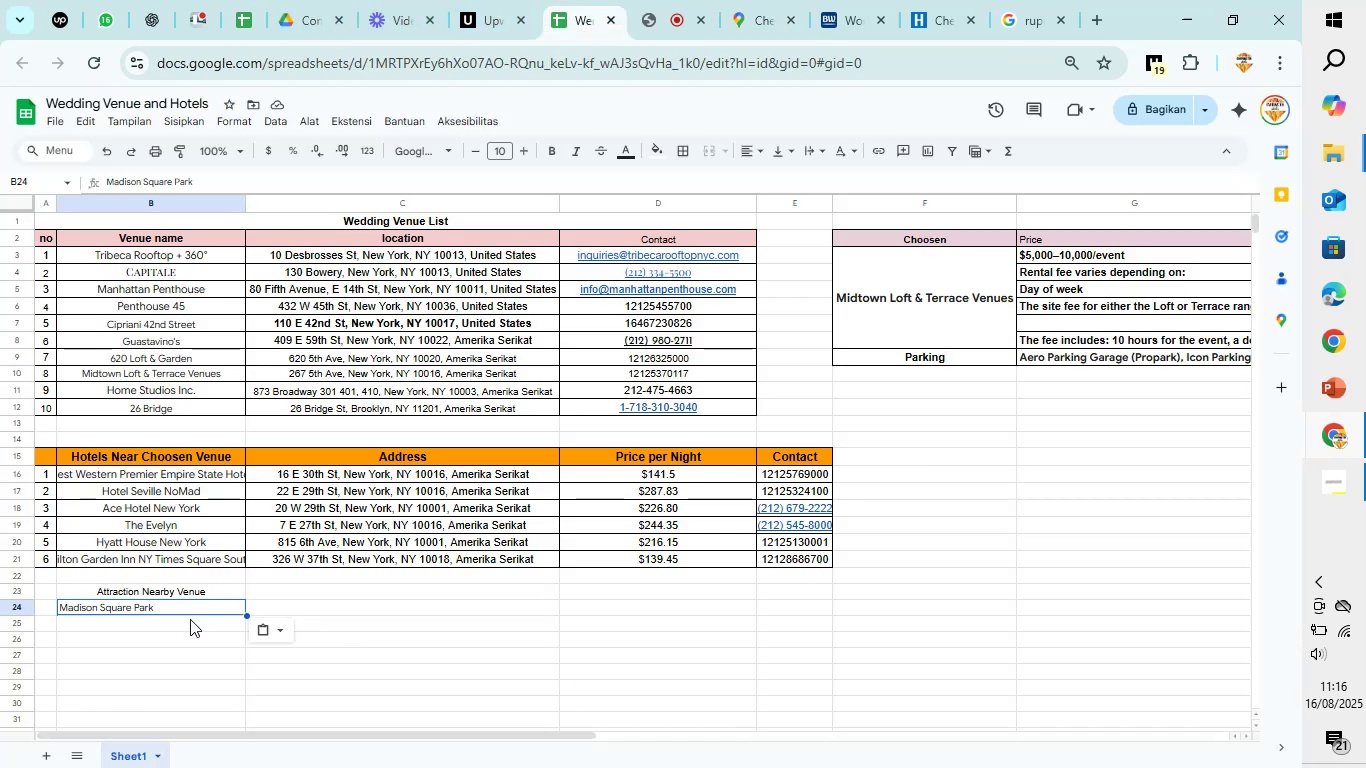 
double_click([189, 623])
 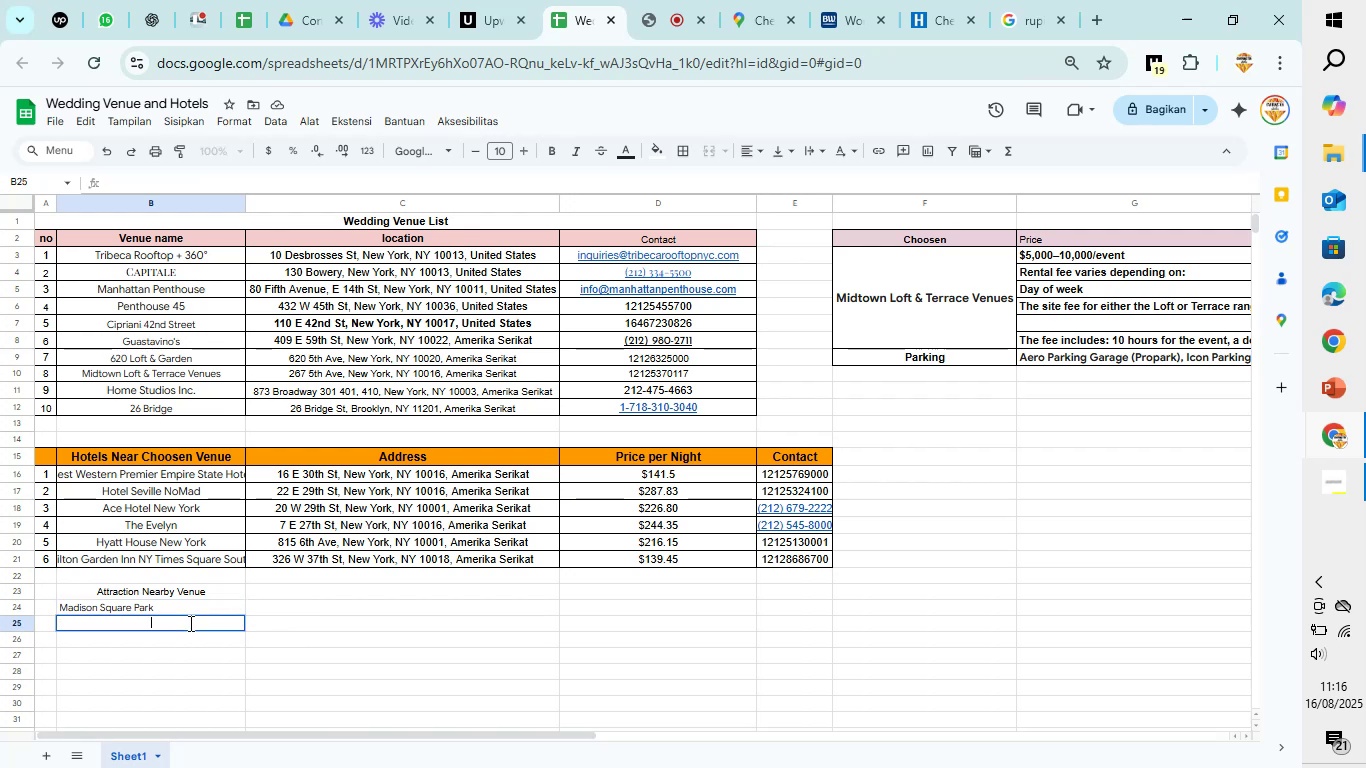 
key(Control+V)
 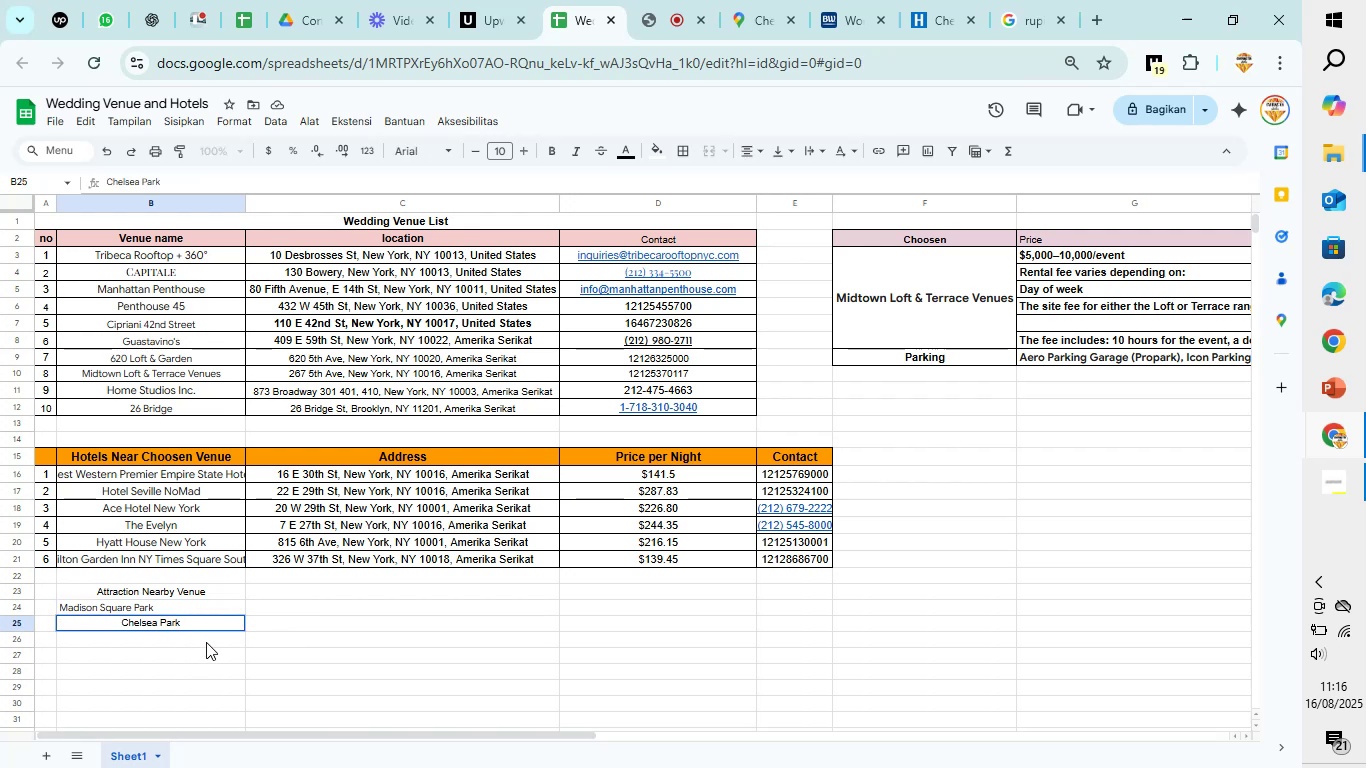 
left_click([214, 633])
 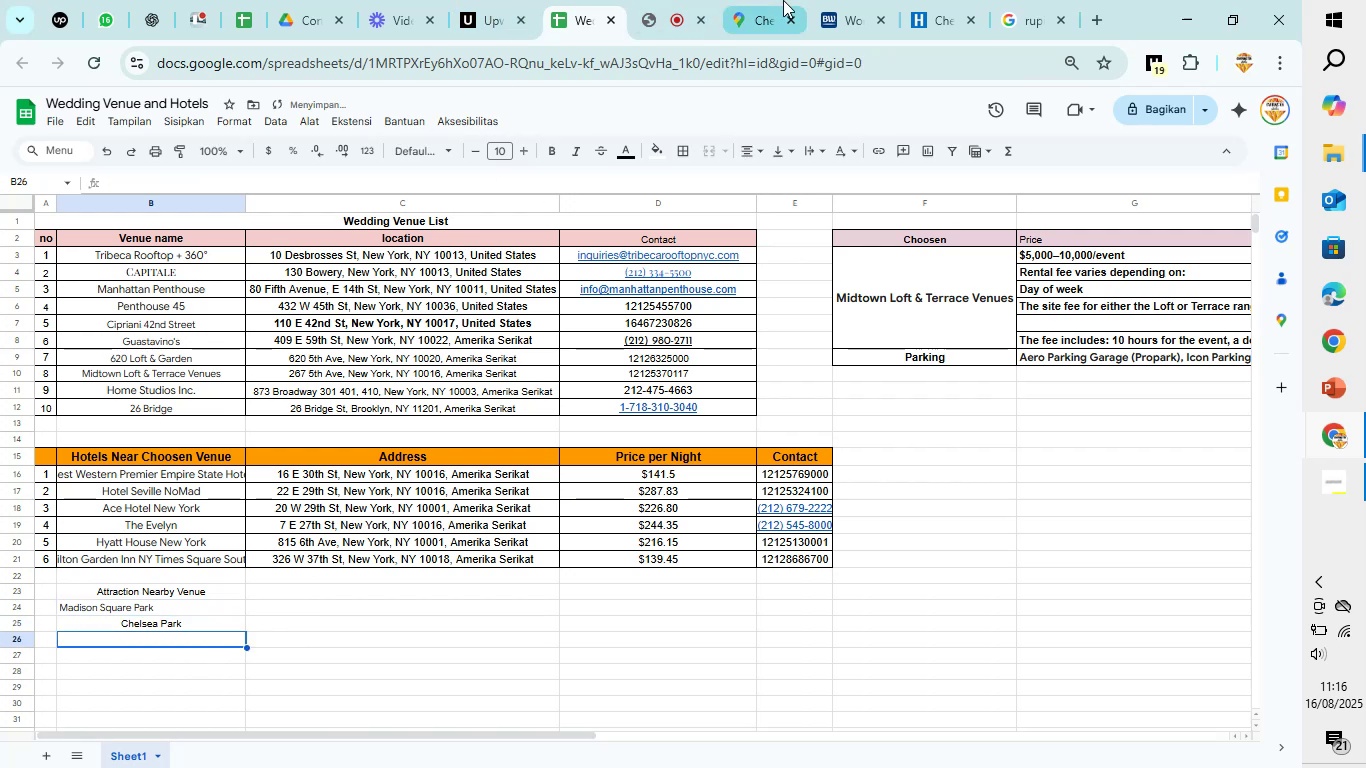 
left_click([768, 0])
 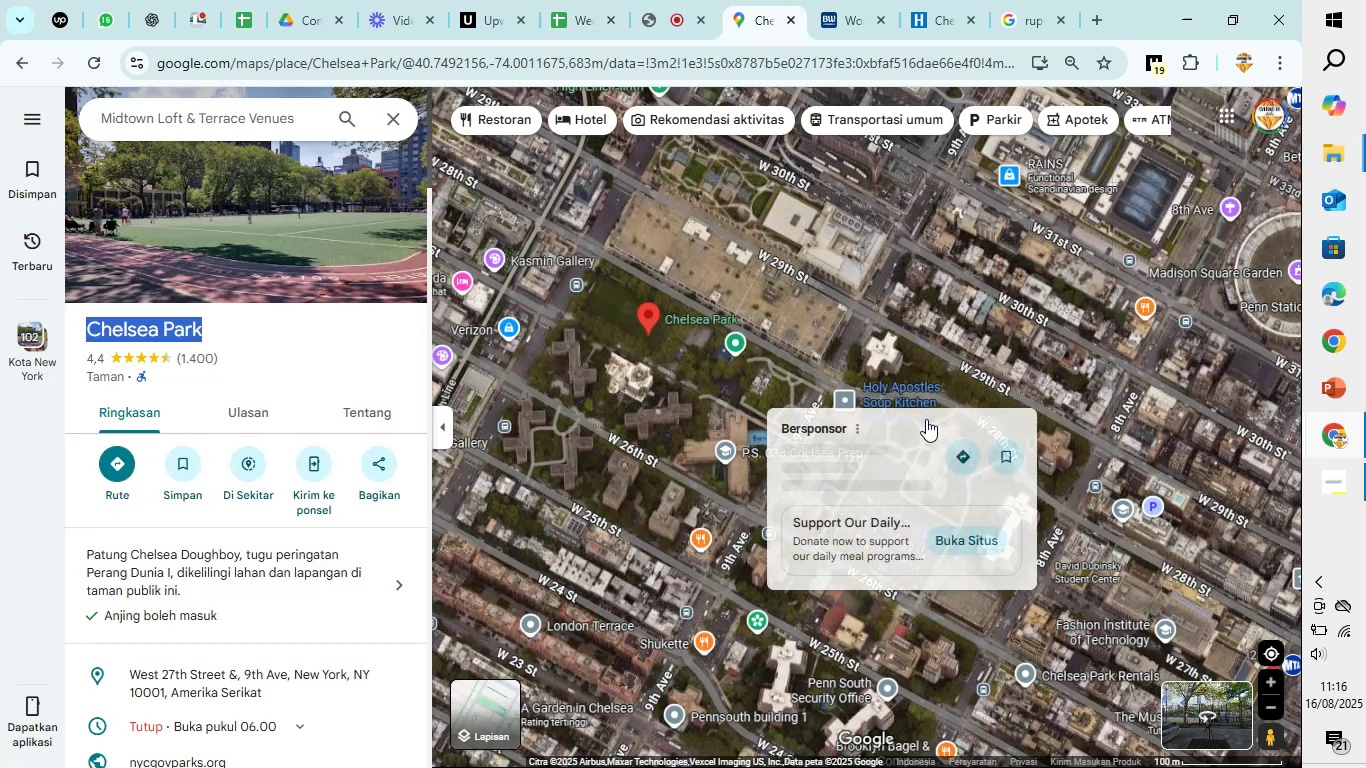 
scroll: coordinate [1079, 426], scroll_direction: down, amount: 15.0
 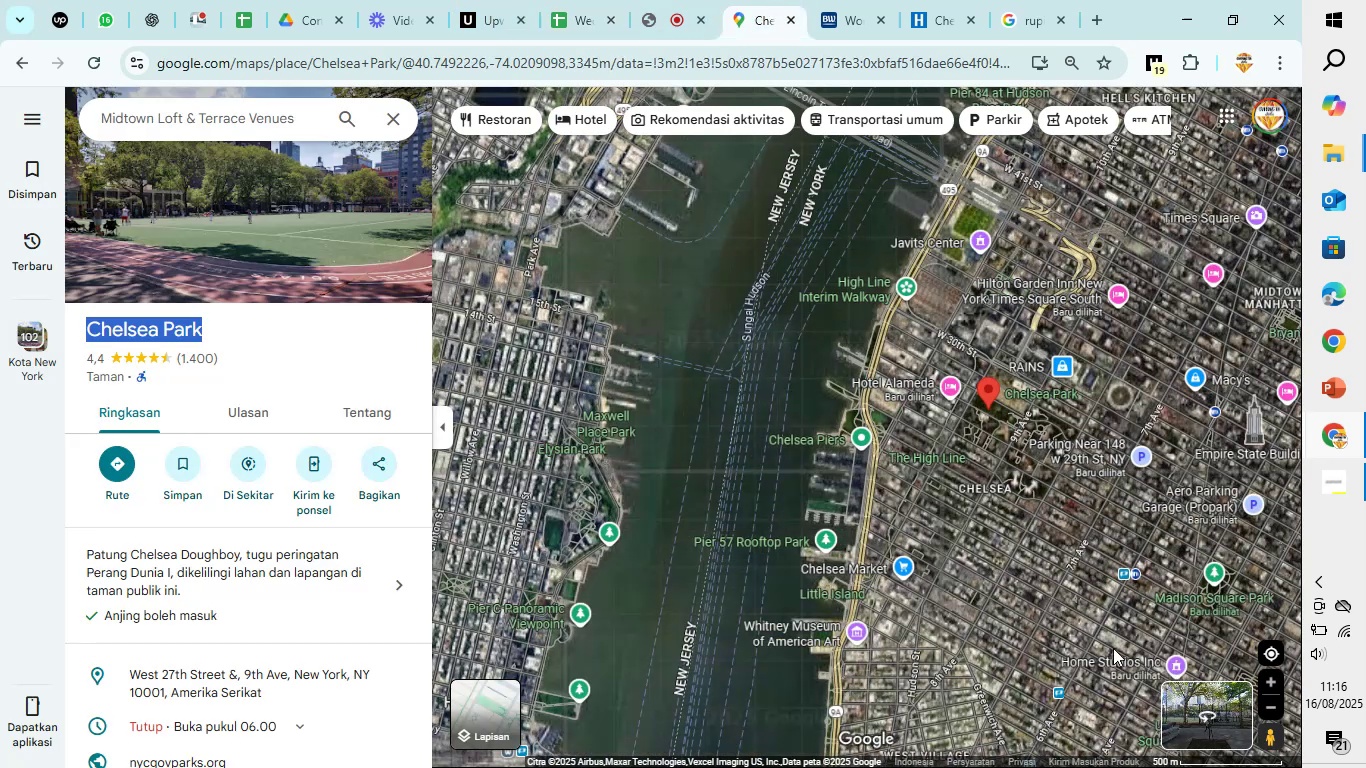 
left_click_drag(start_coordinate=[1099, 626], to_coordinate=[710, 599])
 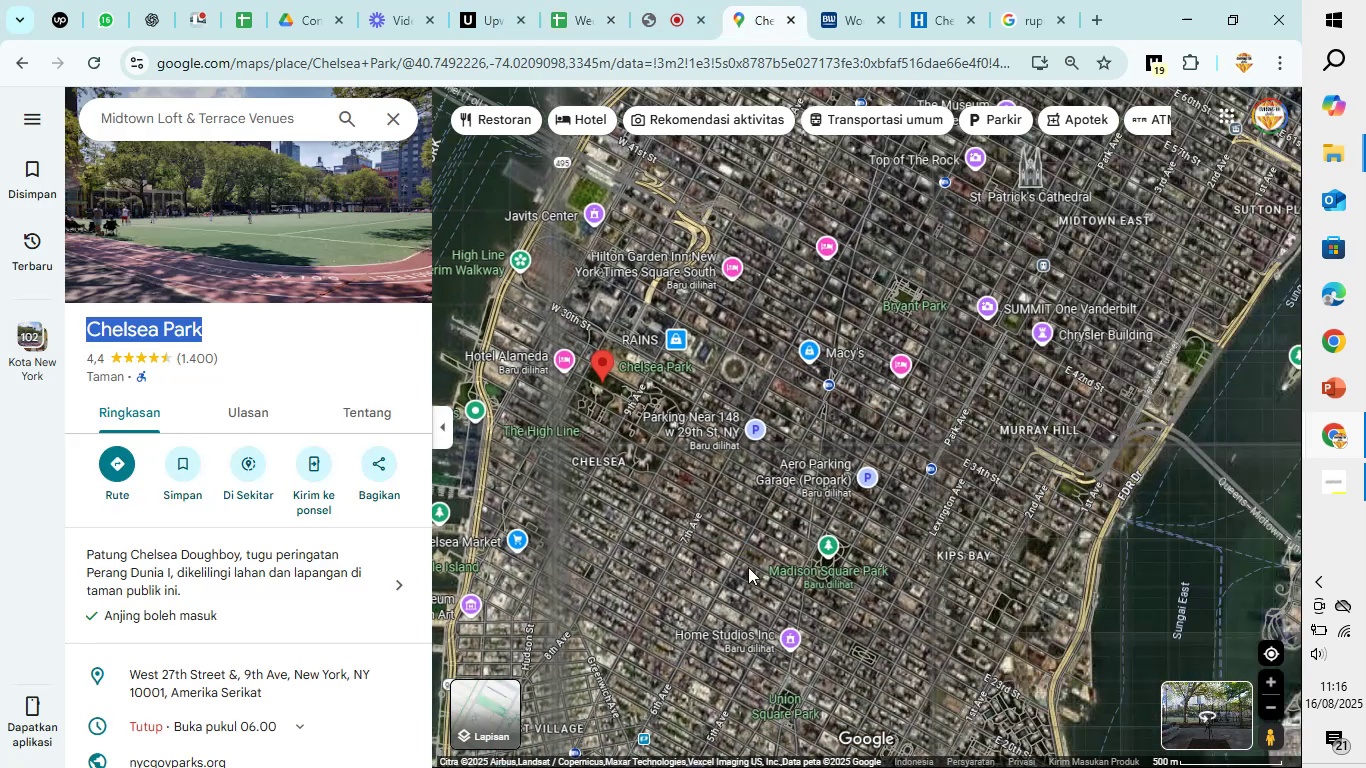 
scroll: coordinate [844, 518], scroll_direction: up, amount: 6.0
 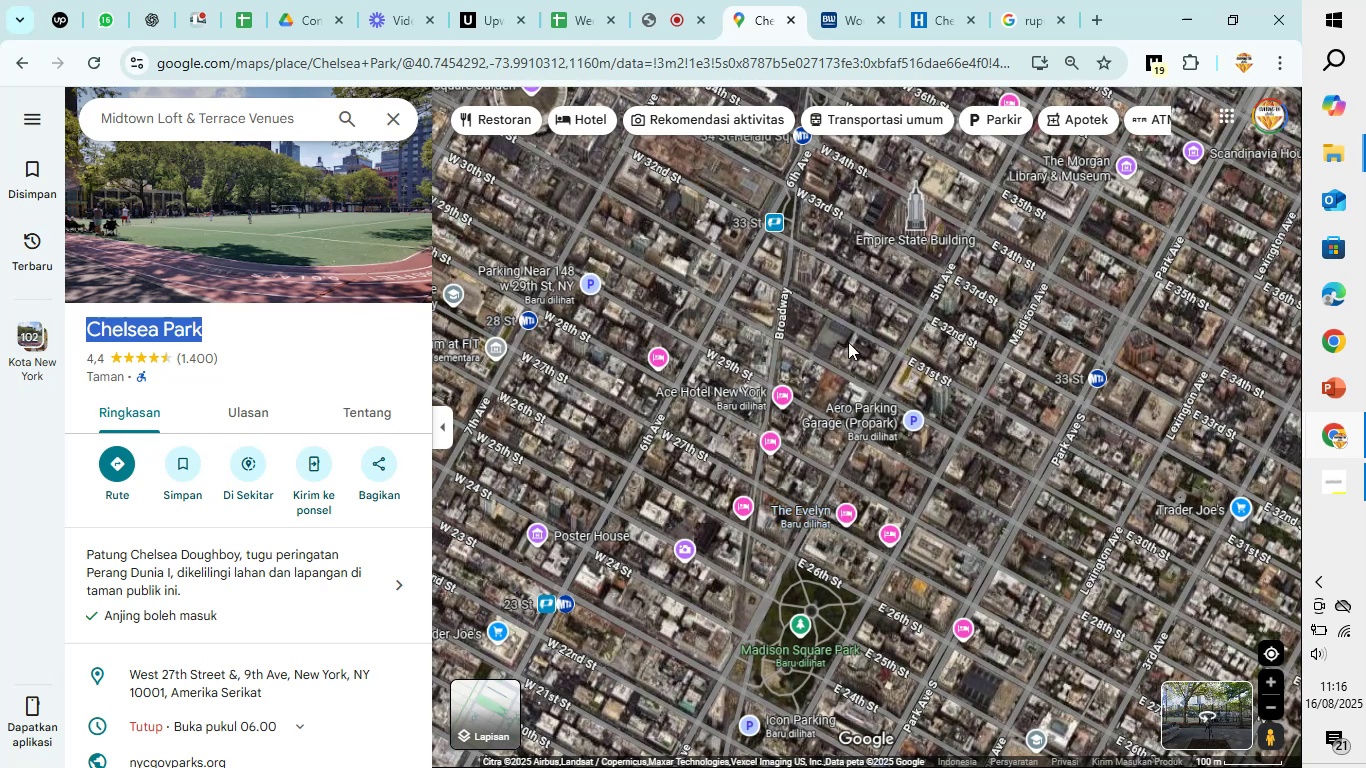 
left_click_drag(start_coordinate=[866, 286], to_coordinate=[922, 420])
 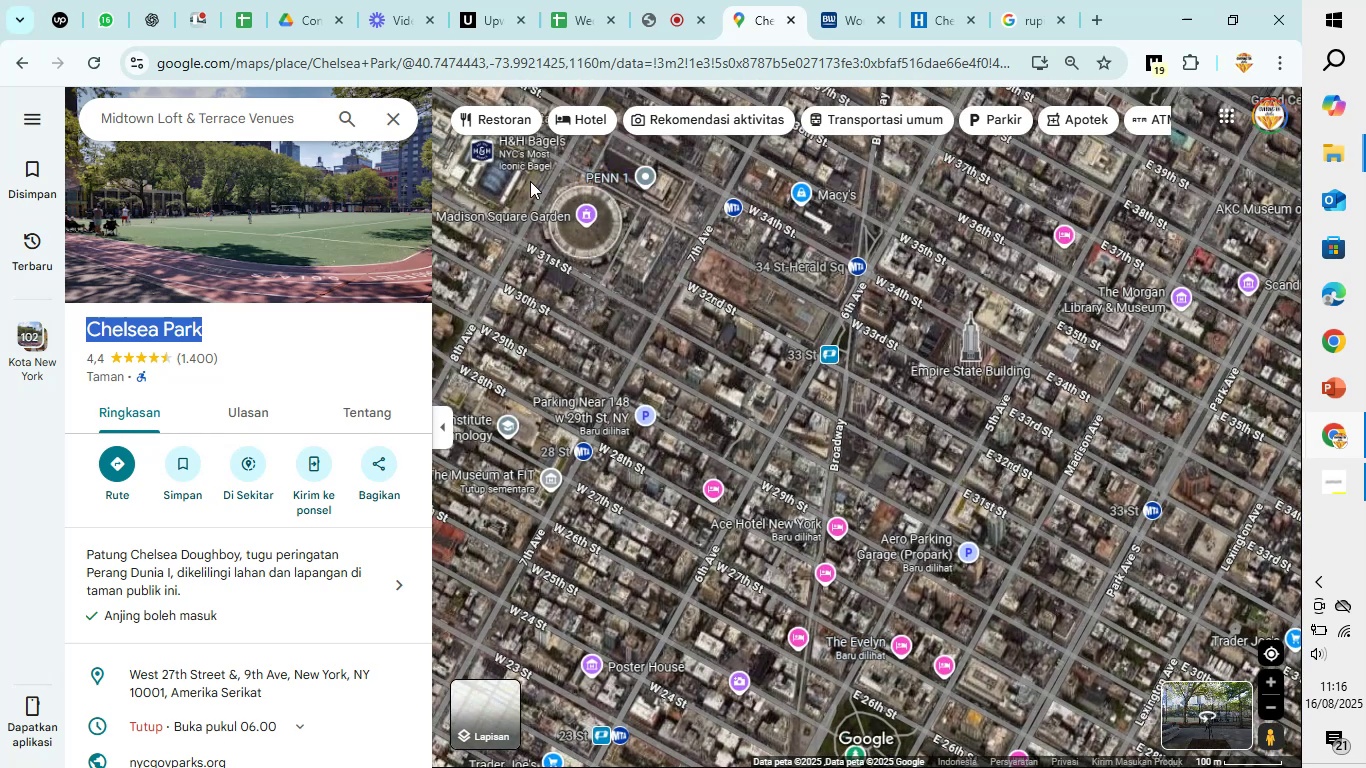 
left_click([301, 114])
 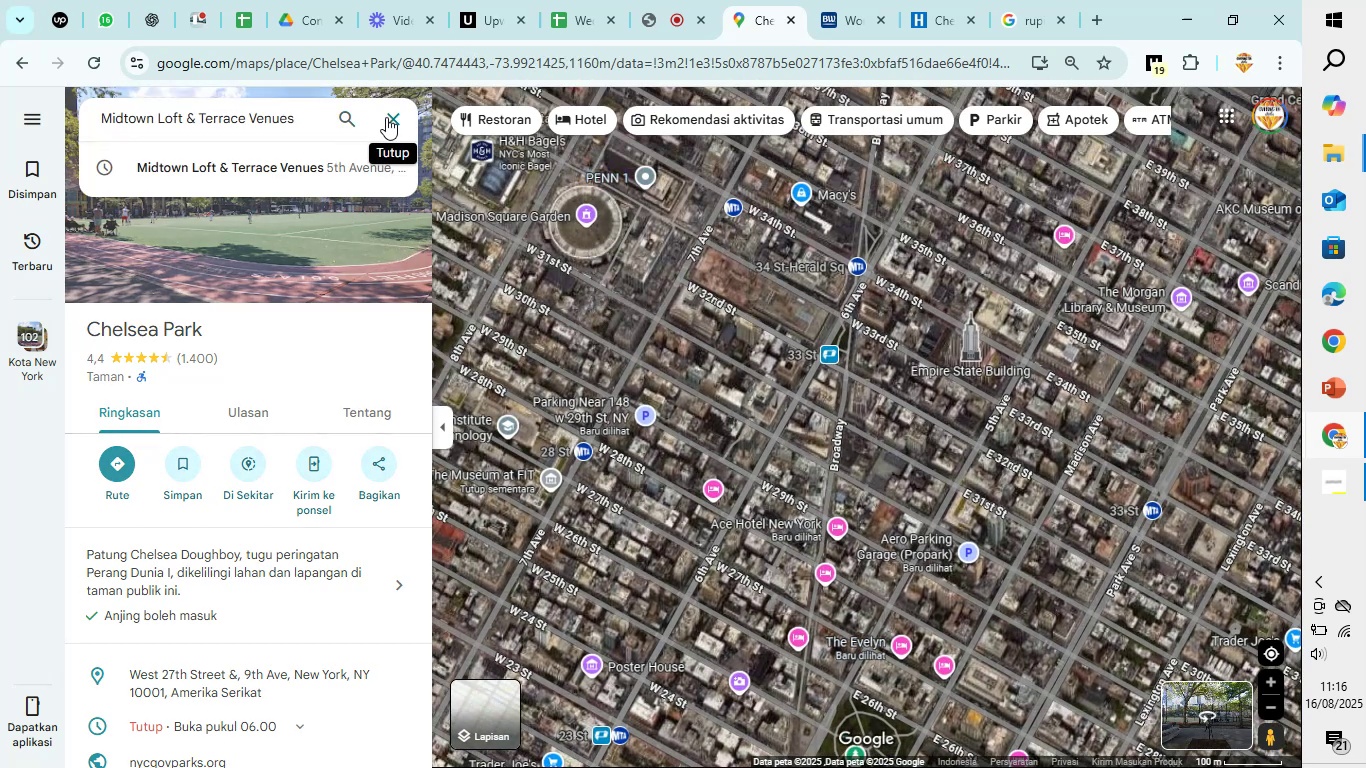 
left_click([387, 117])
 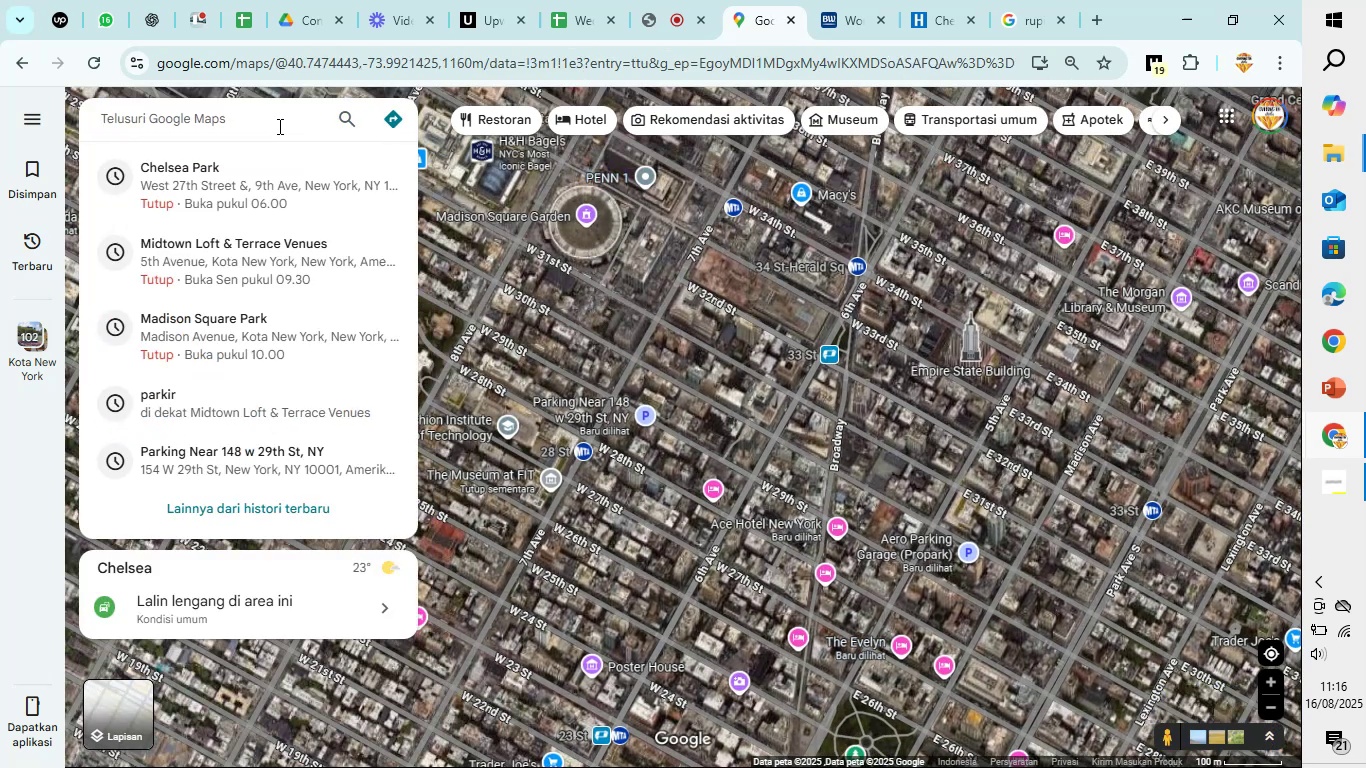 
type(mus)
 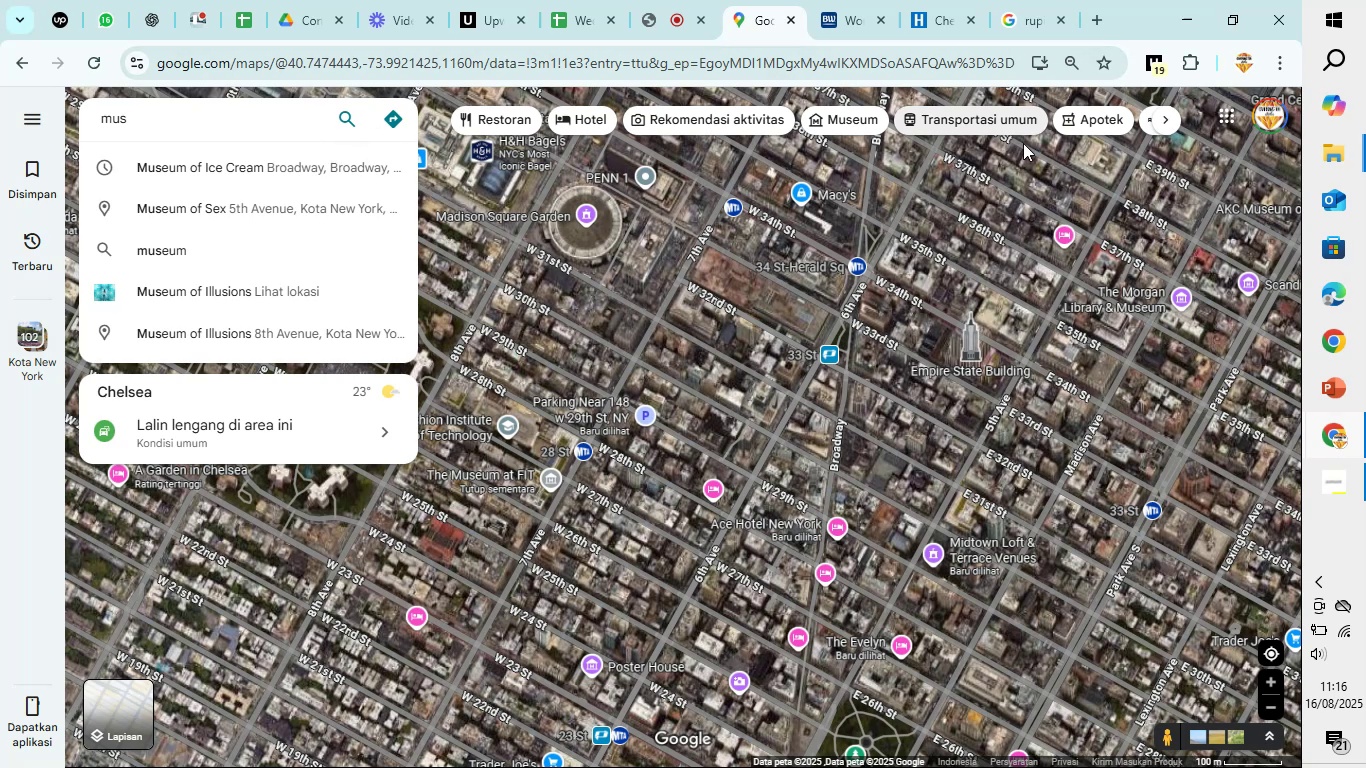 
left_click([1174, 111])
 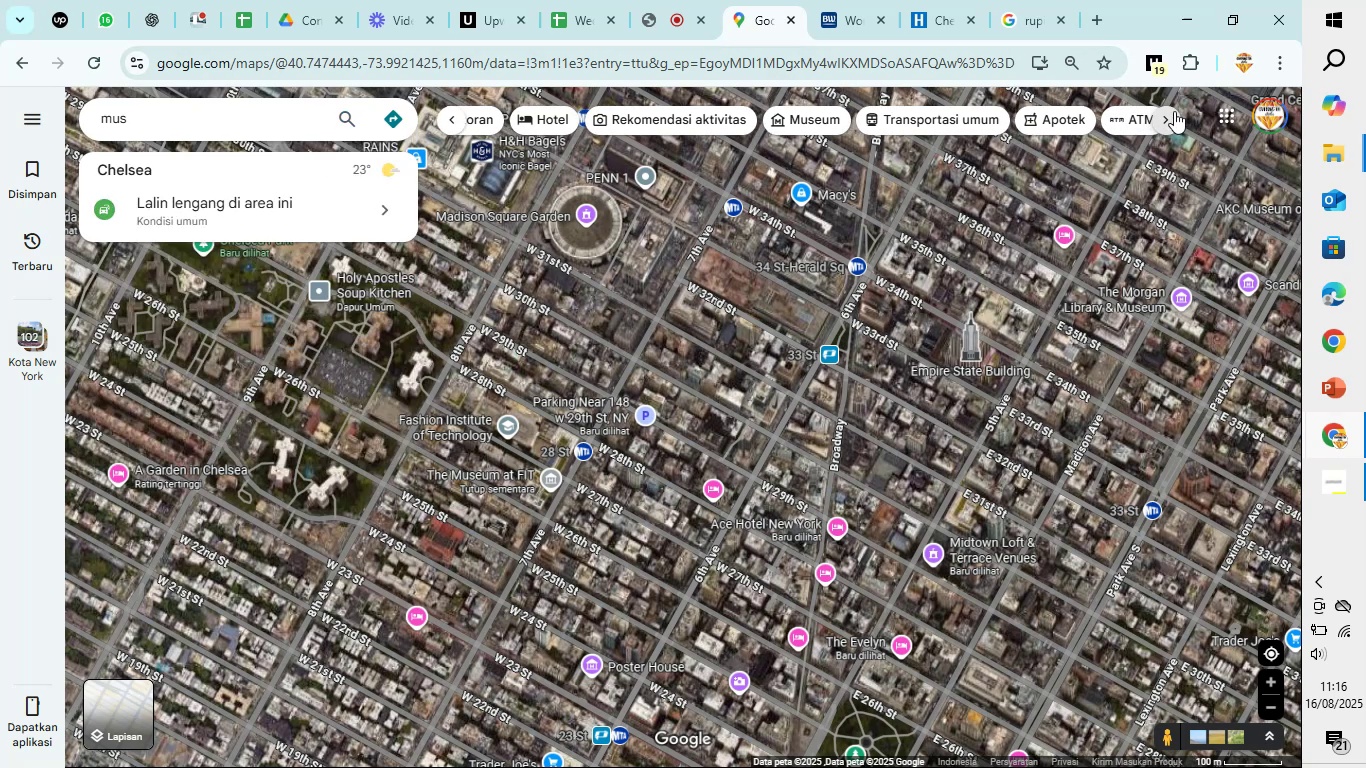 
double_click([1174, 111])
 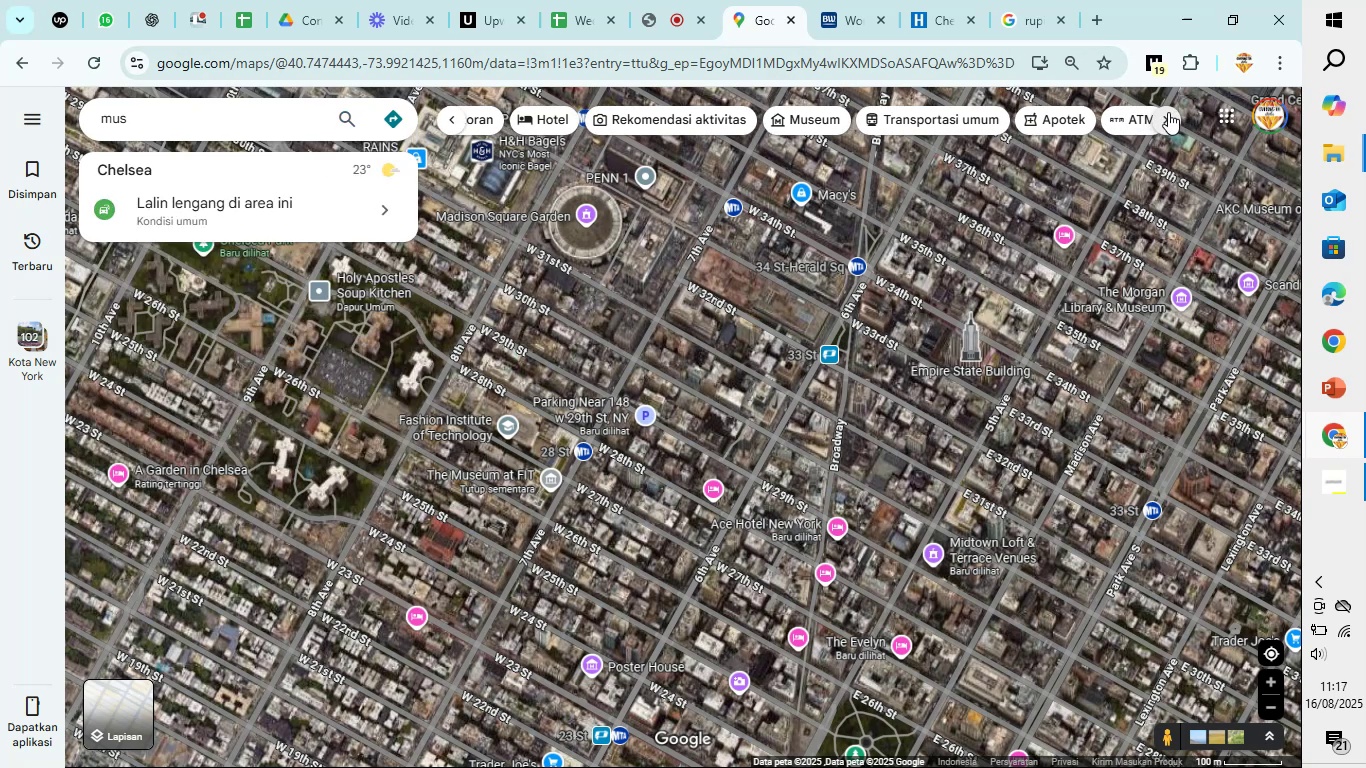 
triple_click([1168, 112])
 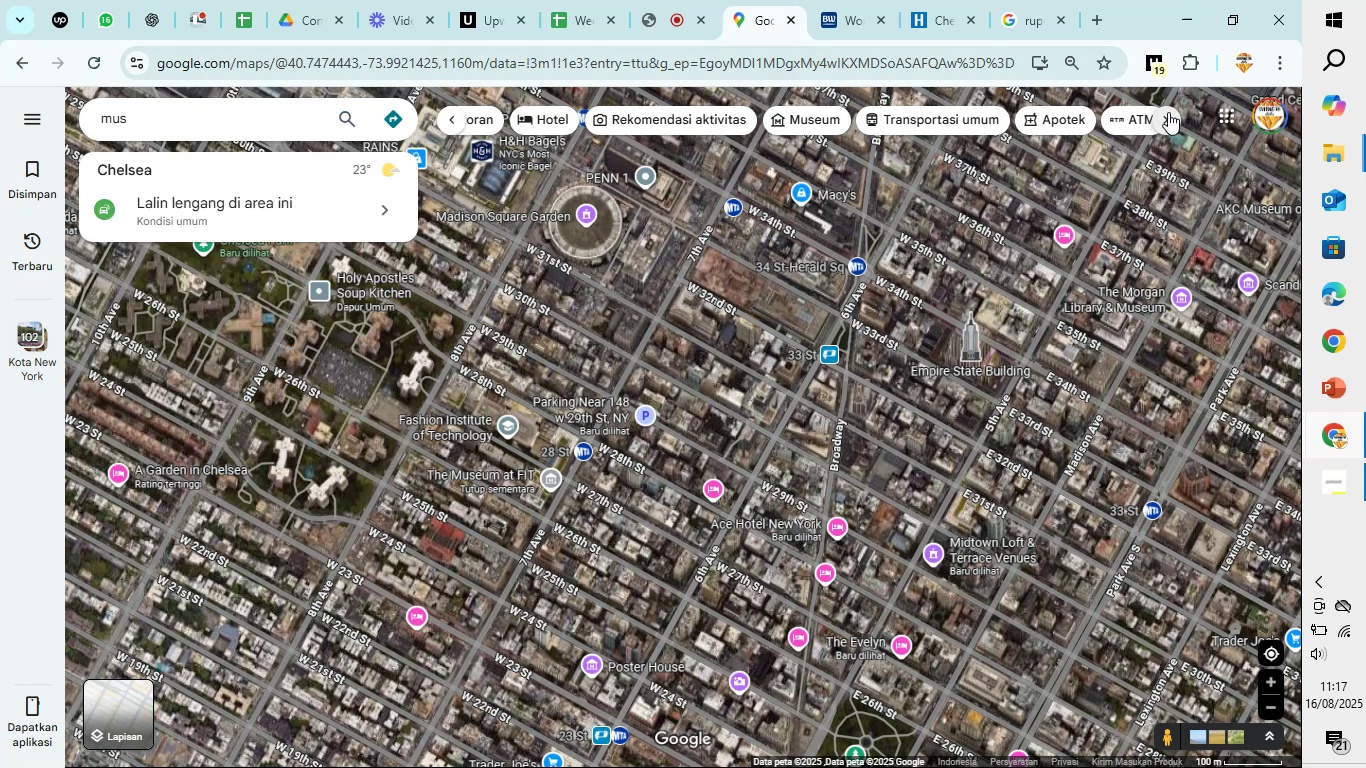 
triple_click([1168, 112])
 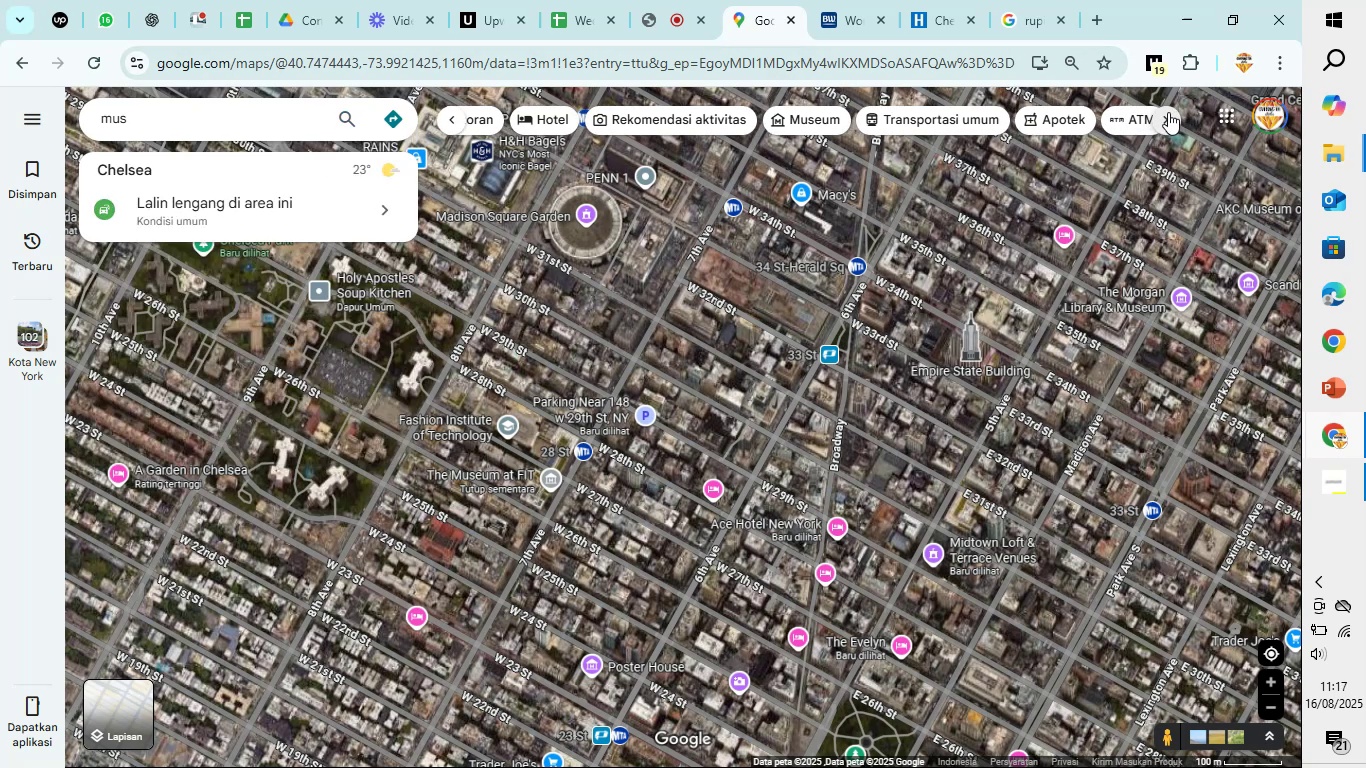 
triple_click([1168, 112])
 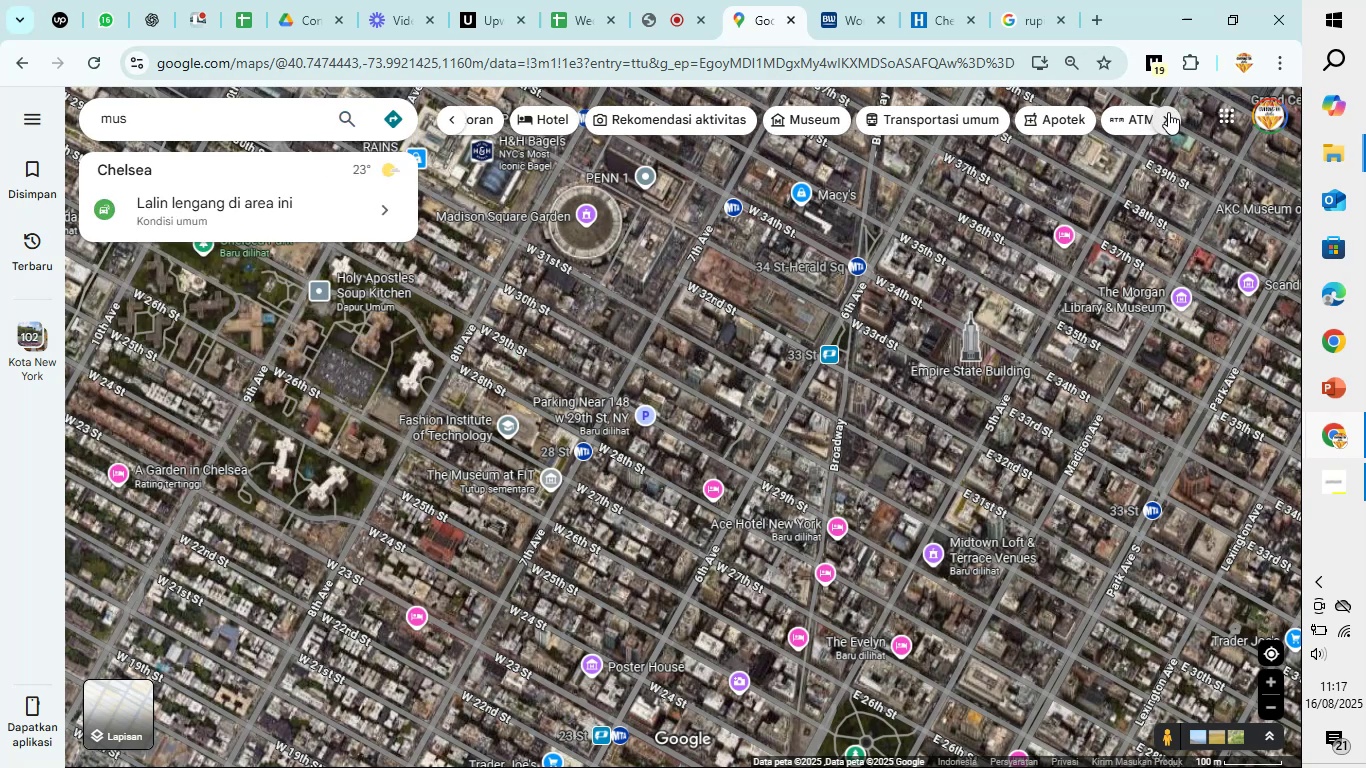 
triple_click([1168, 112])
 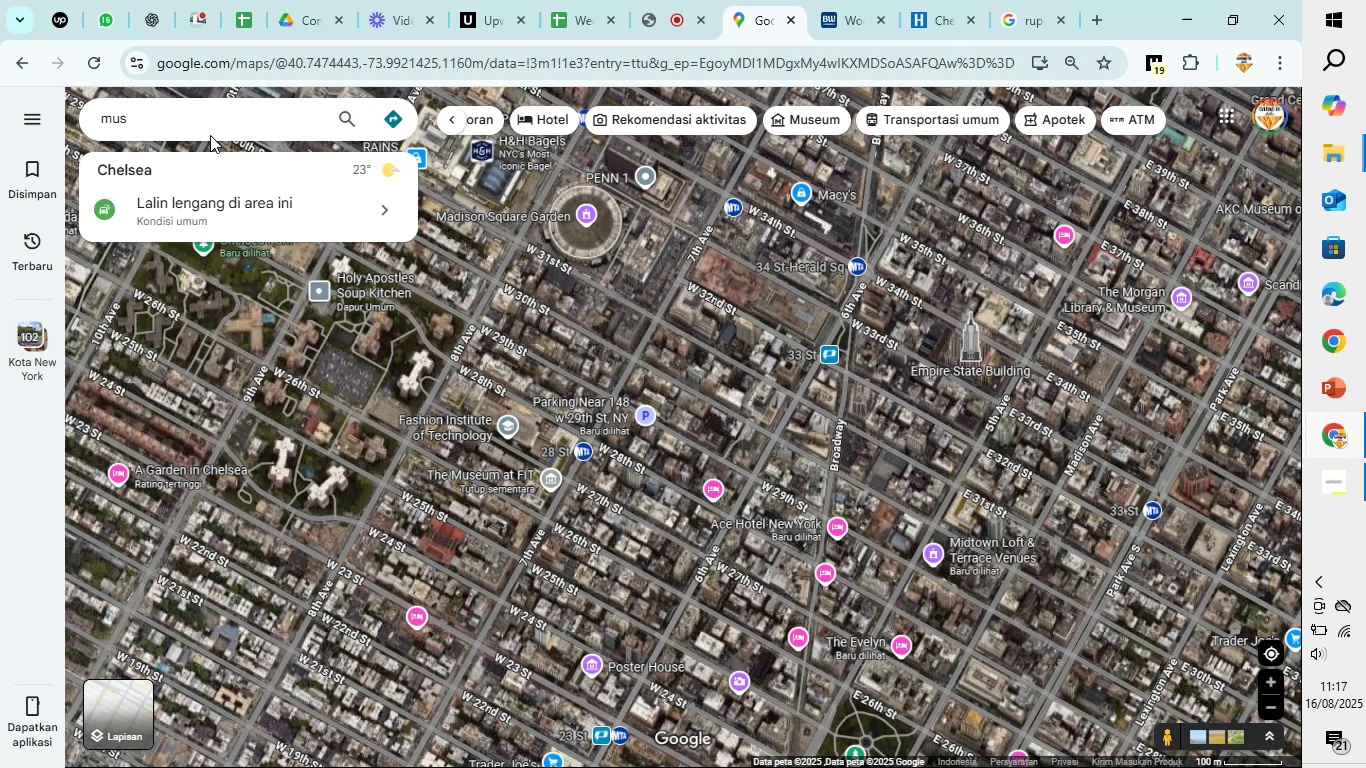 
left_click_drag(start_coordinate=[224, 113], to_coordinate=[222, 119])
 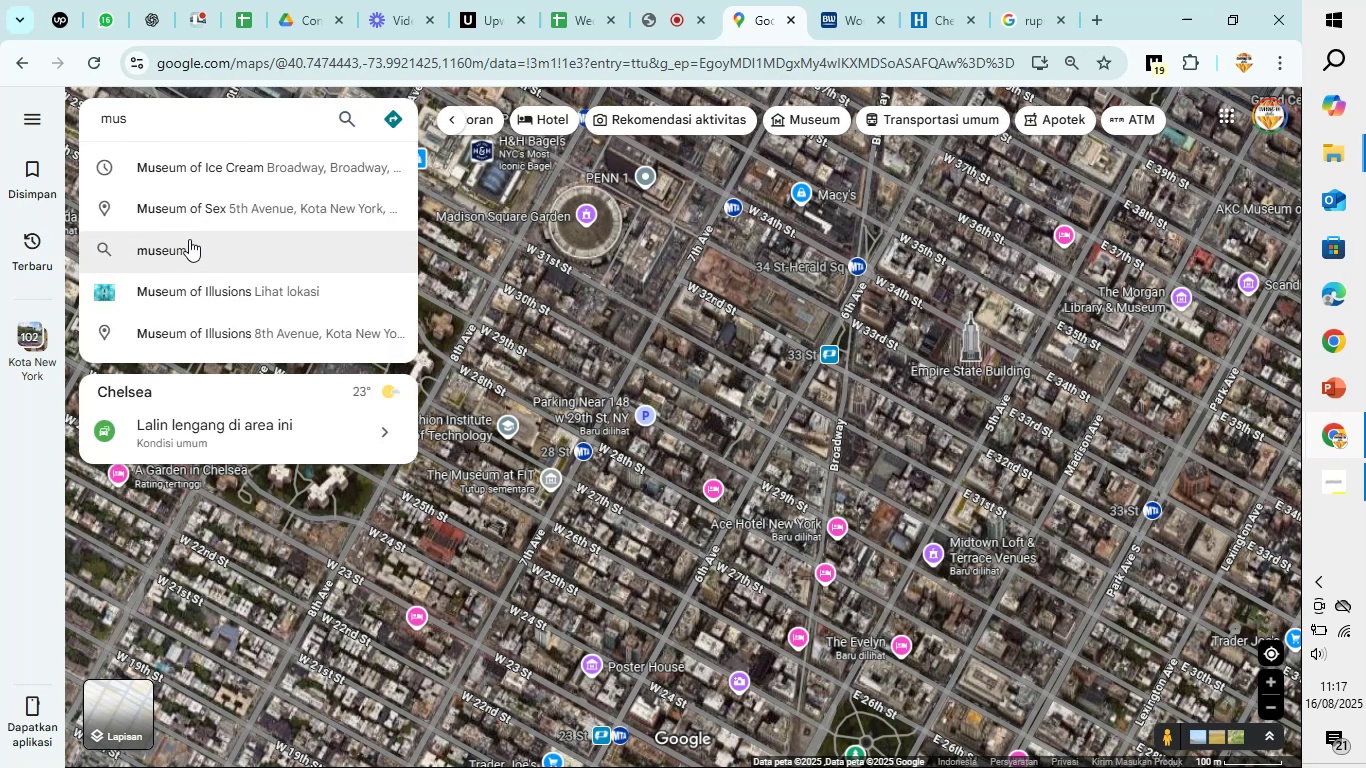 
left_click([189, 251])
 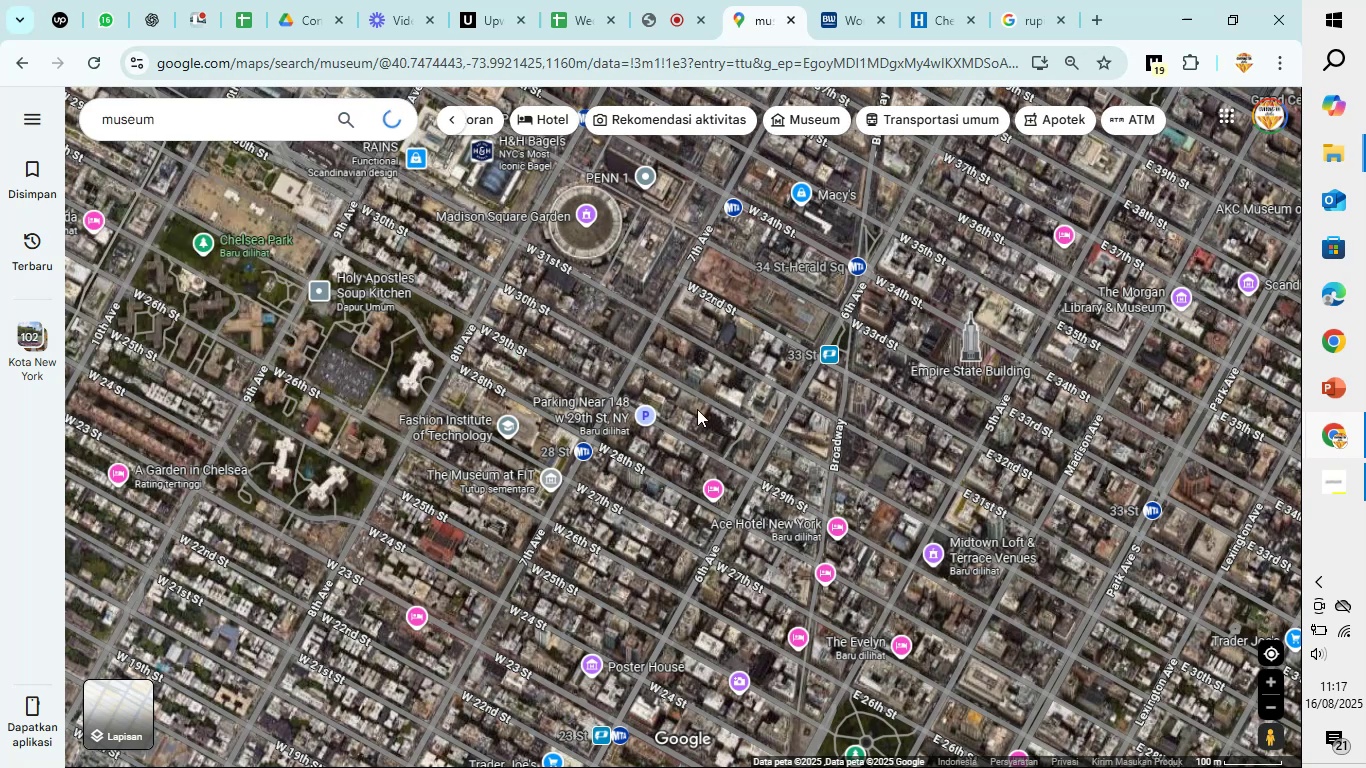 
left_click_drag(start_coordinate=[772, 437], to_coordinate=[704, 293])
 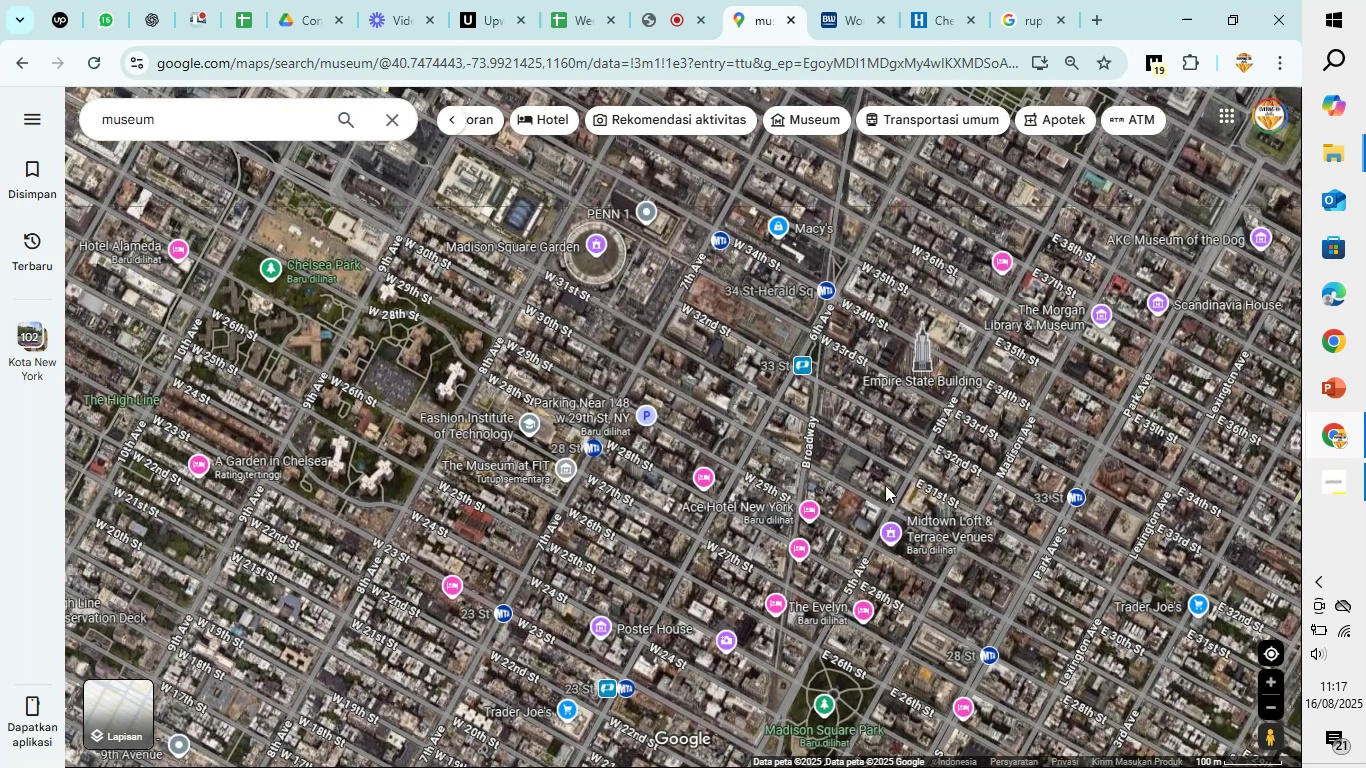 
left_click_drag(start_coordinate=[878, 467], to_coordinate=[807, 380])
 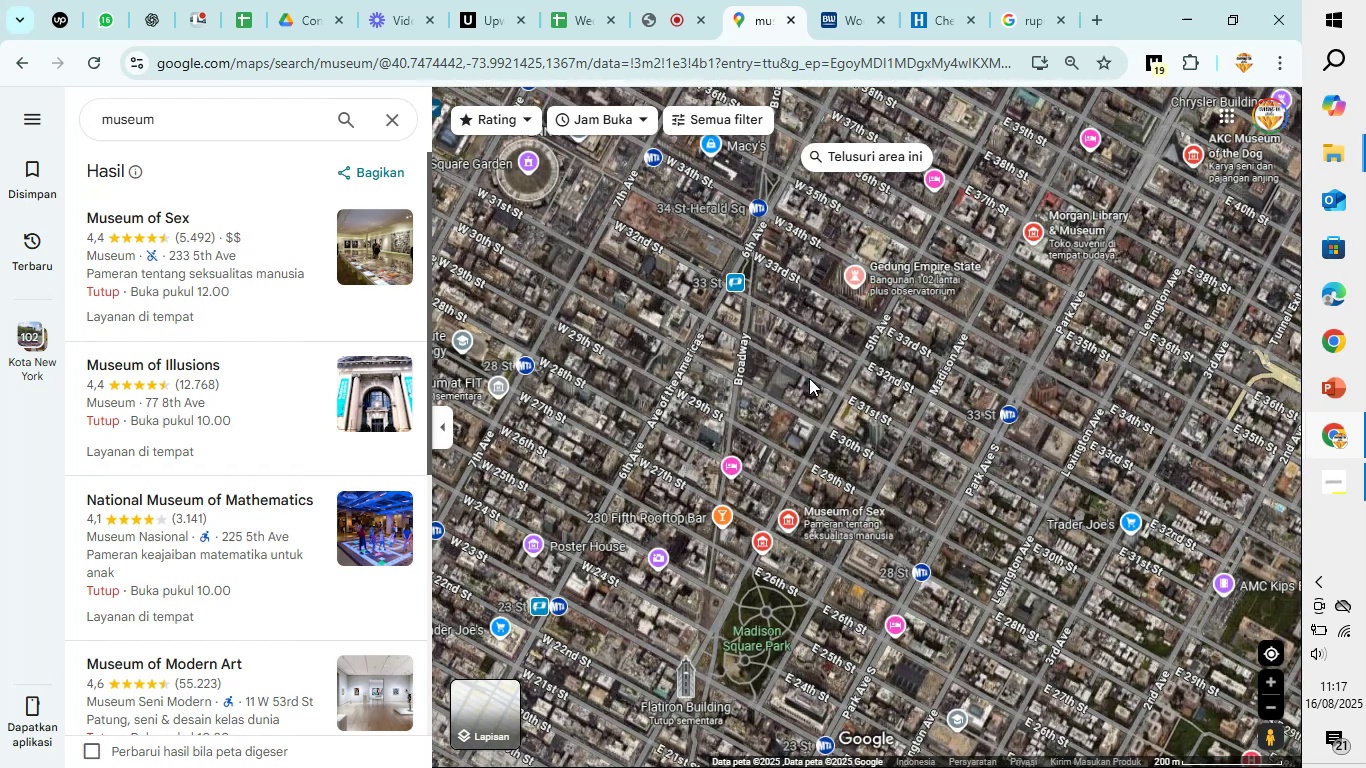 
scroll: coordinate [809, 378], scroll_direction: down, amount: 1.0
 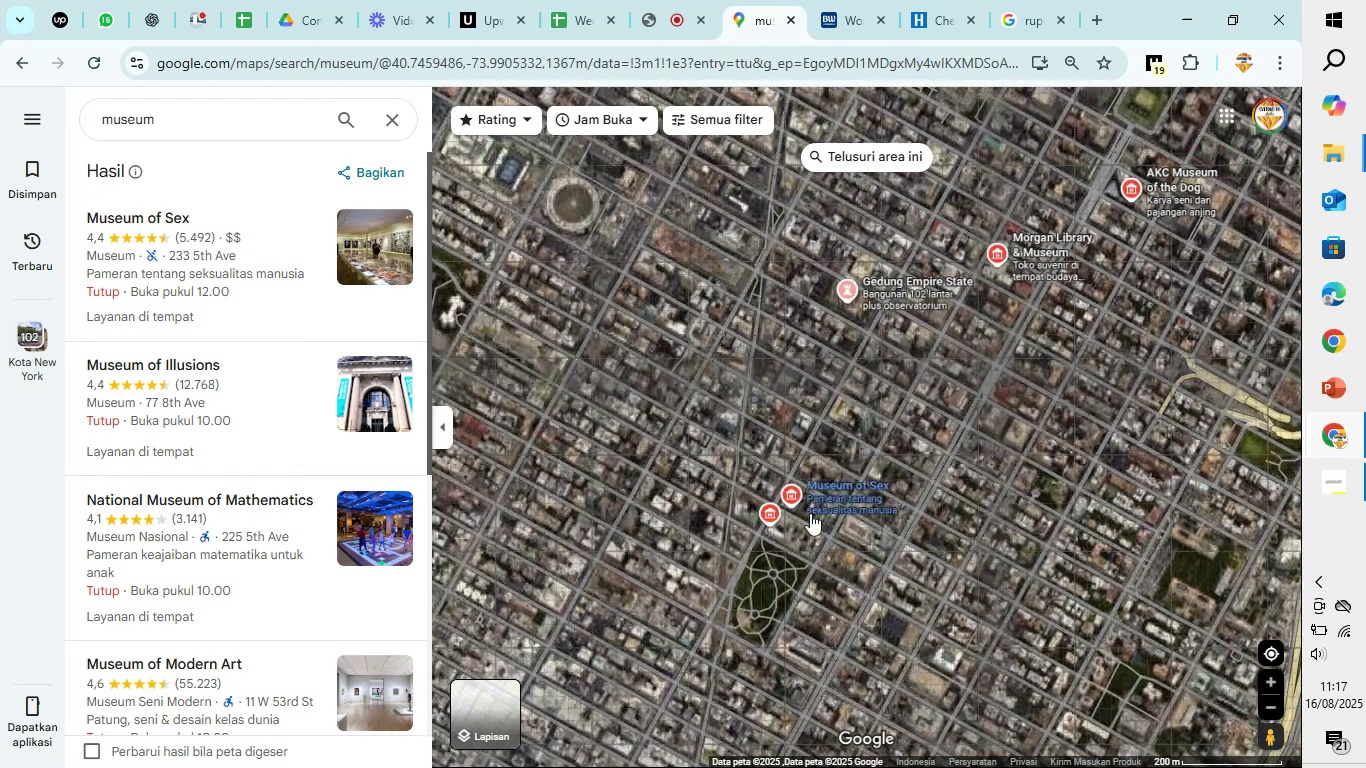 
scroll: coordinate [828, 512], scroll_direction: up, amount: 6.0
 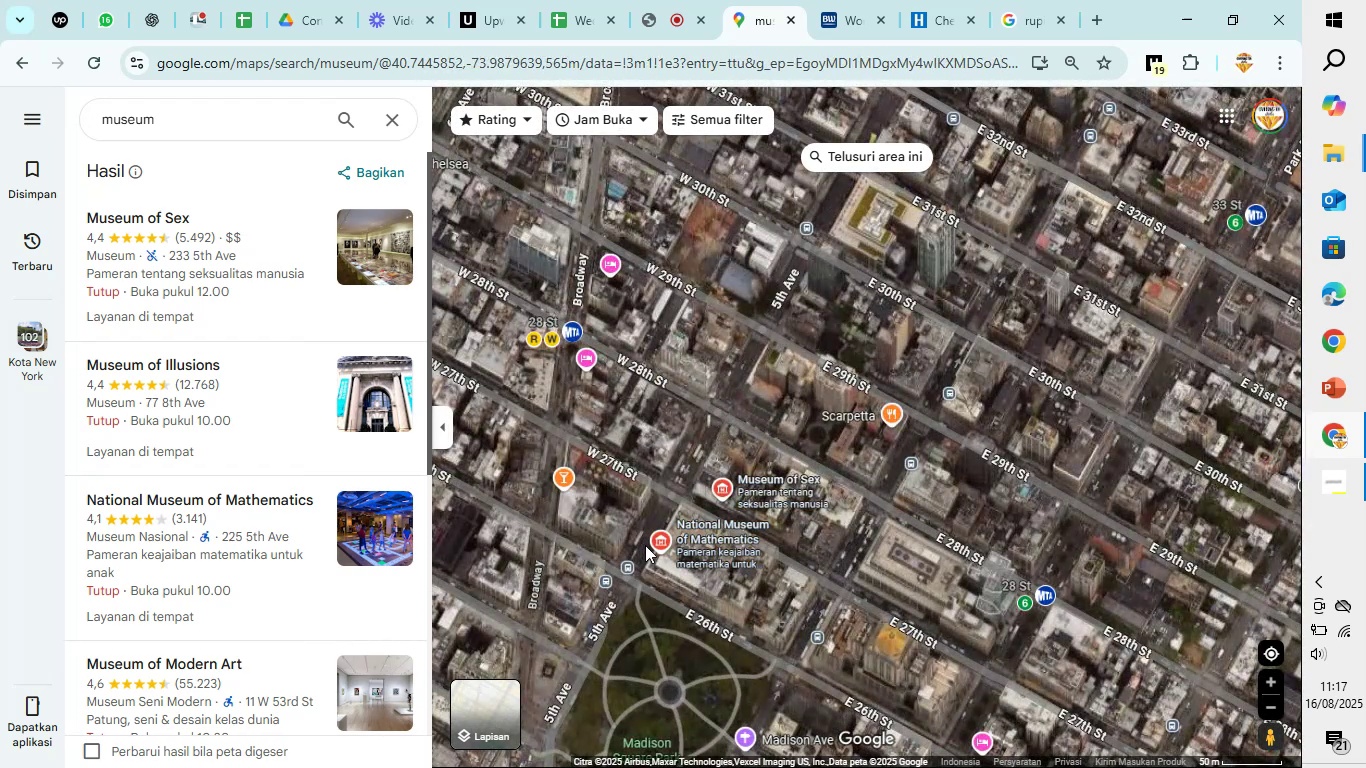 
left_click([656, 544])
 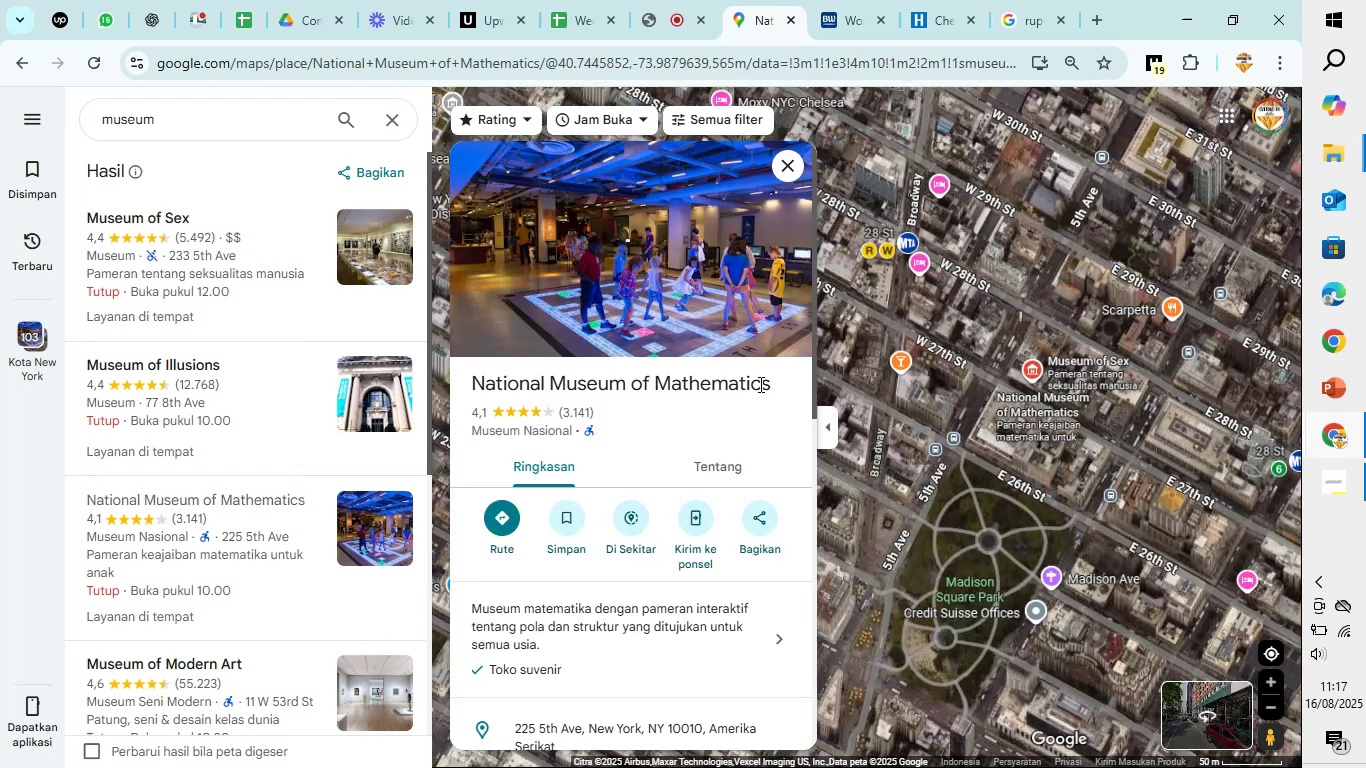 
left_click_drag(start_coordinate=[773, 383], to_coordinate=[460, 389])
 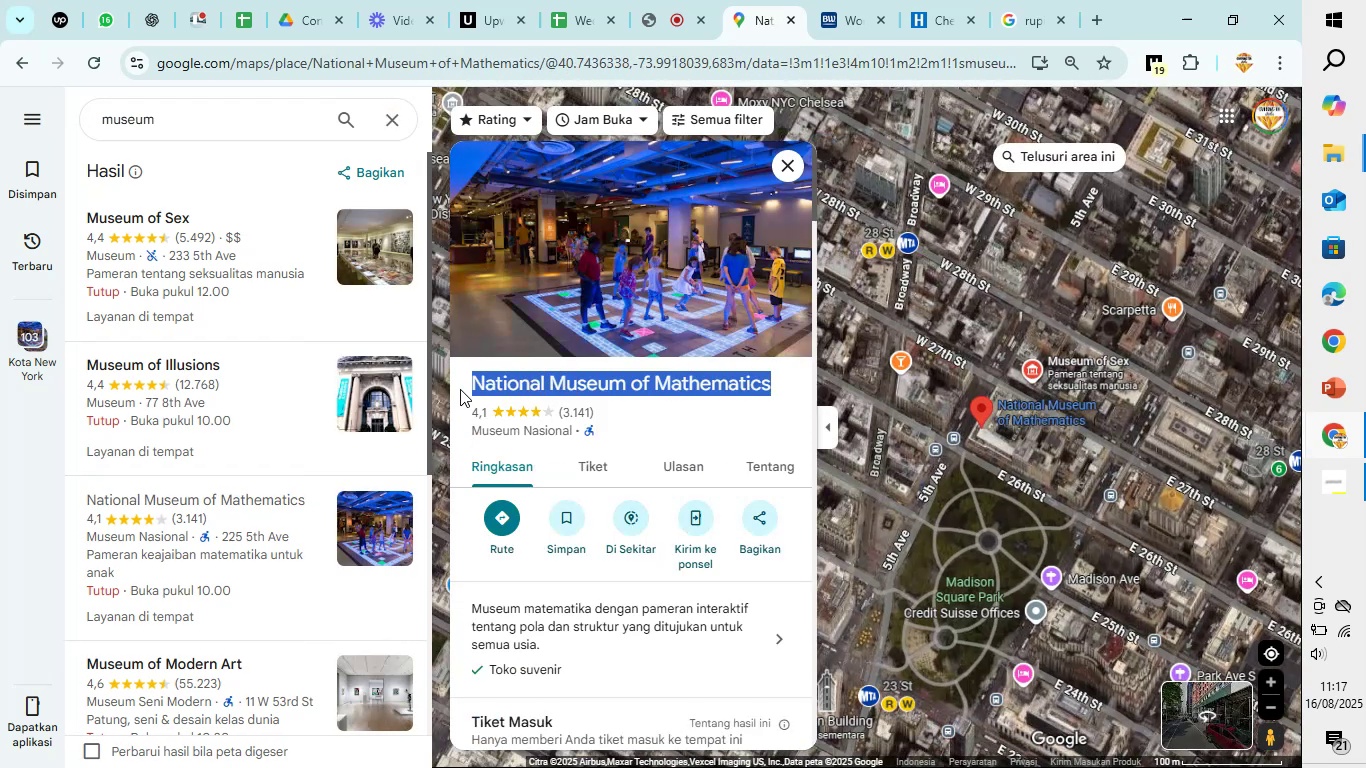 
key(Control+C)
 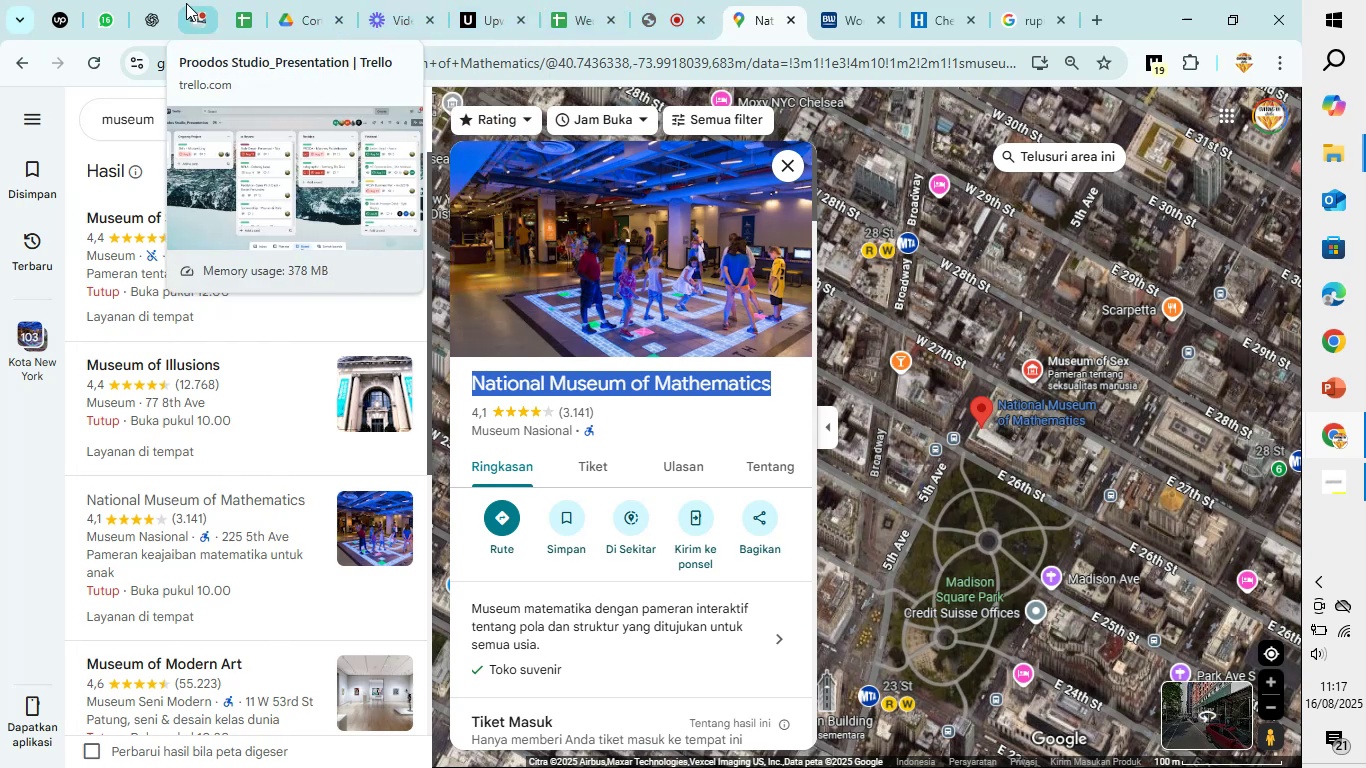 
wait(7.3)
 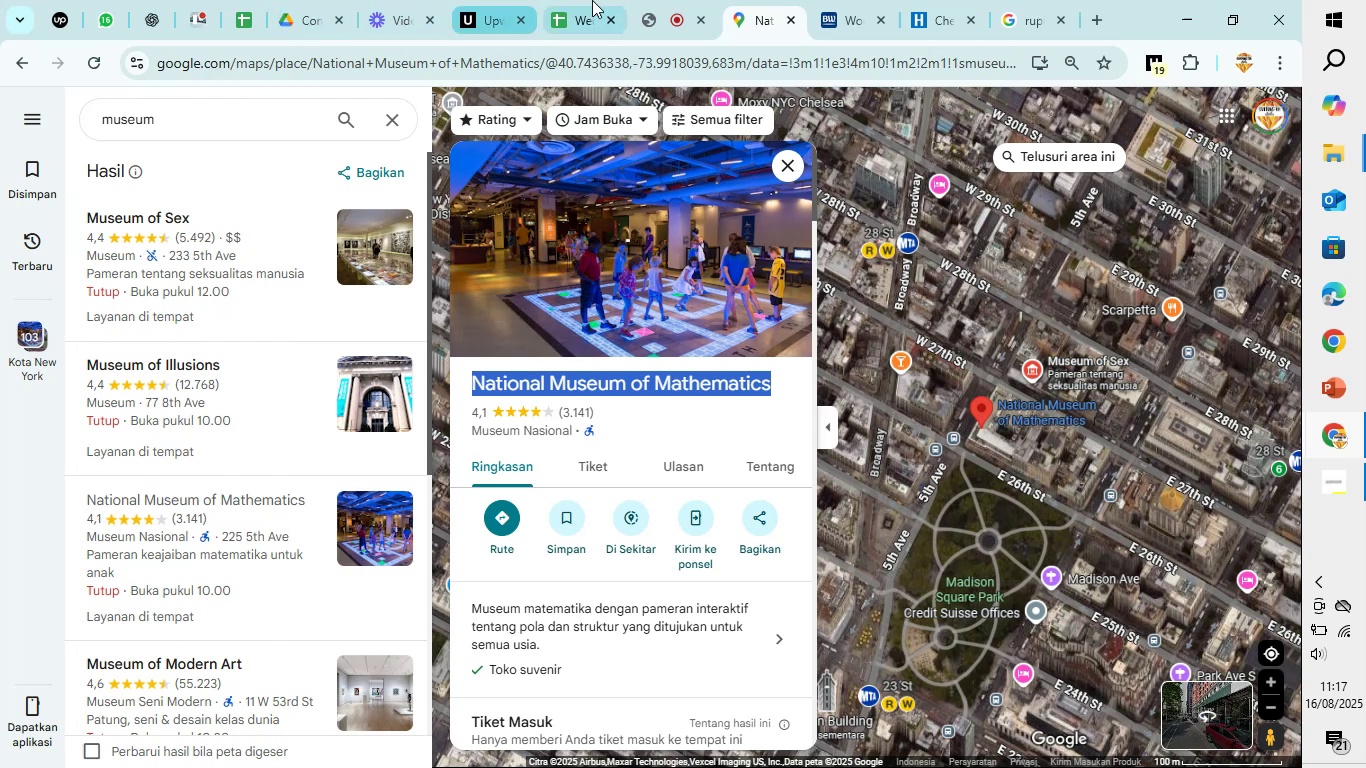 
left_click([585, 0])
 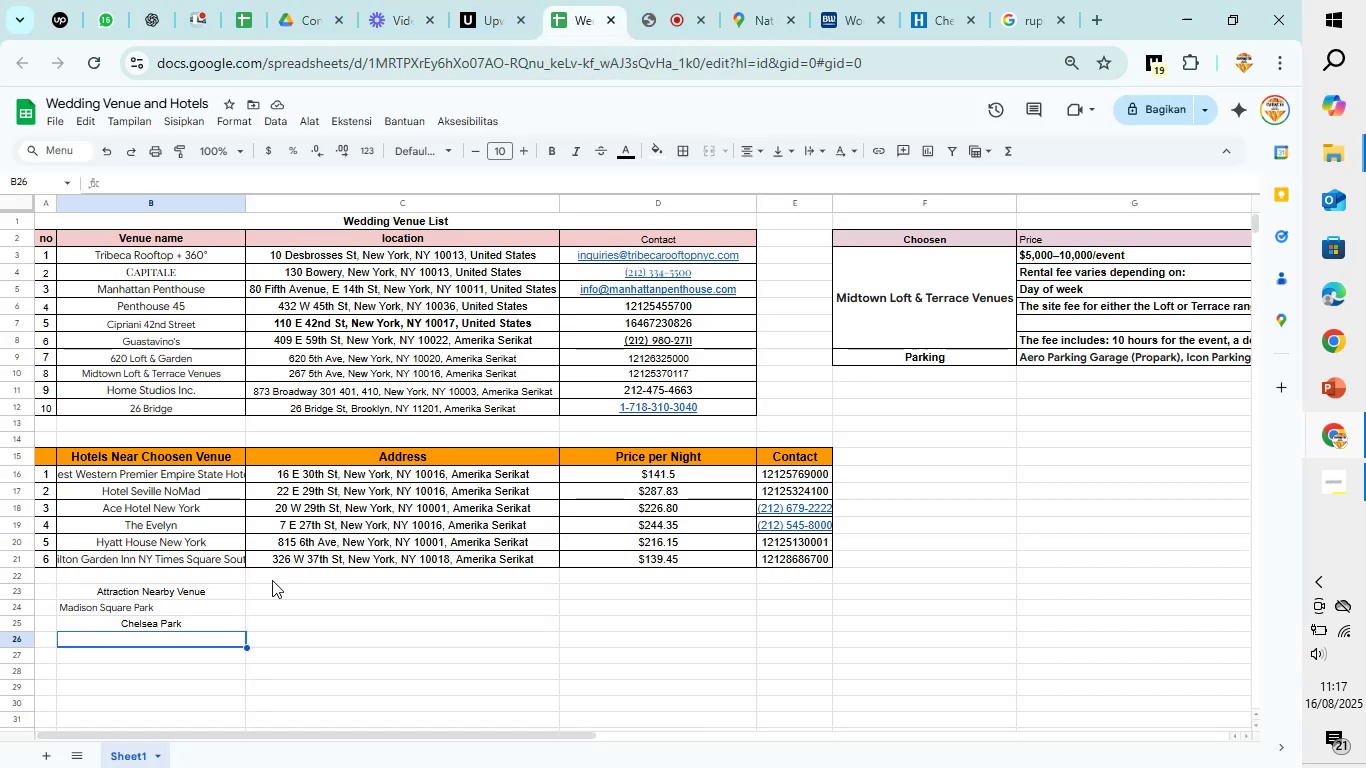 
key(Control+V)
 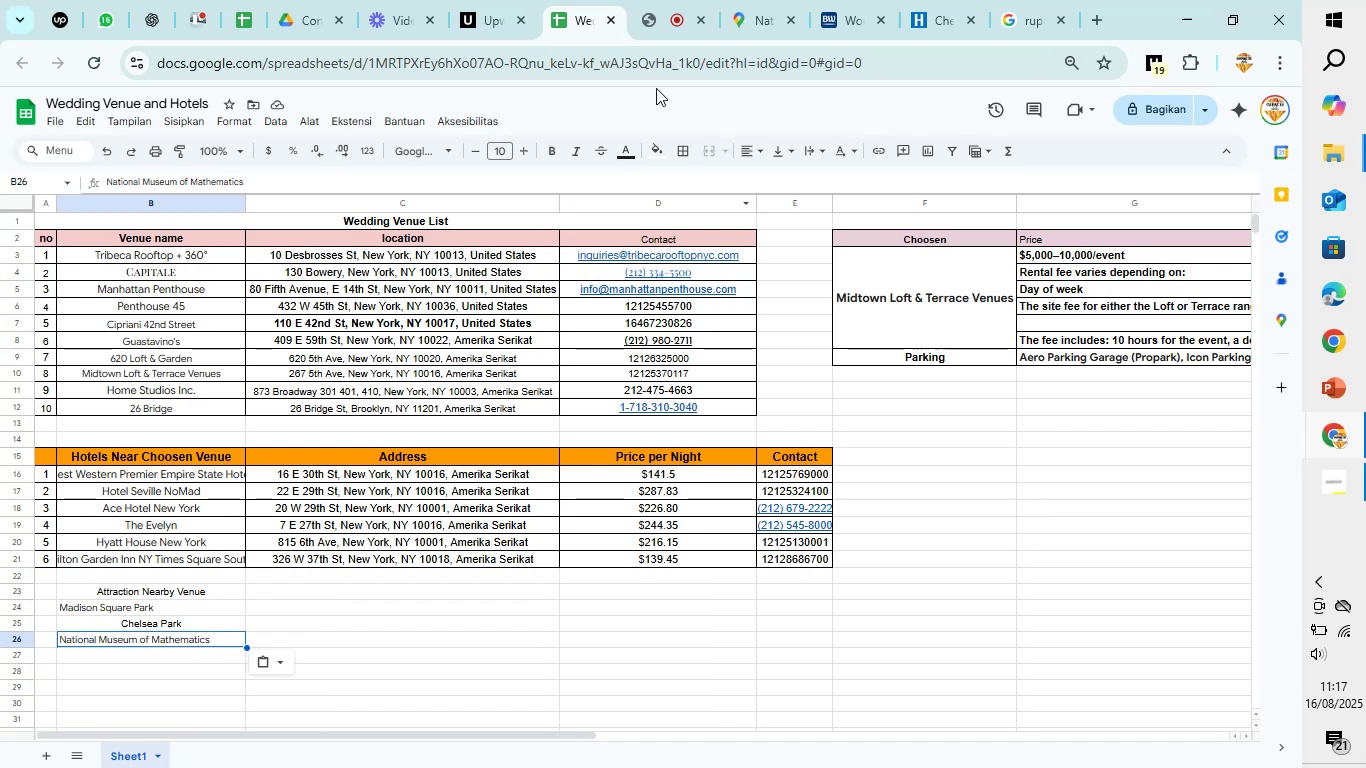 
wait(7.72)
 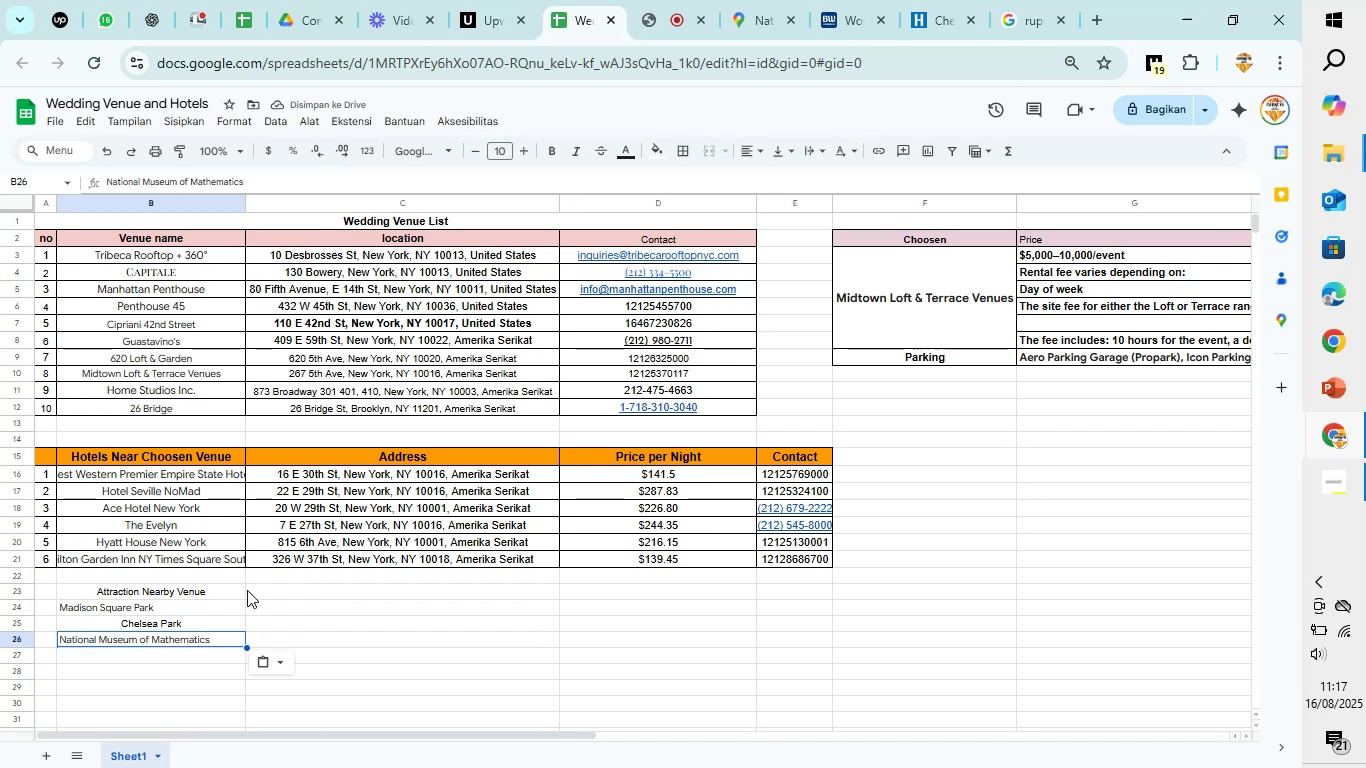 
left_click([794, 163])
 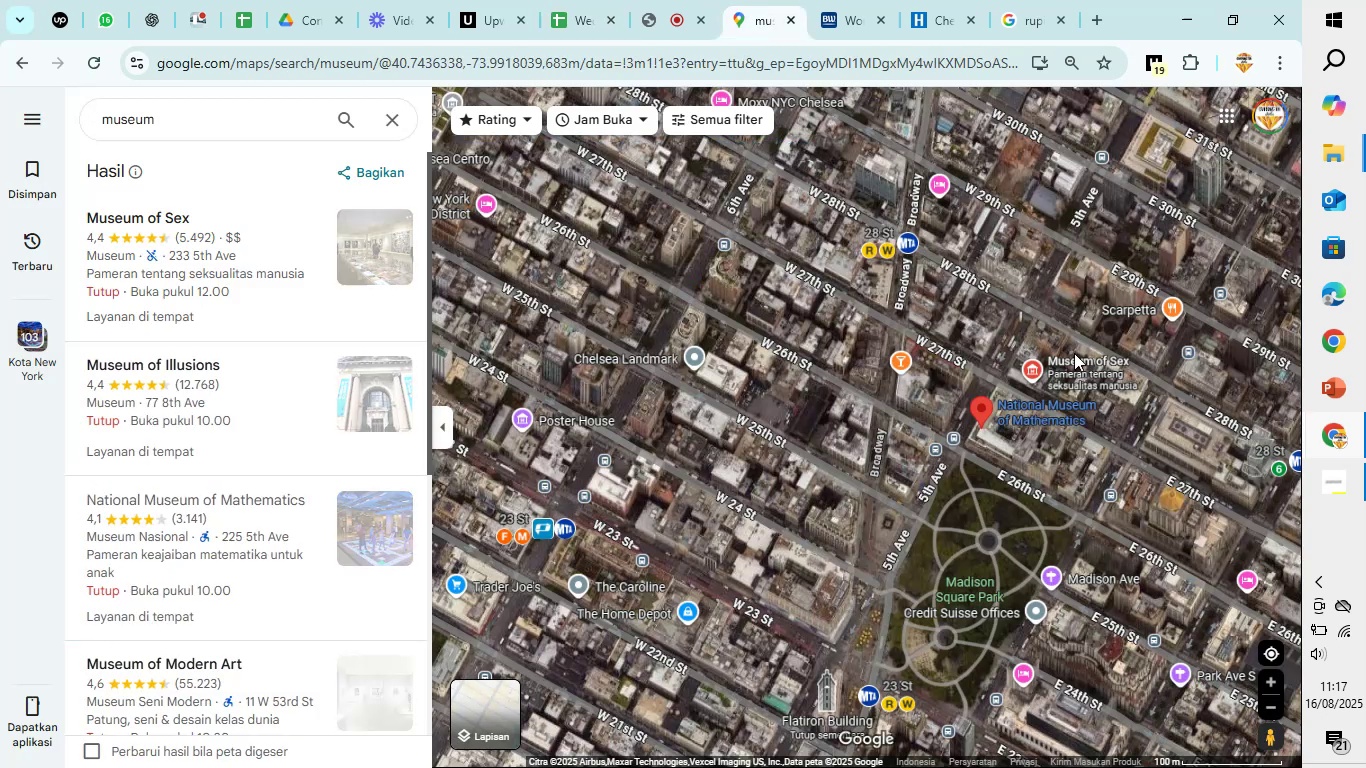 
scroll: coordinate [1092, 362], scroll_direction: down, amount: 3.0
 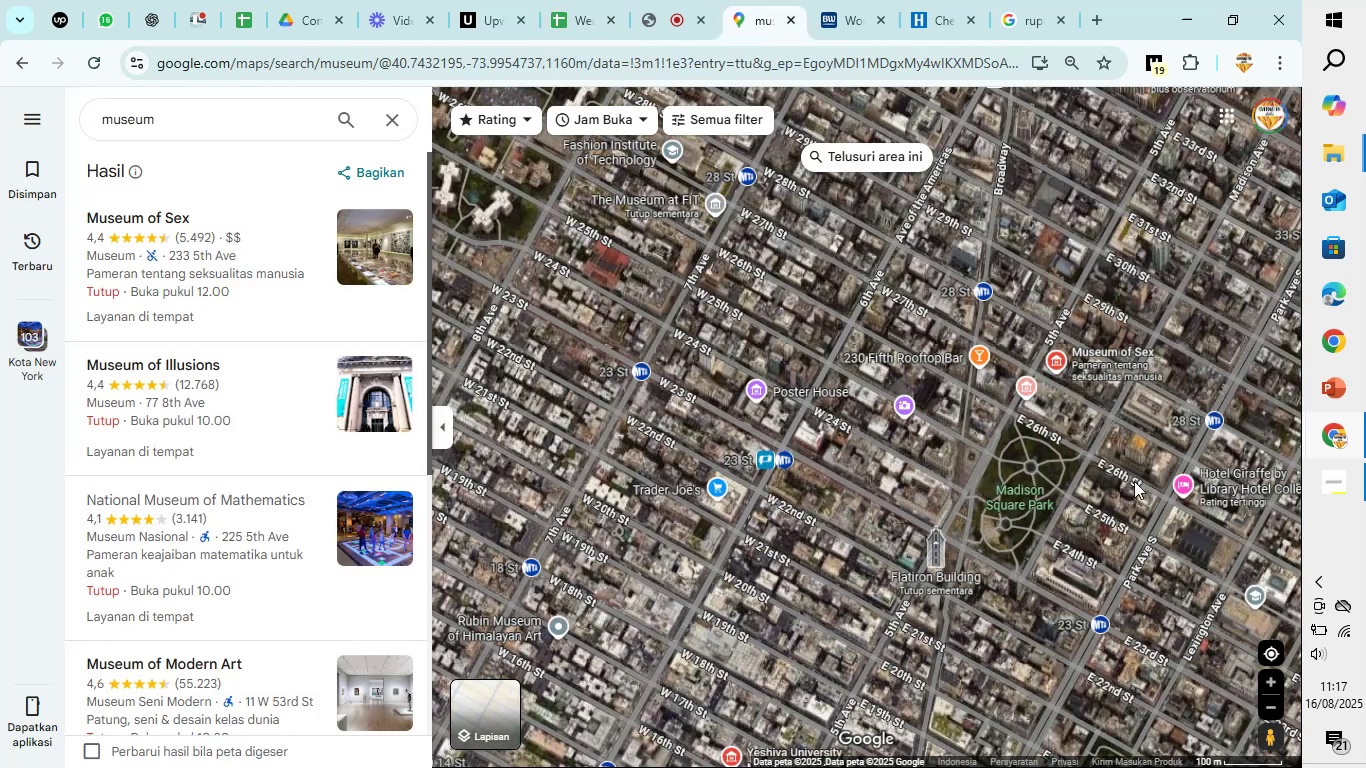 
left_click_drag(start_coordinate=[1130, 448], to_coordinate=[865, 638])
 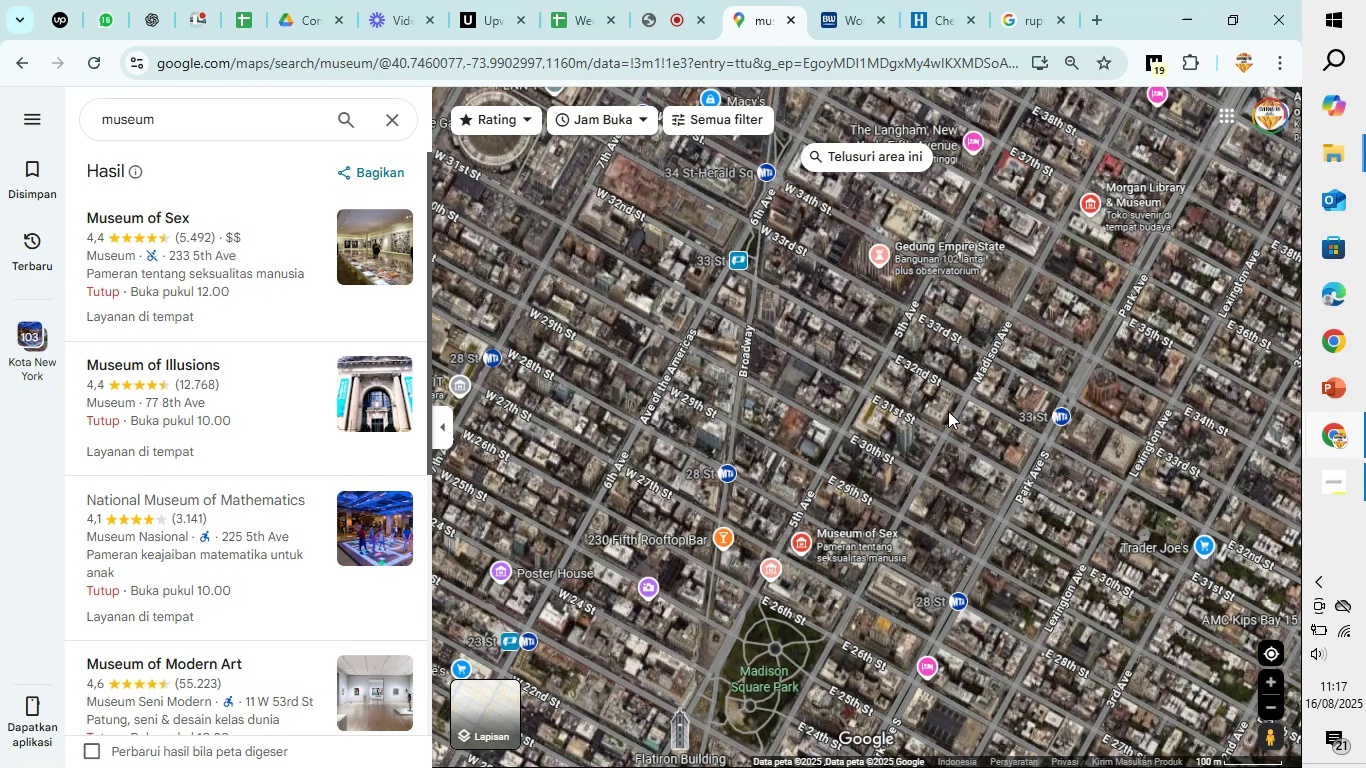 
scroll: coordinate [950, 407], scroll_direction: down, amount: 2.0
 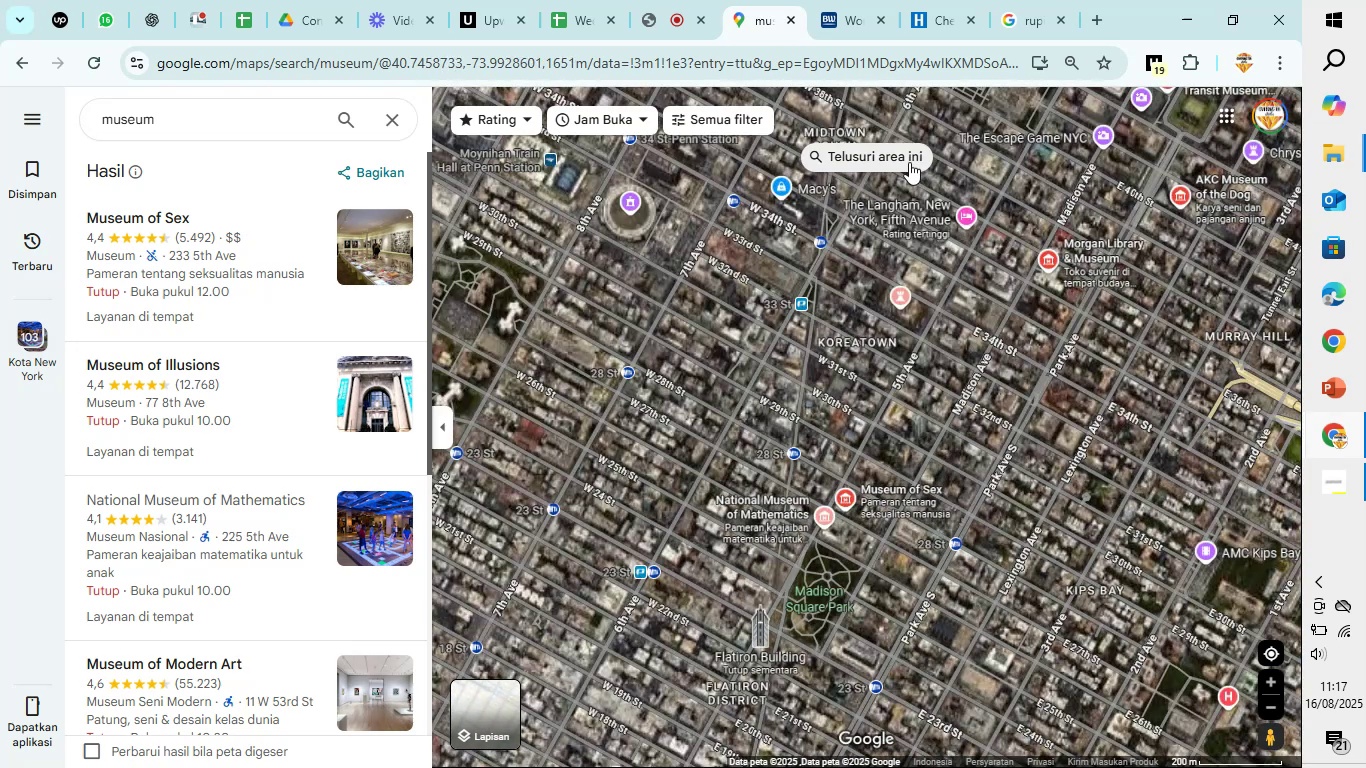 
left_click([909, 162])
 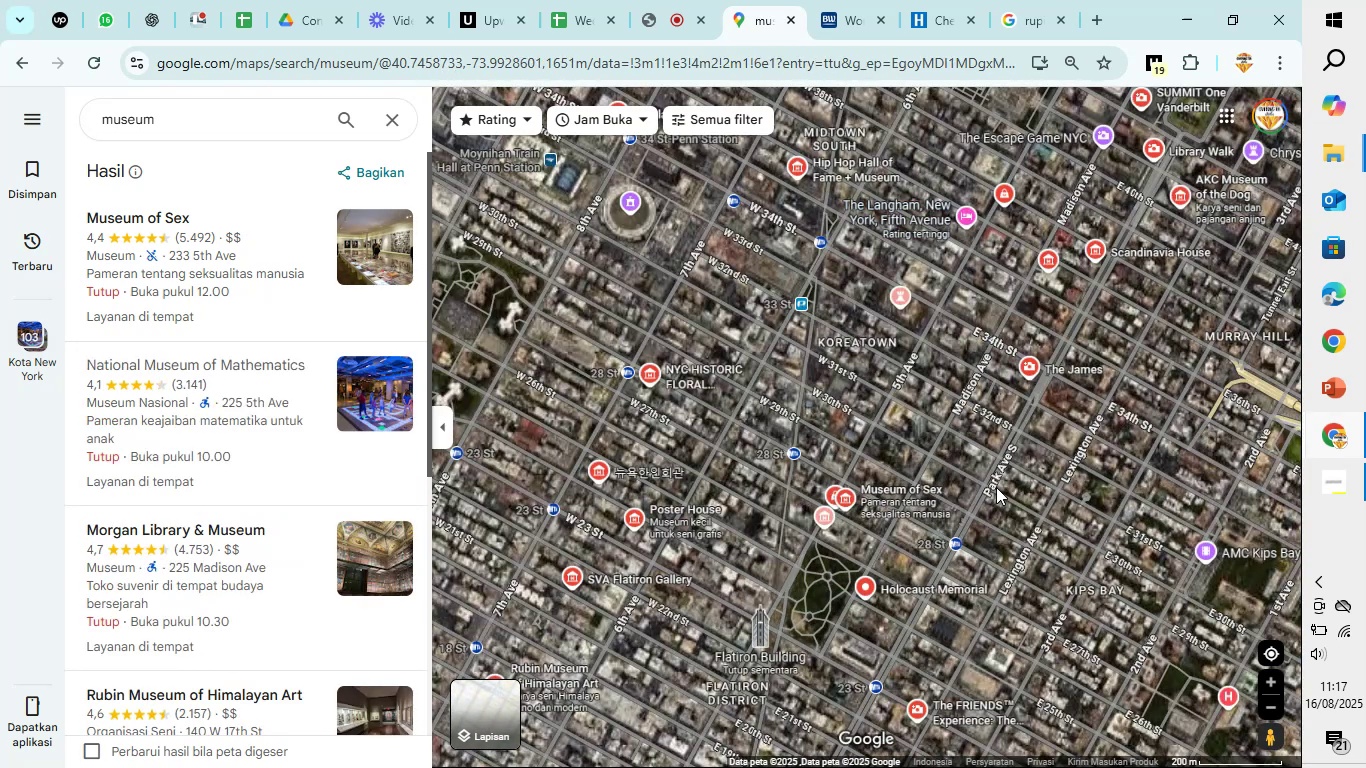 
scroll: coordinate [996, 487], scroll_direction: down, amount: 3.0
 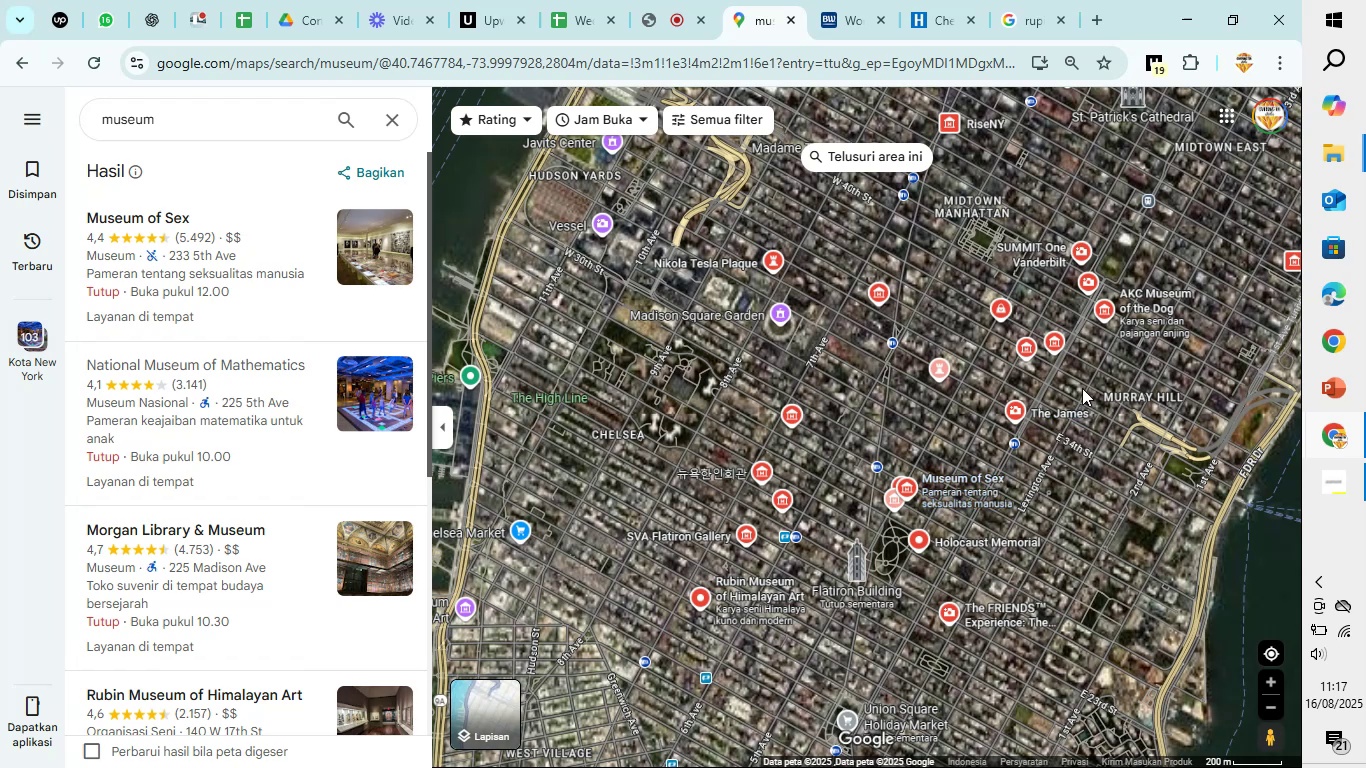 
scroll: coordinate [1084, 368], scroll_direction: up, amount: 3.0
 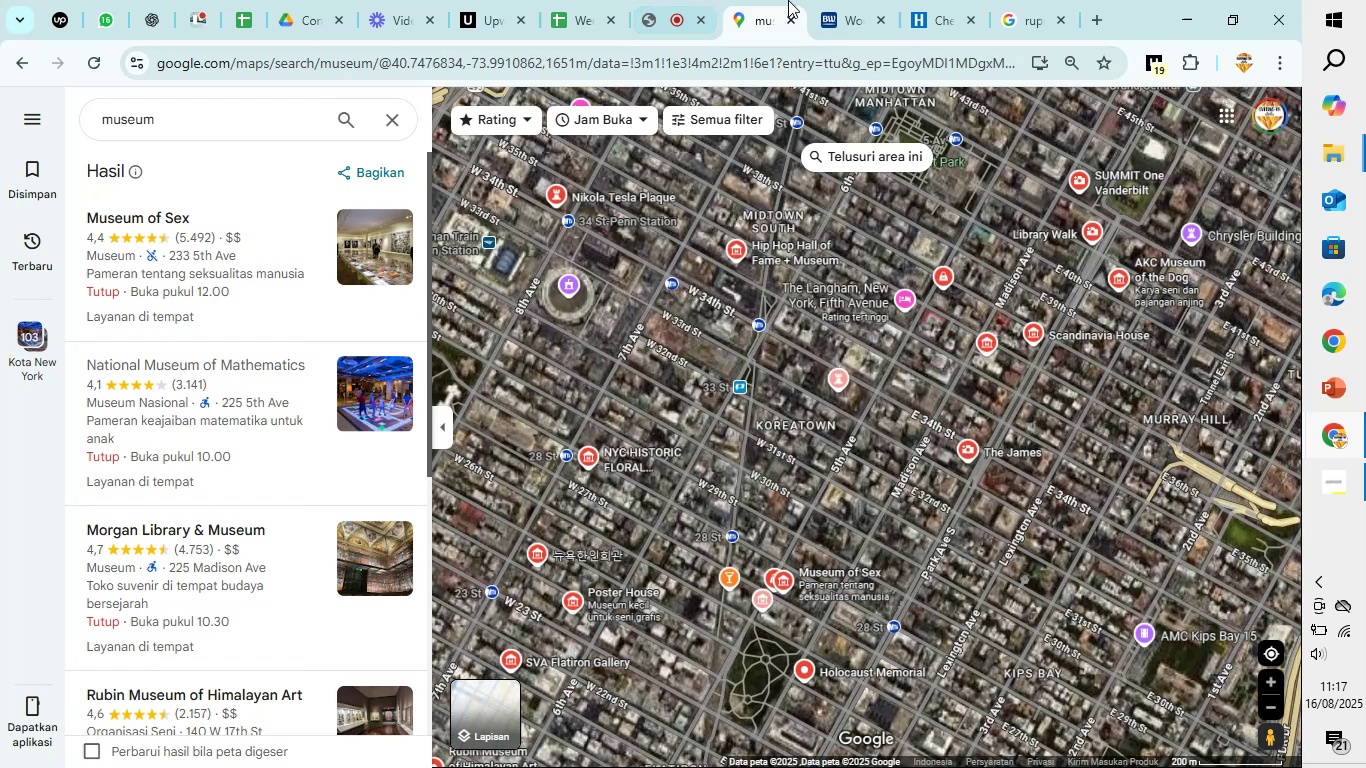 
left_click([580, 0])
 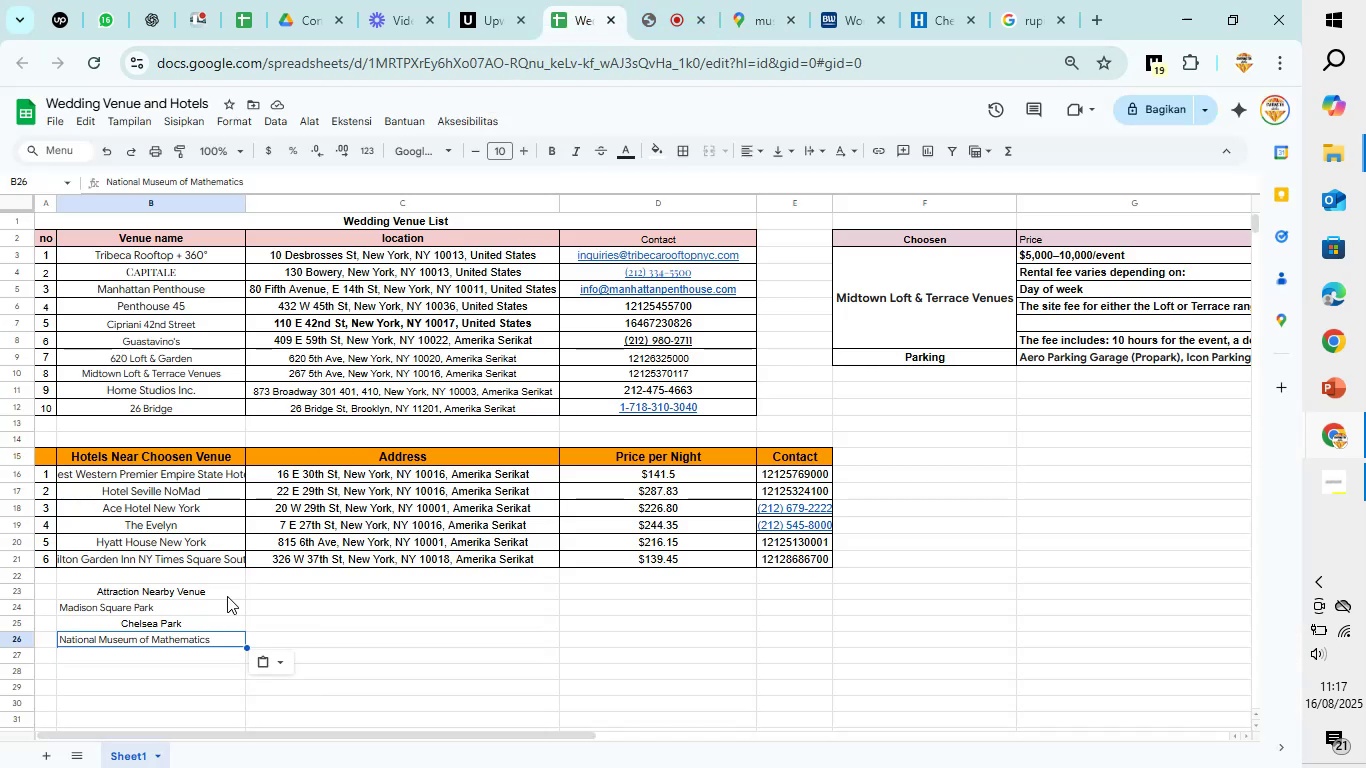 
left_click_drag(start_coordinate=[229, 586], to_coordinate=[216, 650])
 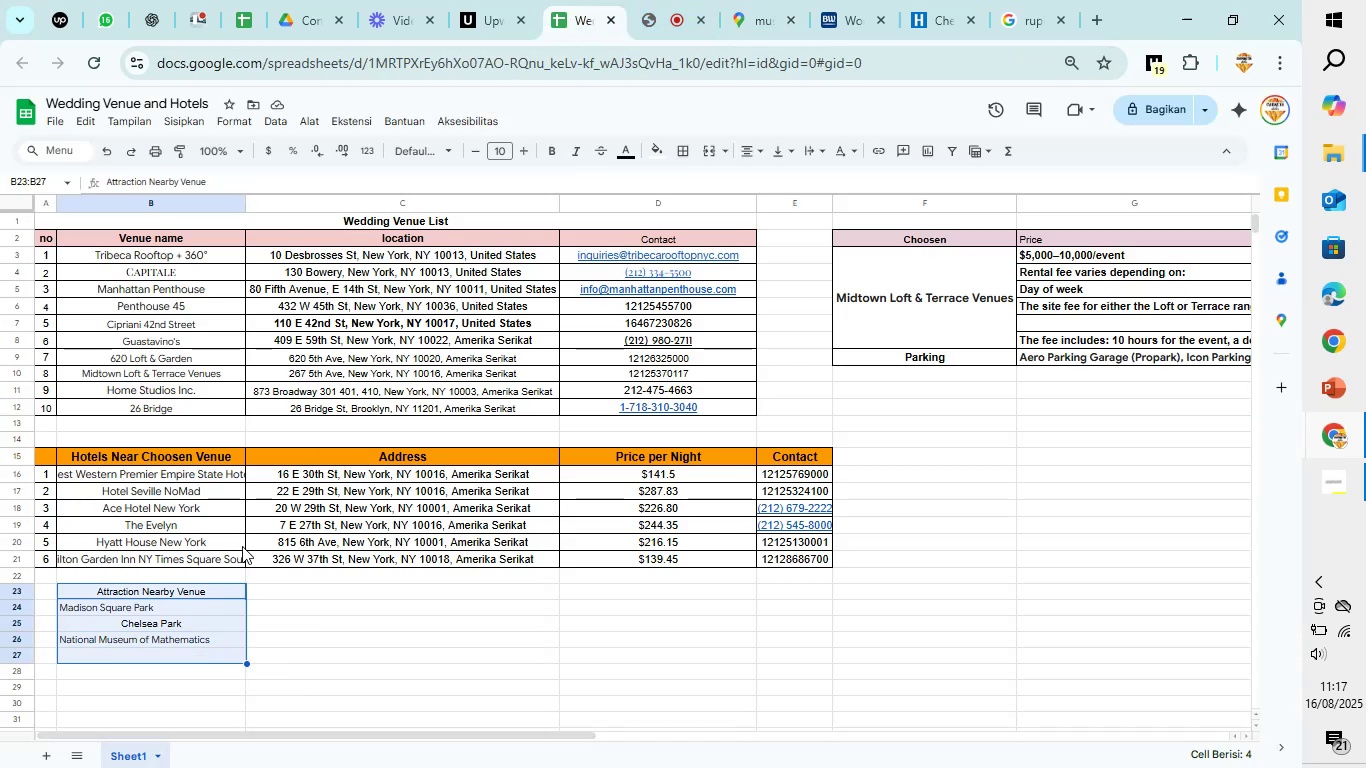 
left_click([225, 591])
 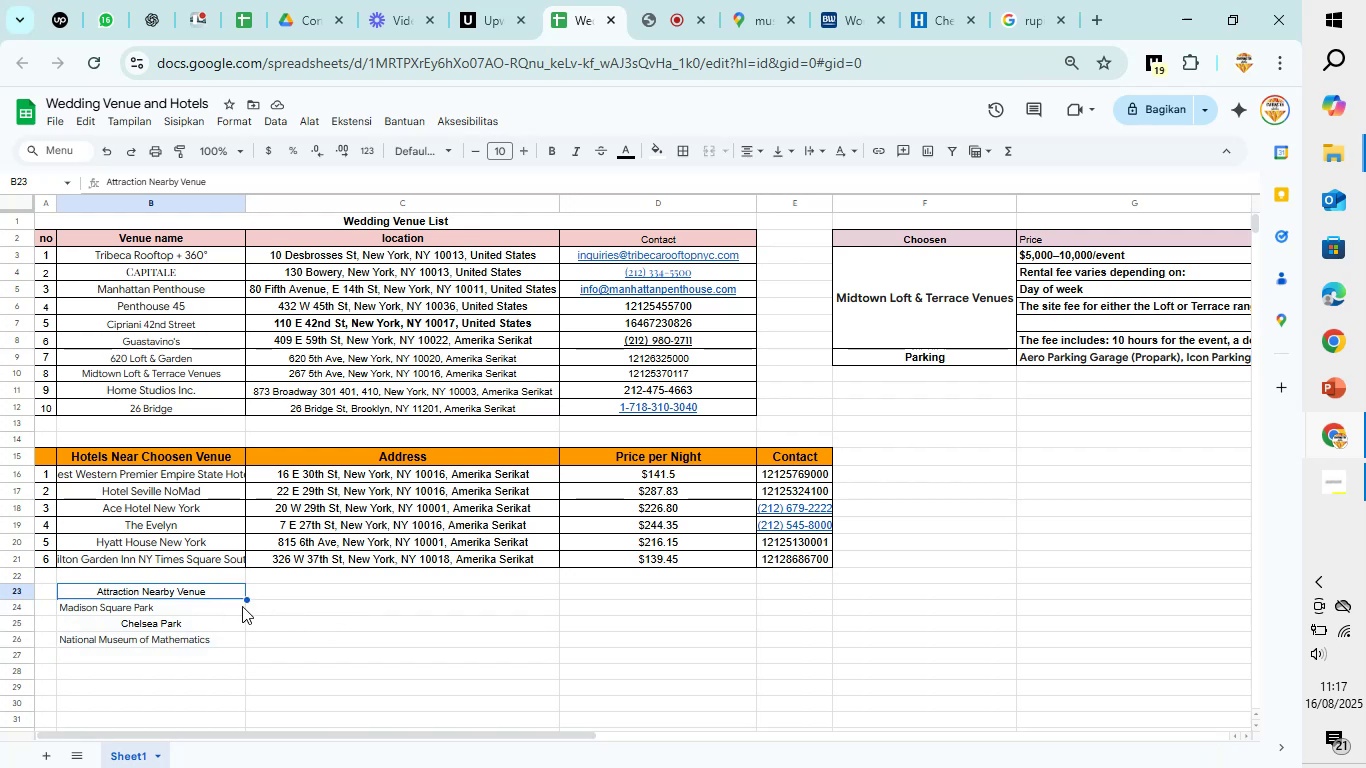 
left_click_drag(start_coordinate=[225, 588], to_coordinate=[217, 645])
 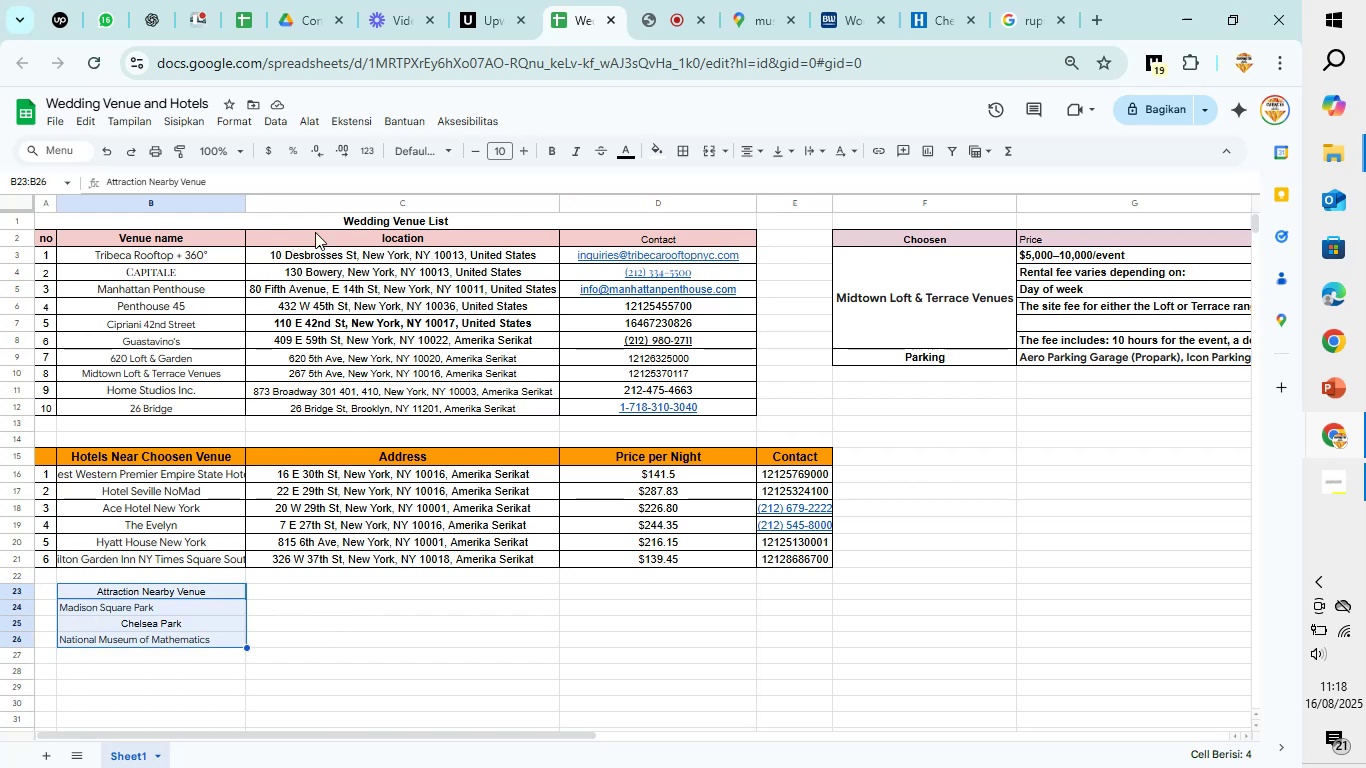 
wait(5.07)
 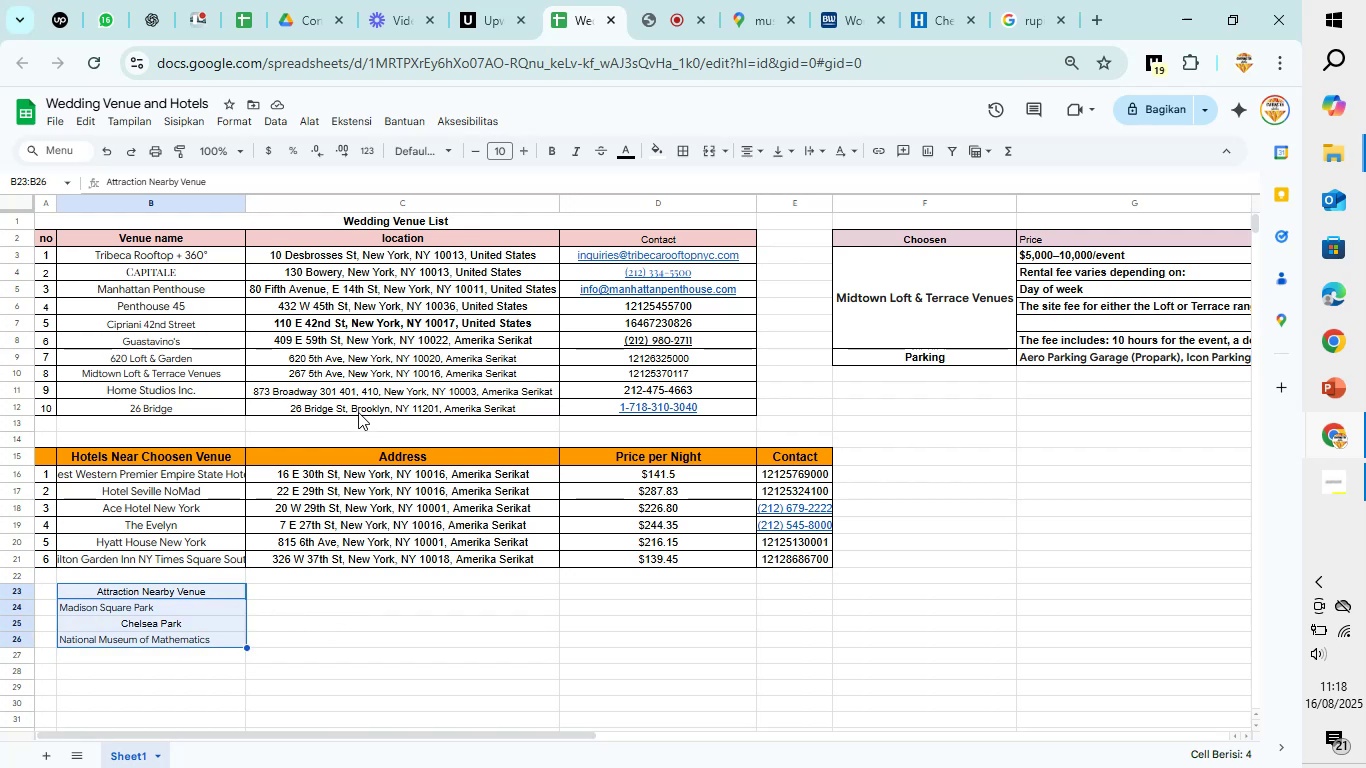 
left_click([759, 149])
 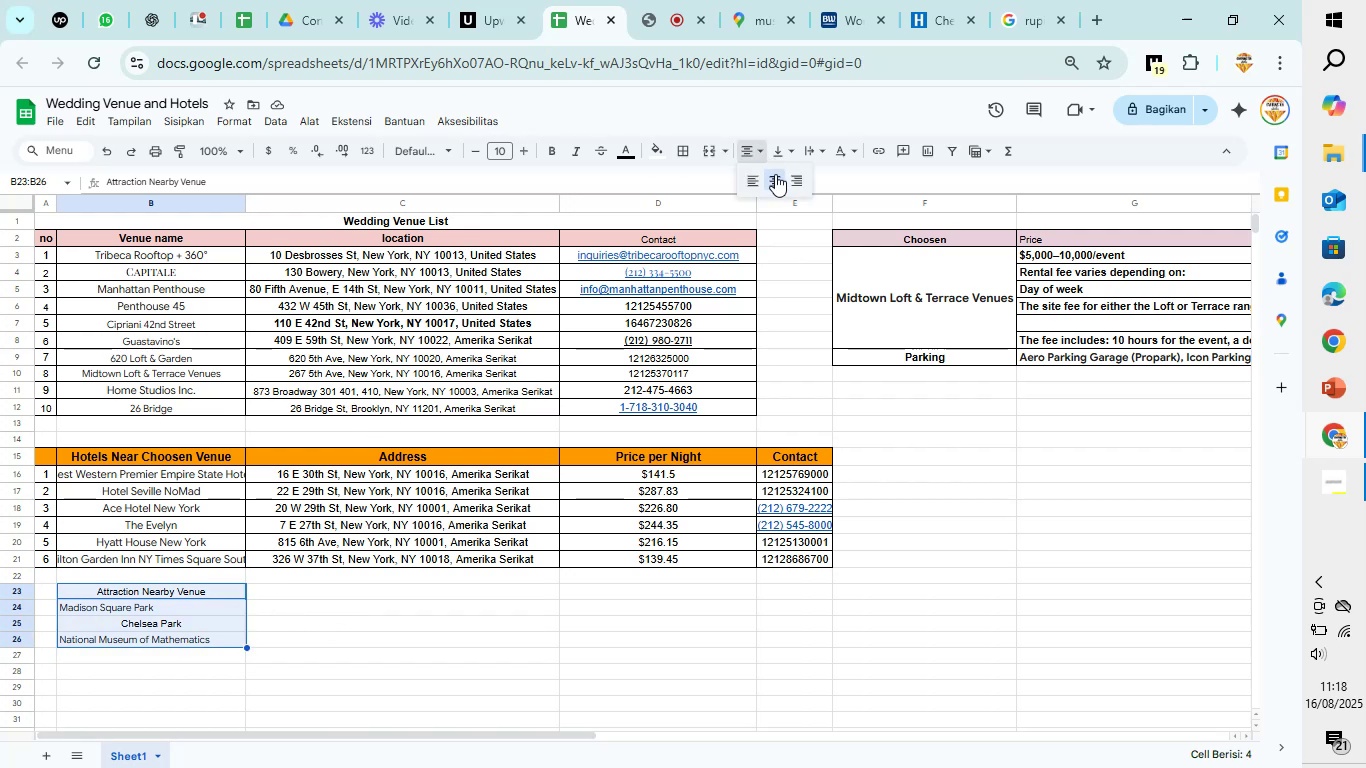 
left_click([778, 178])
 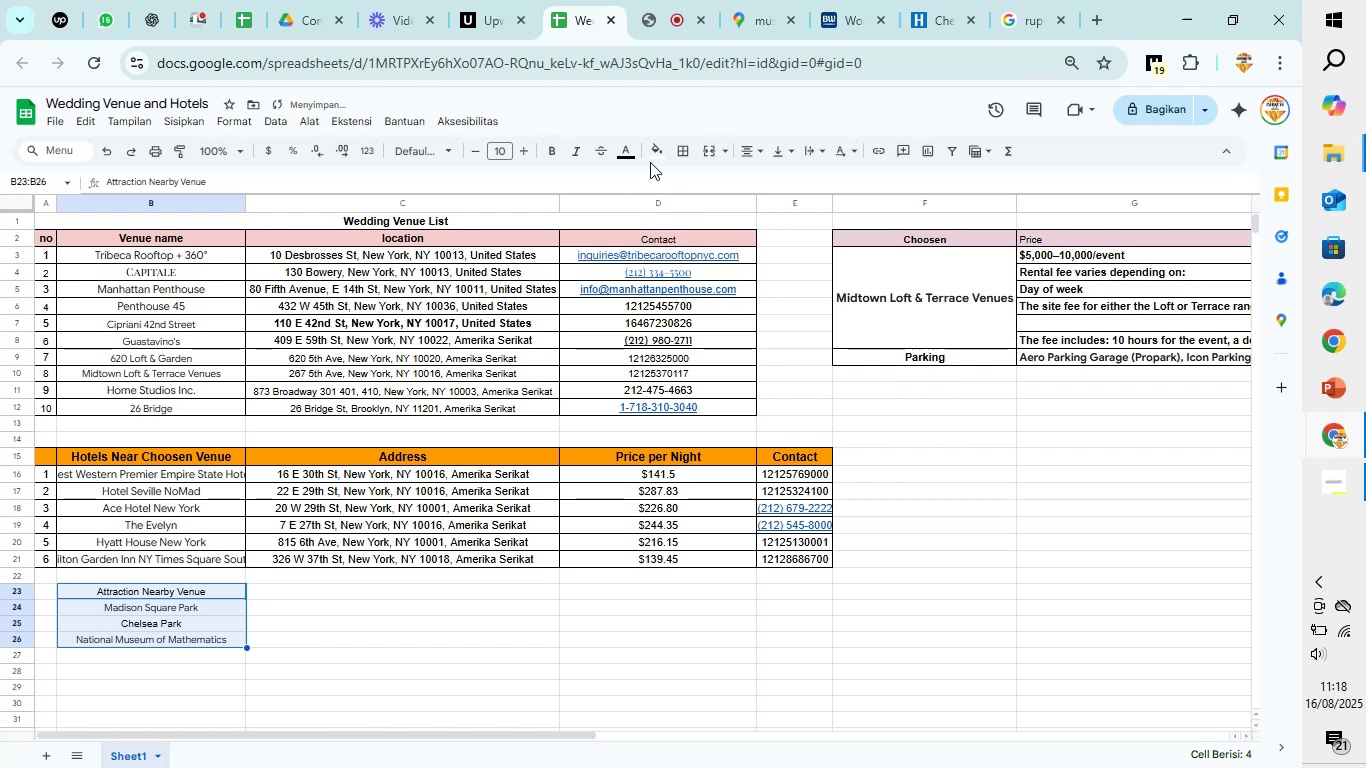 
left_click([686, 145])
 